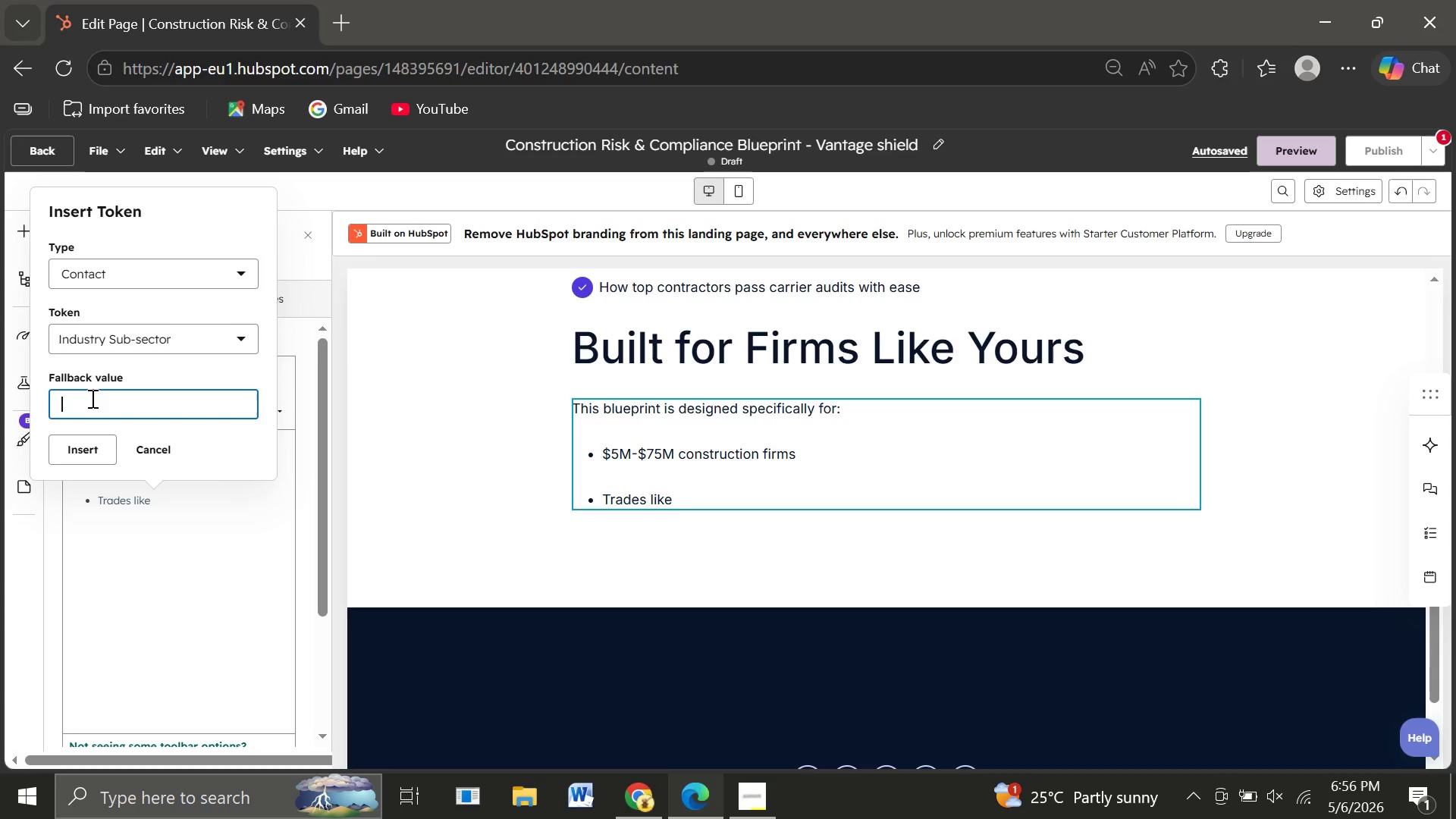 
type(your industry)
 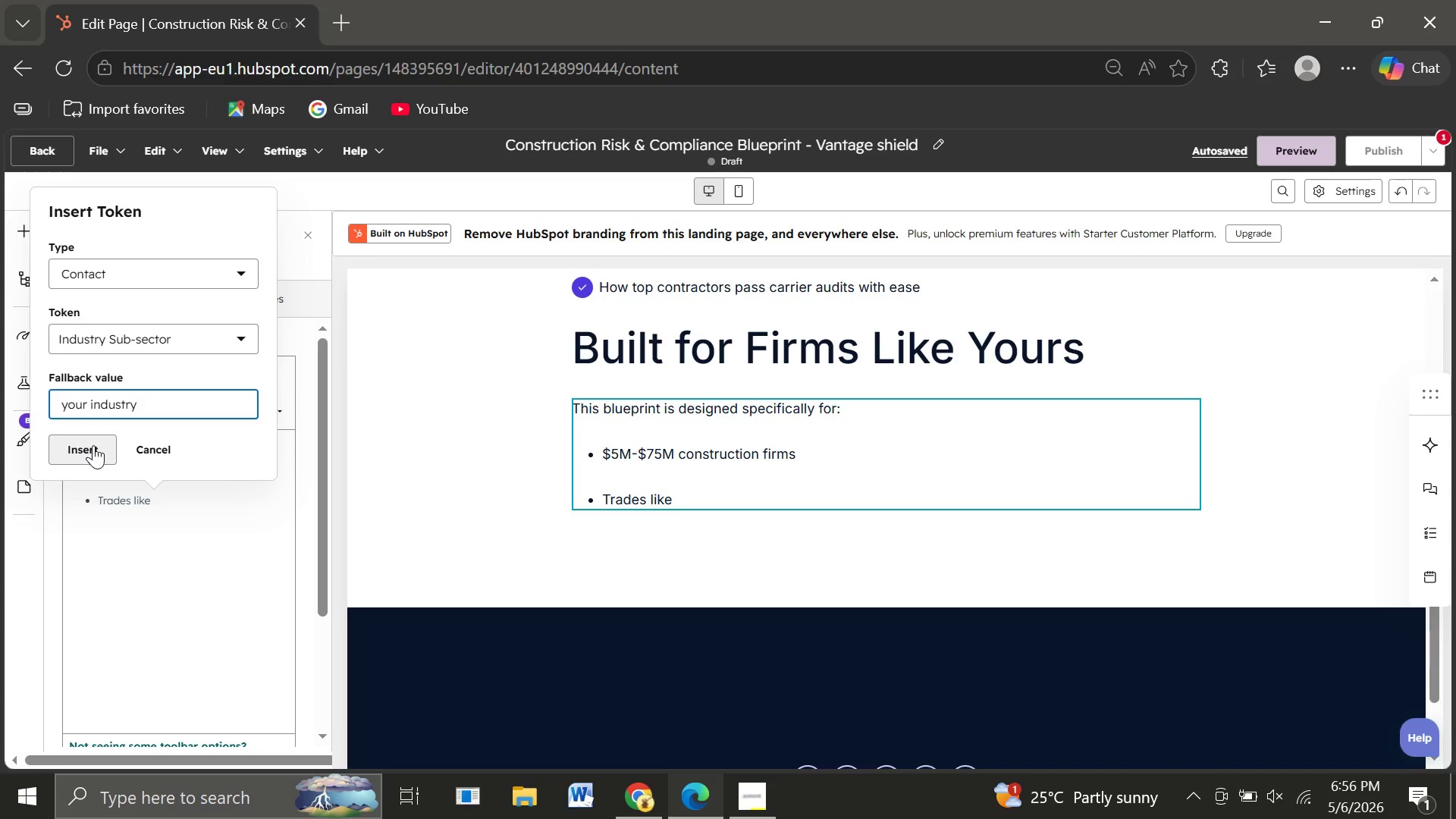 
left_click([93, 445])
 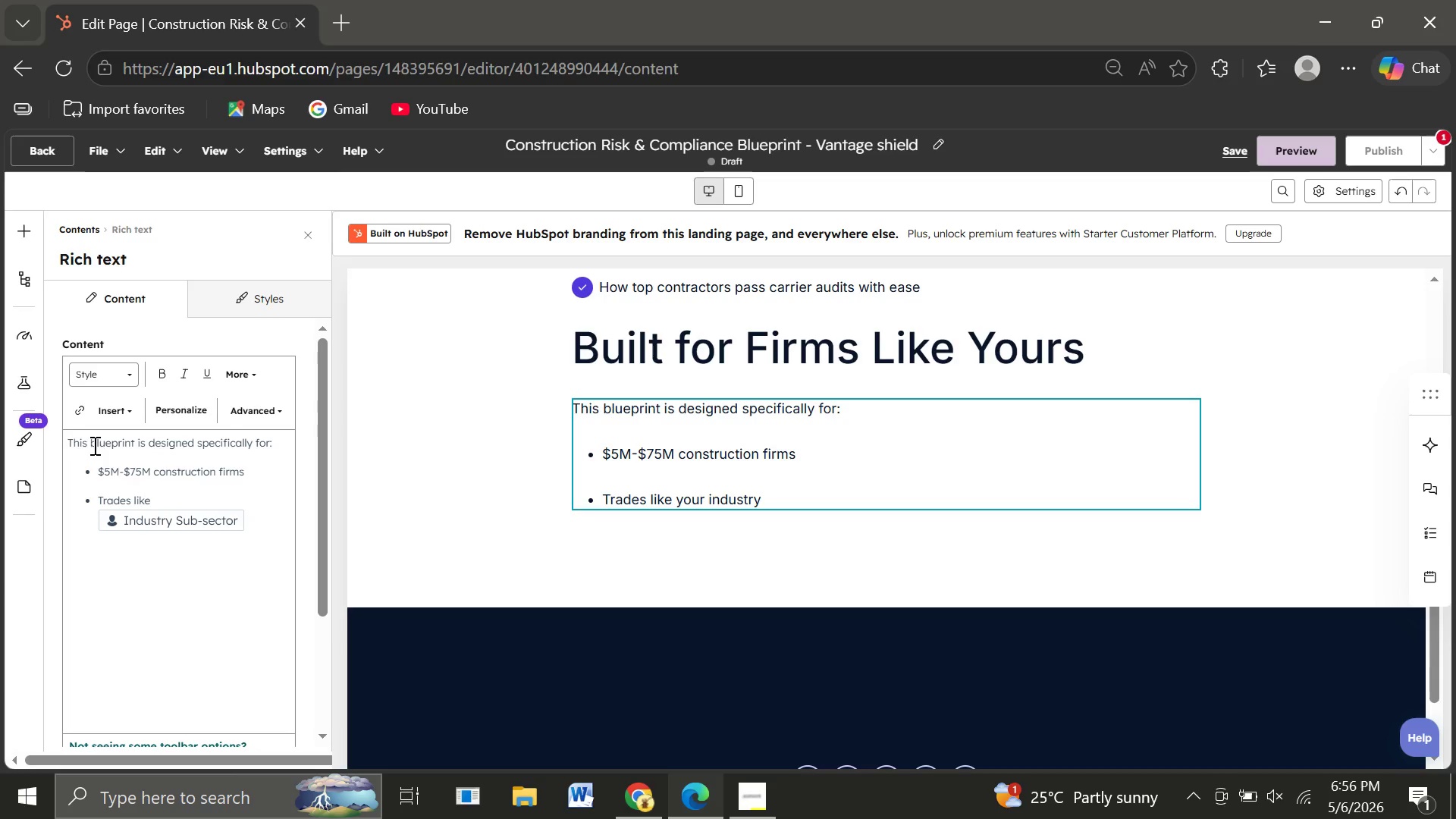 
key(Enter)
 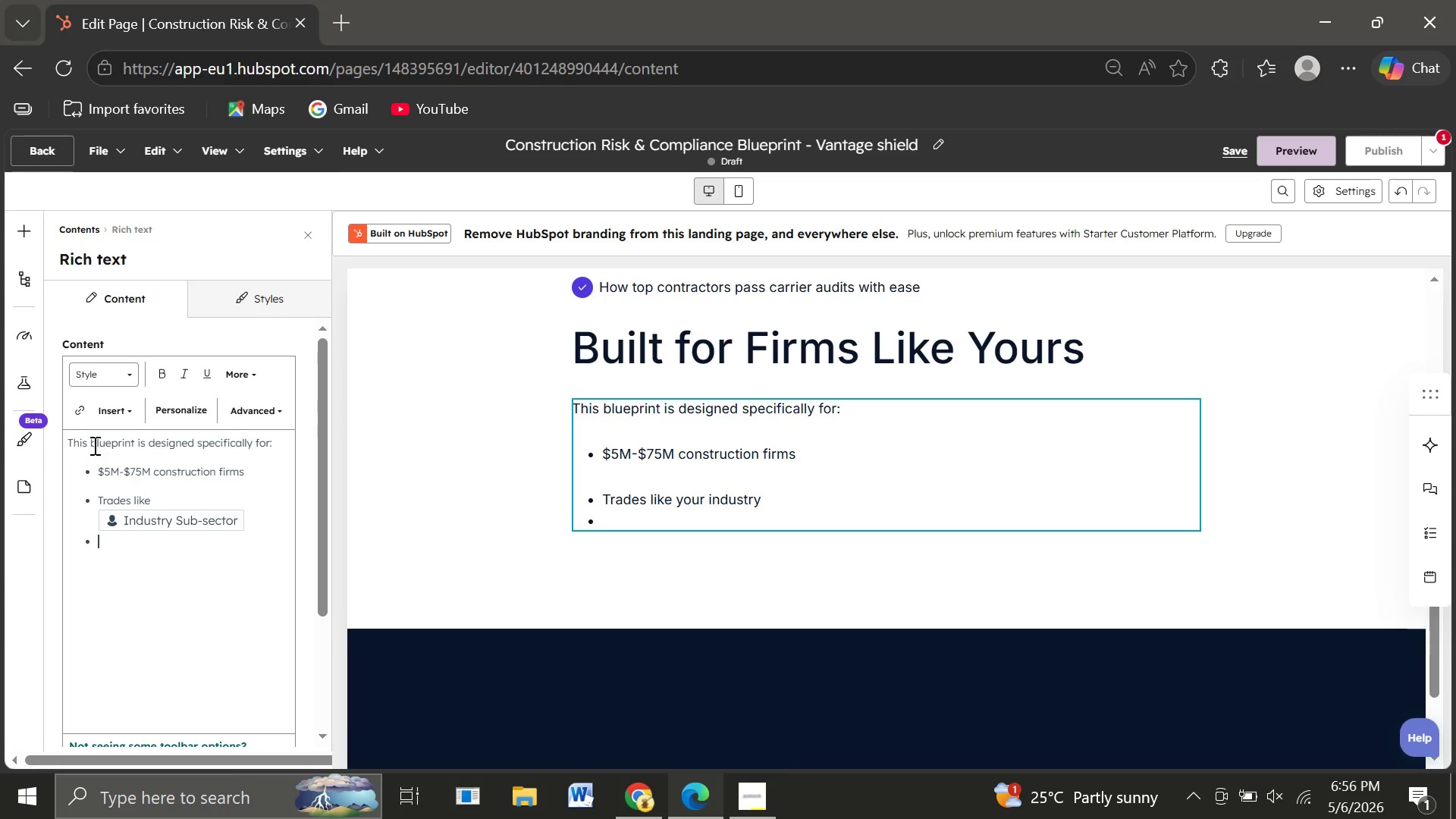 
type(Operators dealing with)
 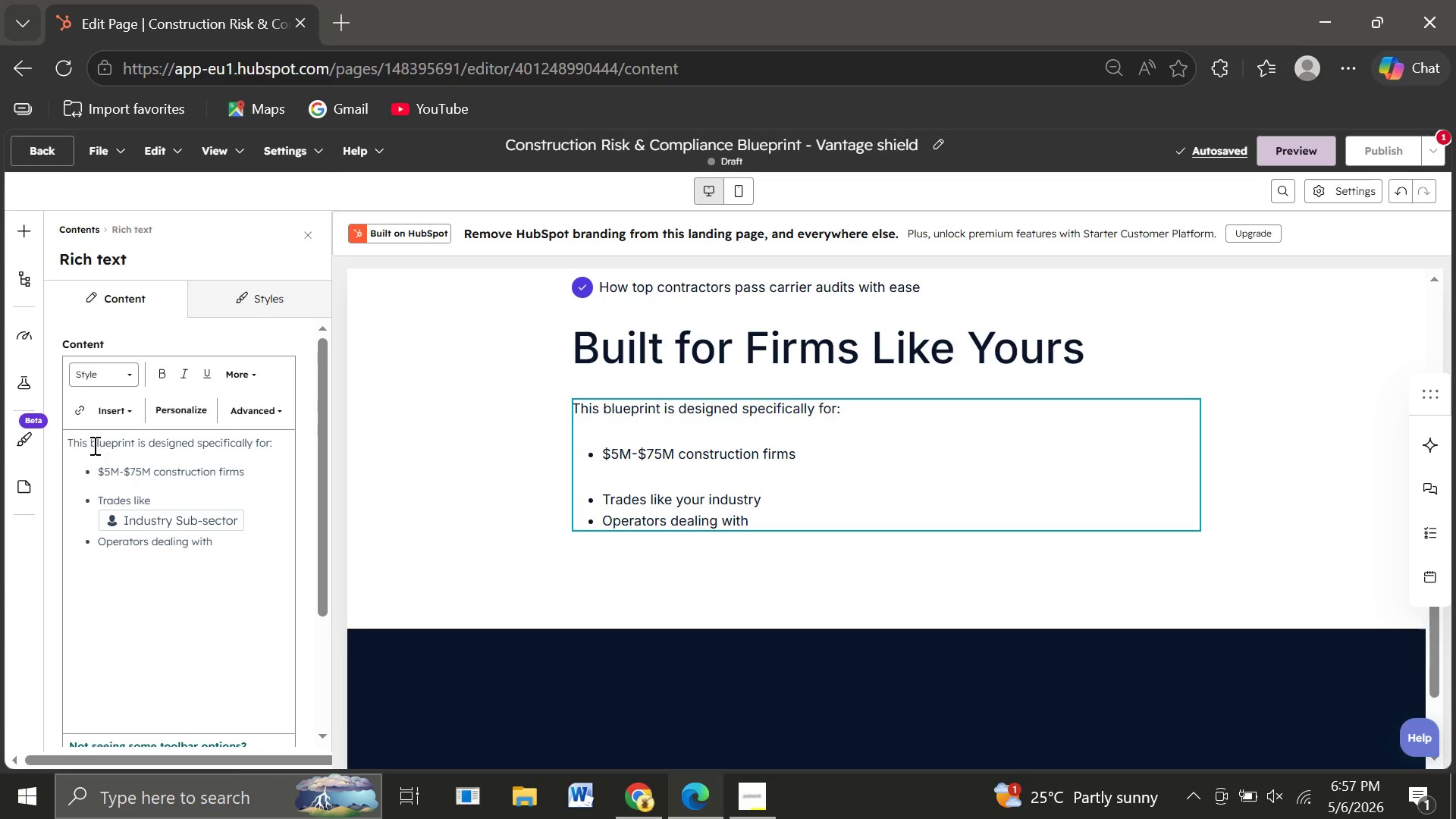 
wait(6.5)
 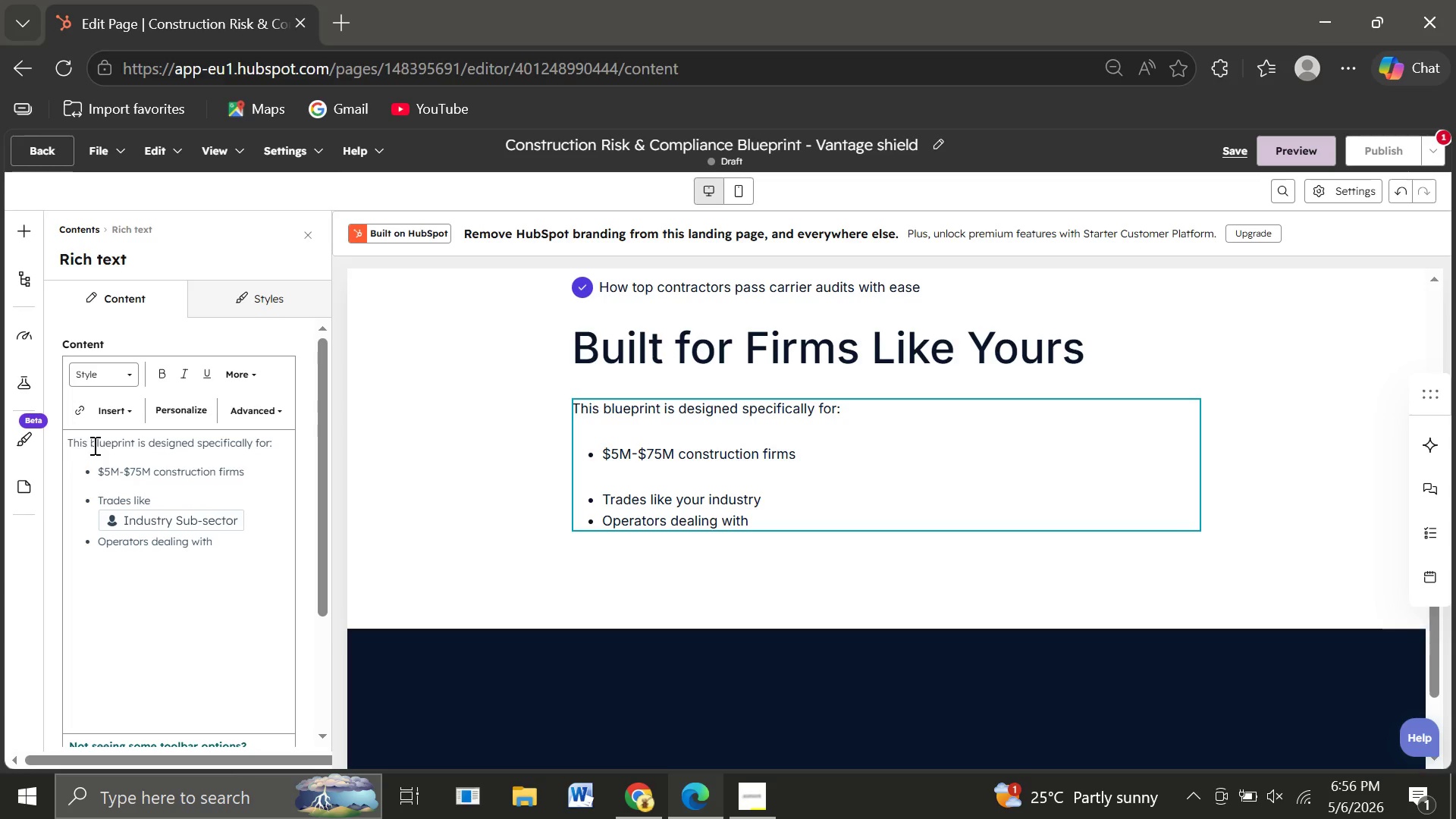 
type( rising)
 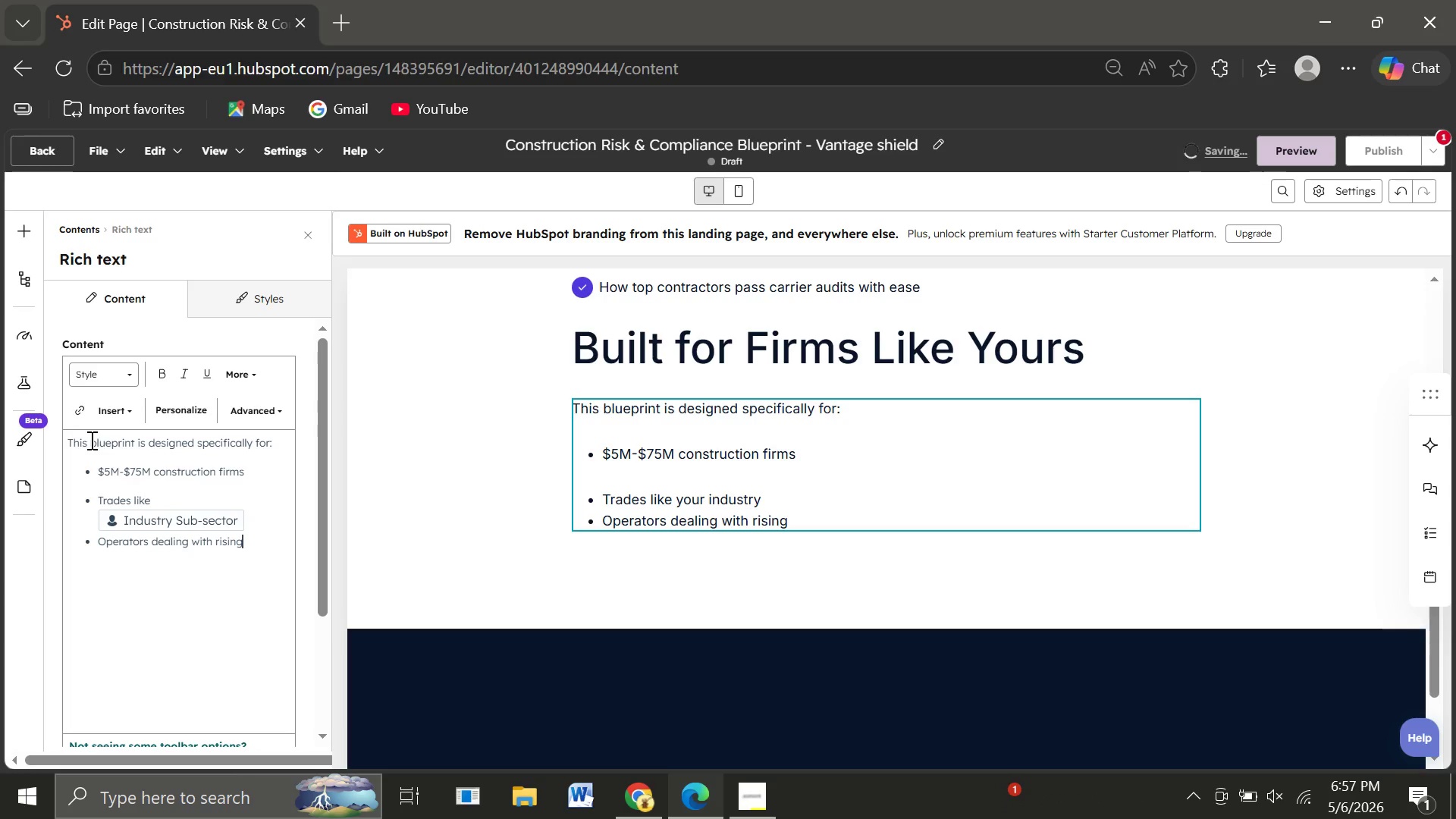 
key(Space)
 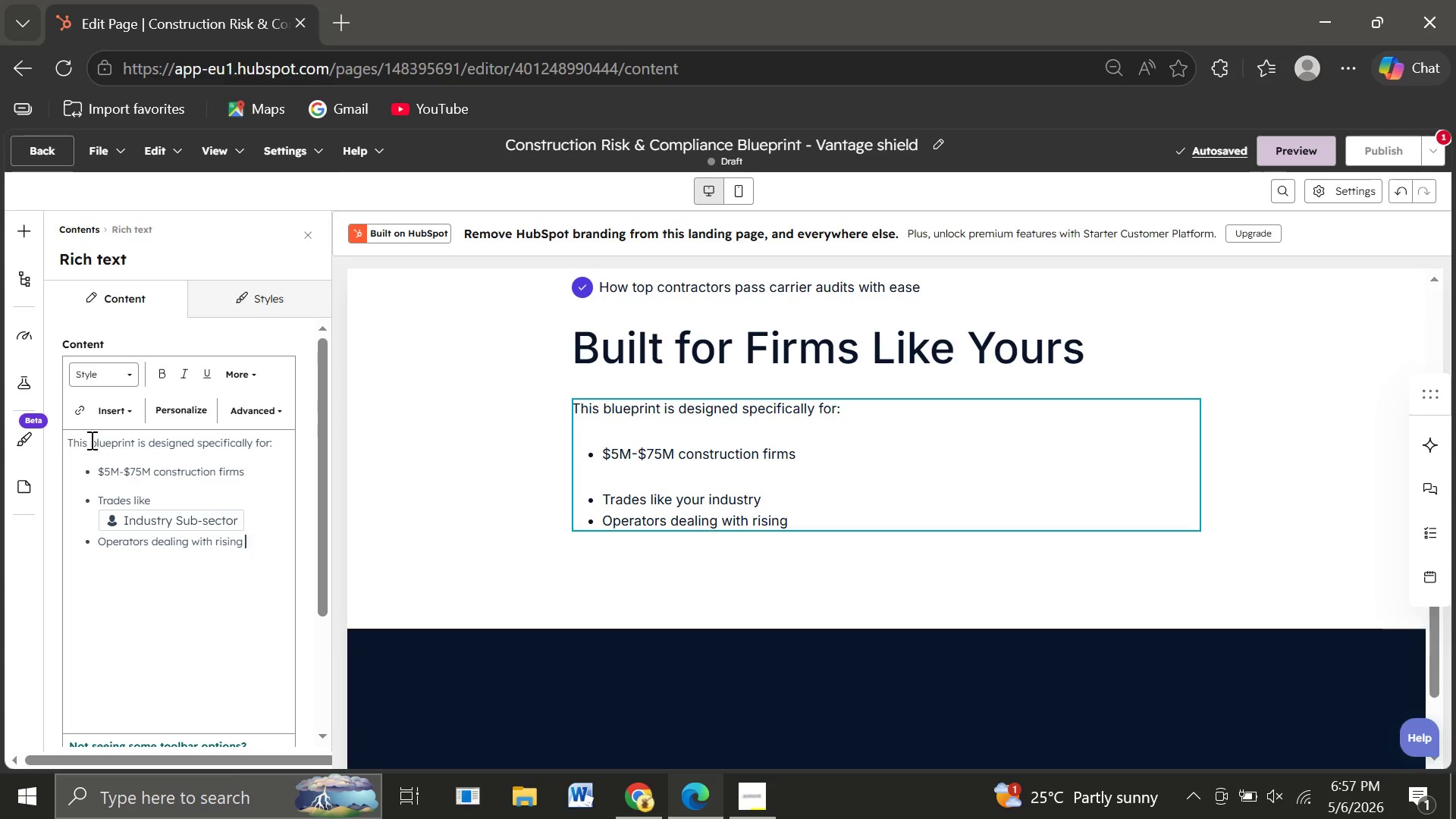 
wait(5.25)
 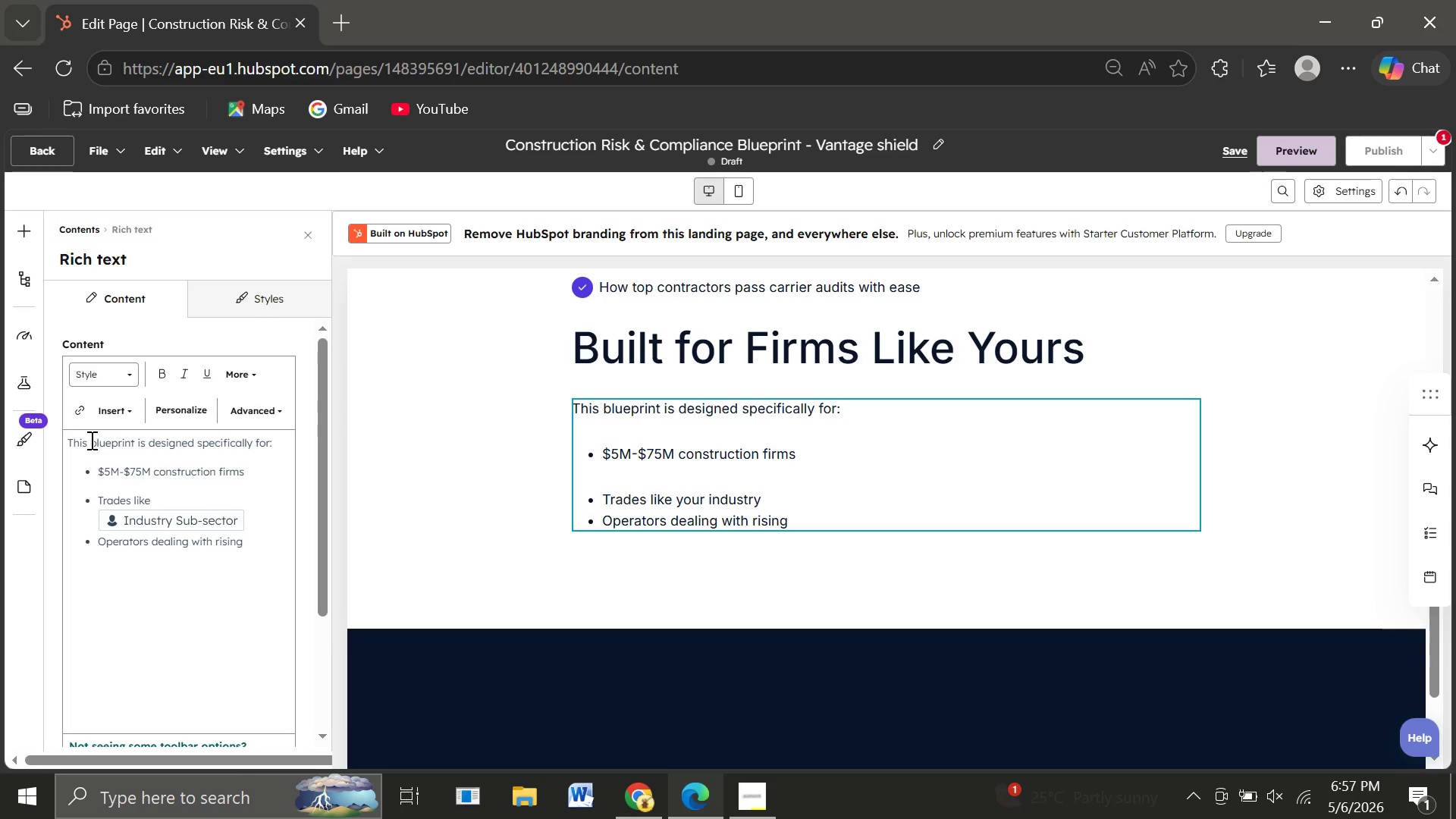 
type(claim frequency)
 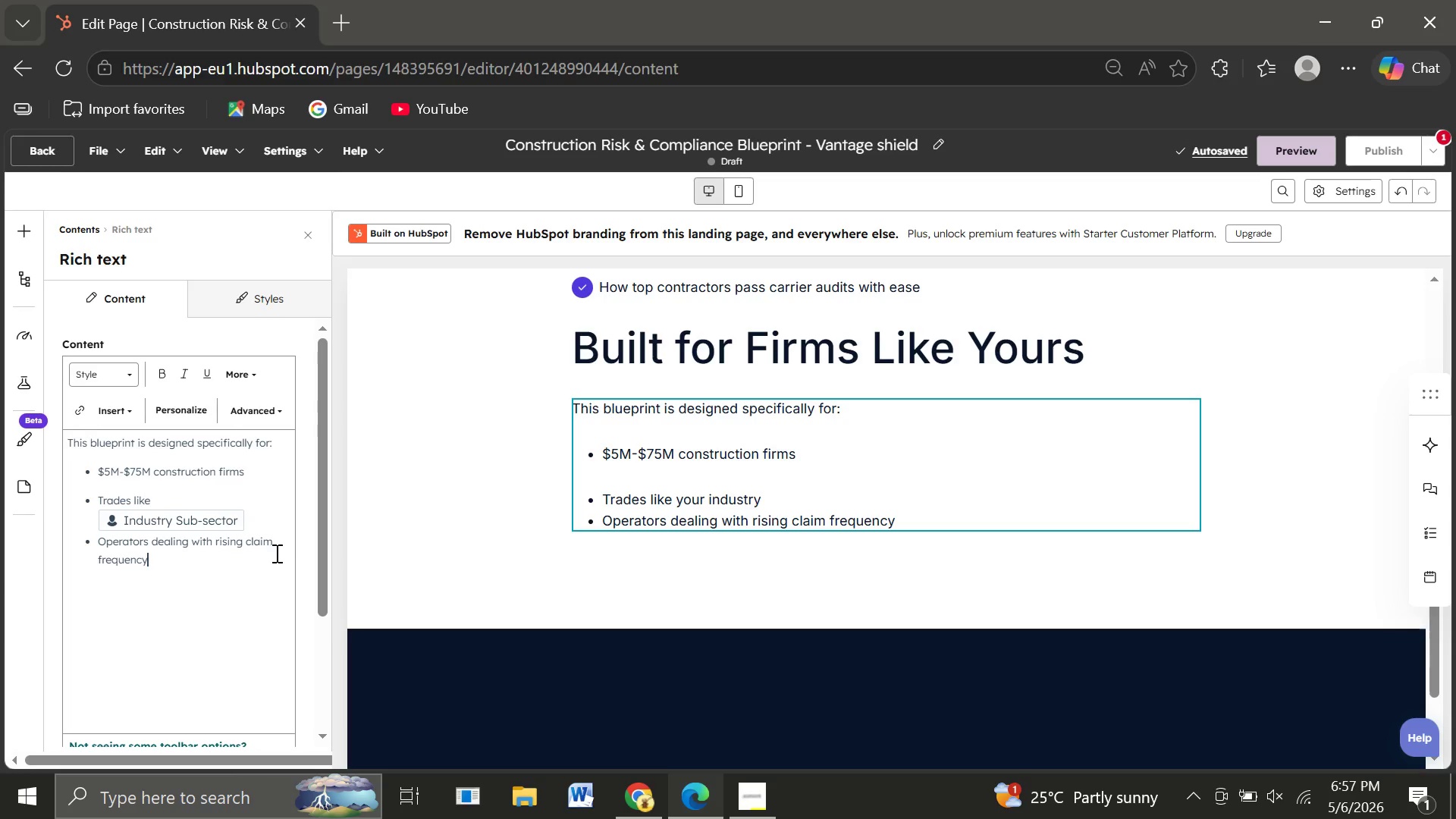 
wait(5.41)
 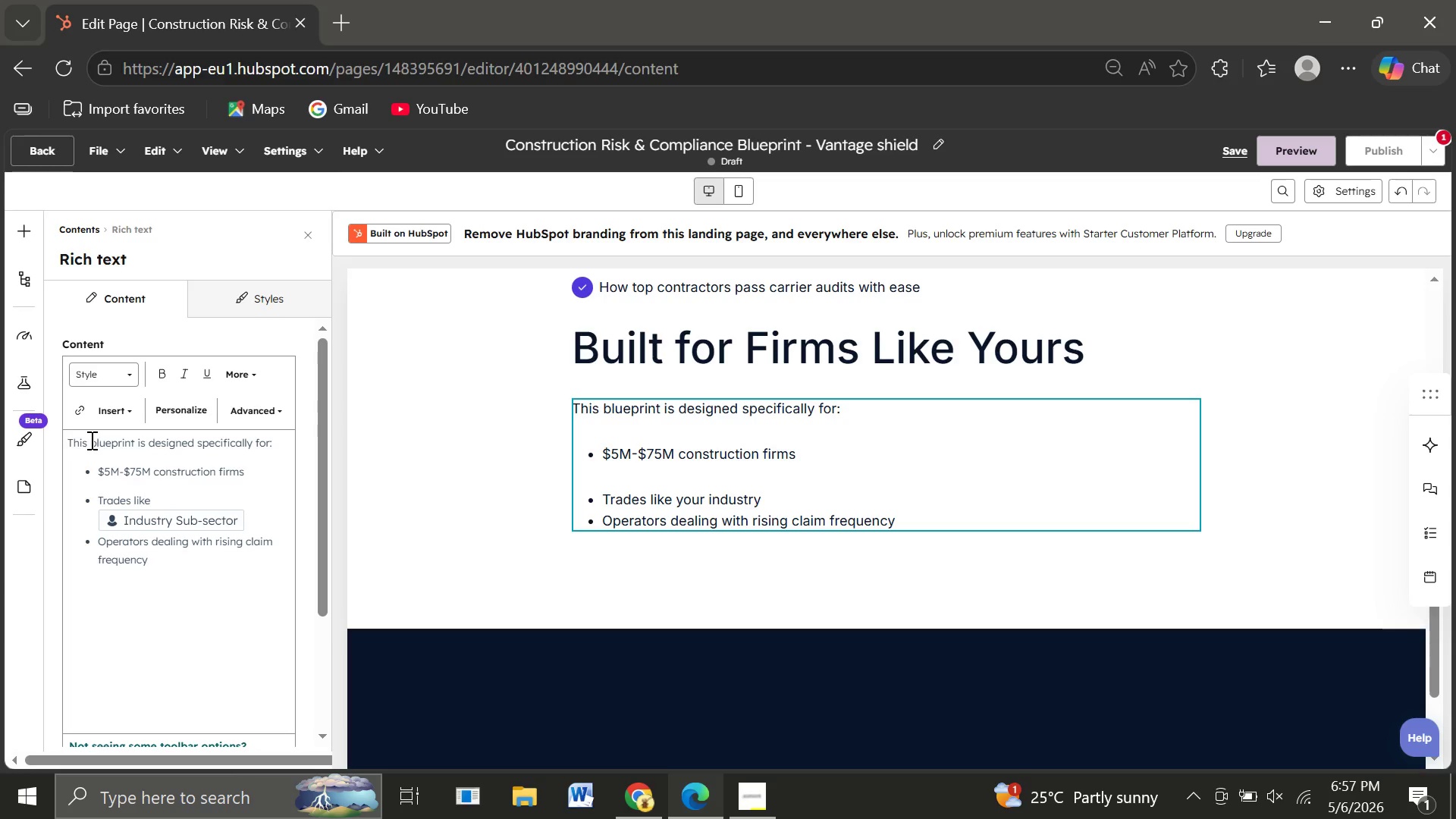 
left_click([614, 554])
 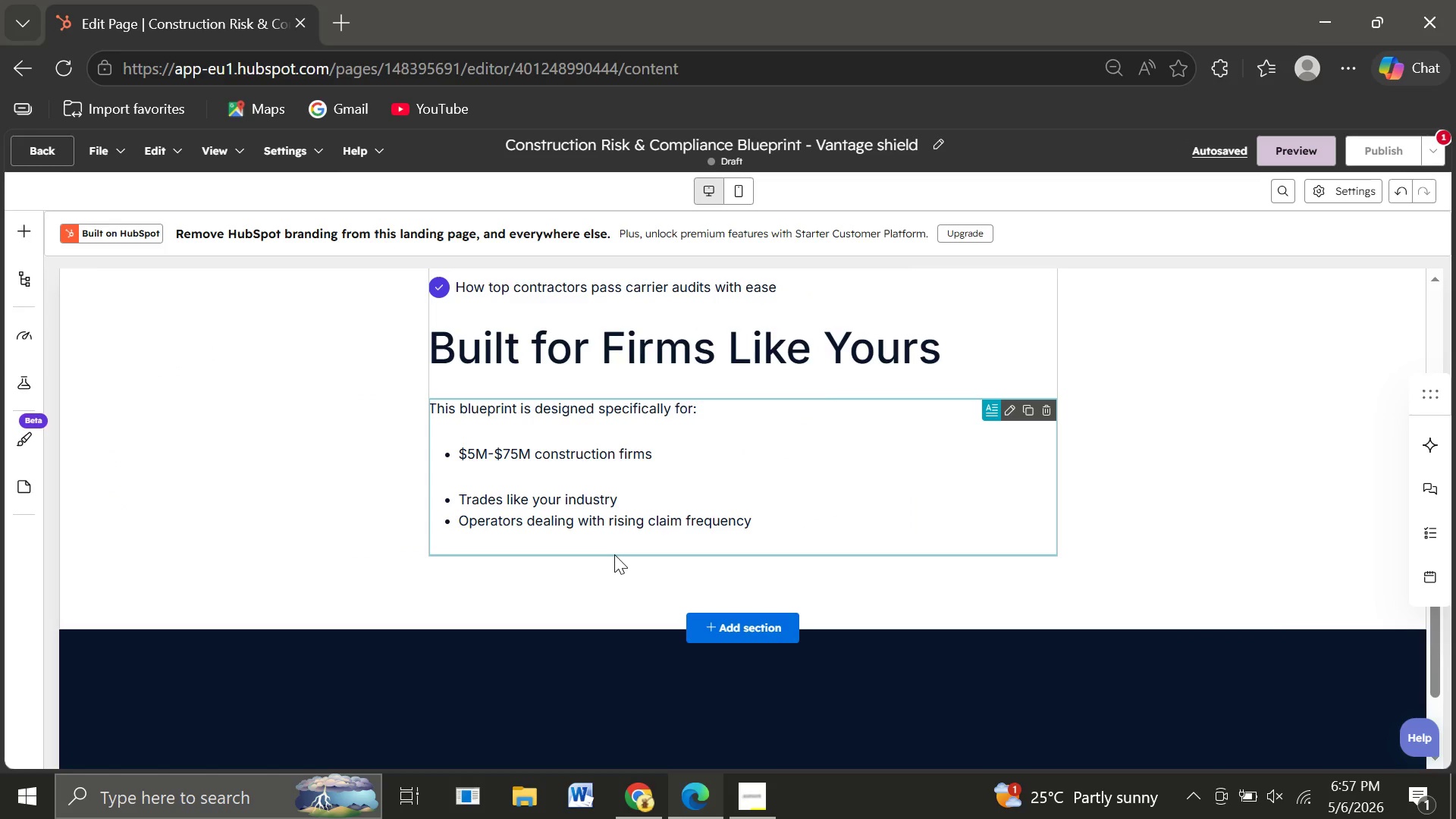 
wait(9.06)
 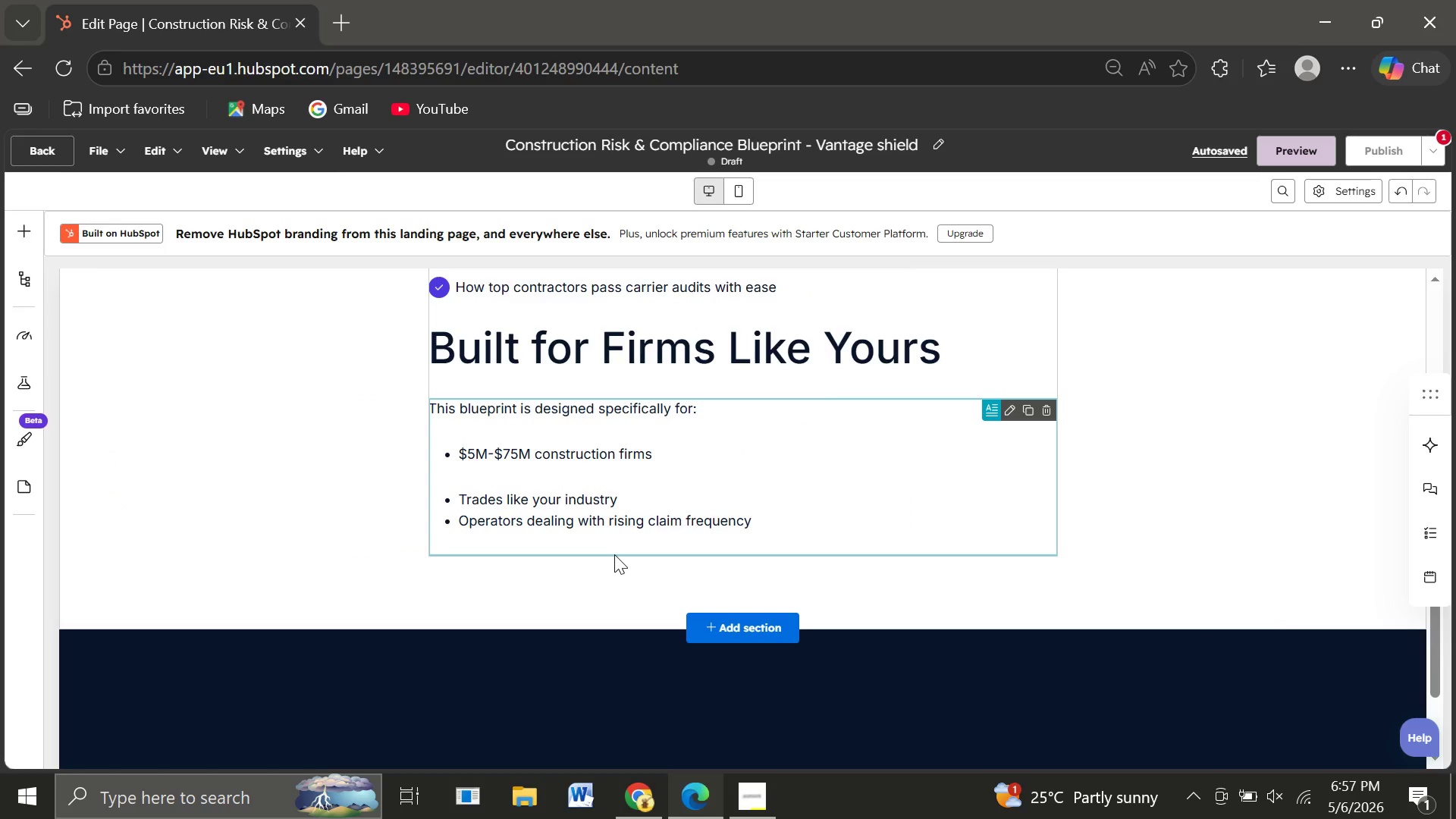 
left_click([26, 238])
 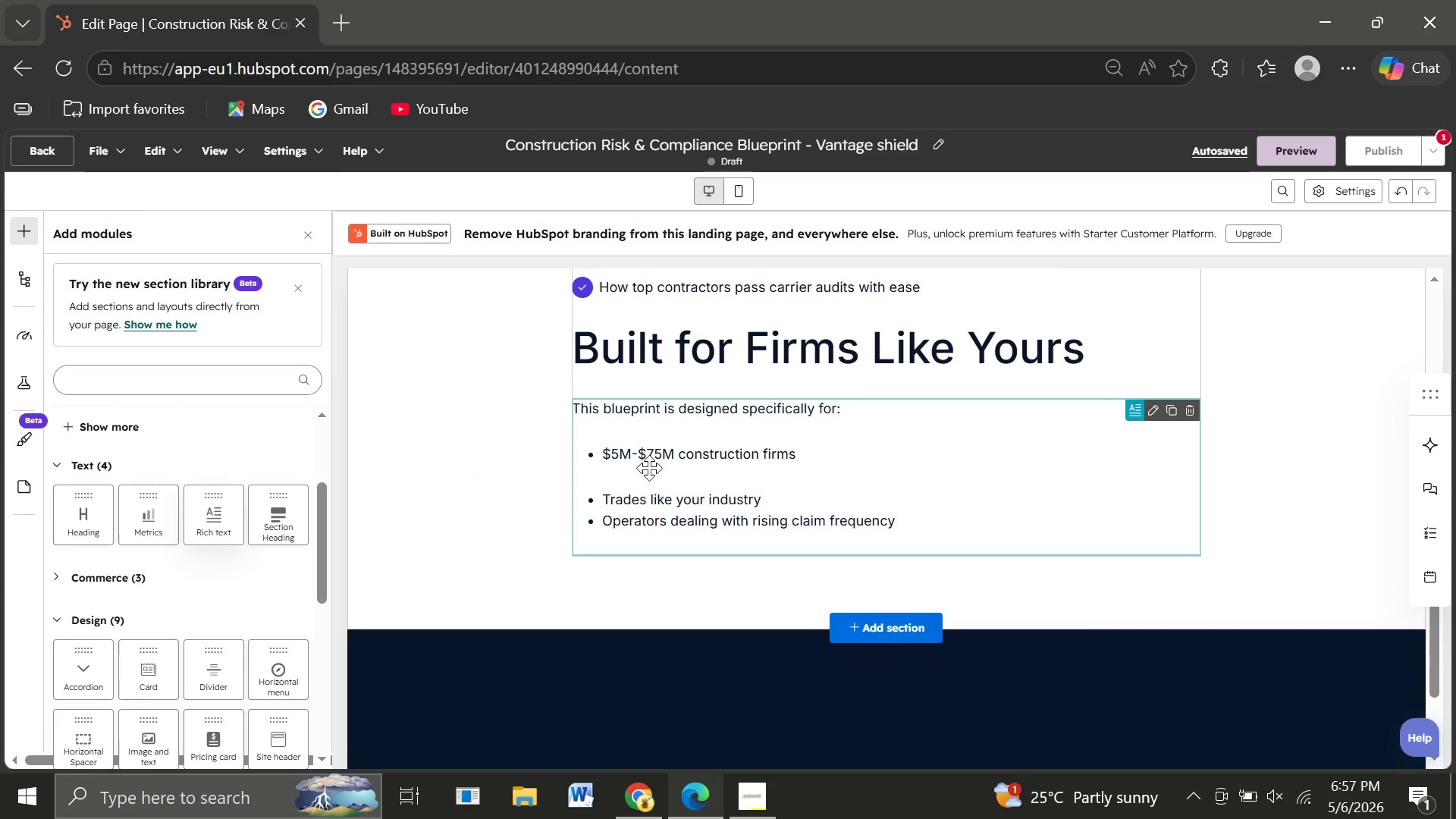 
left_click([649, 468])
 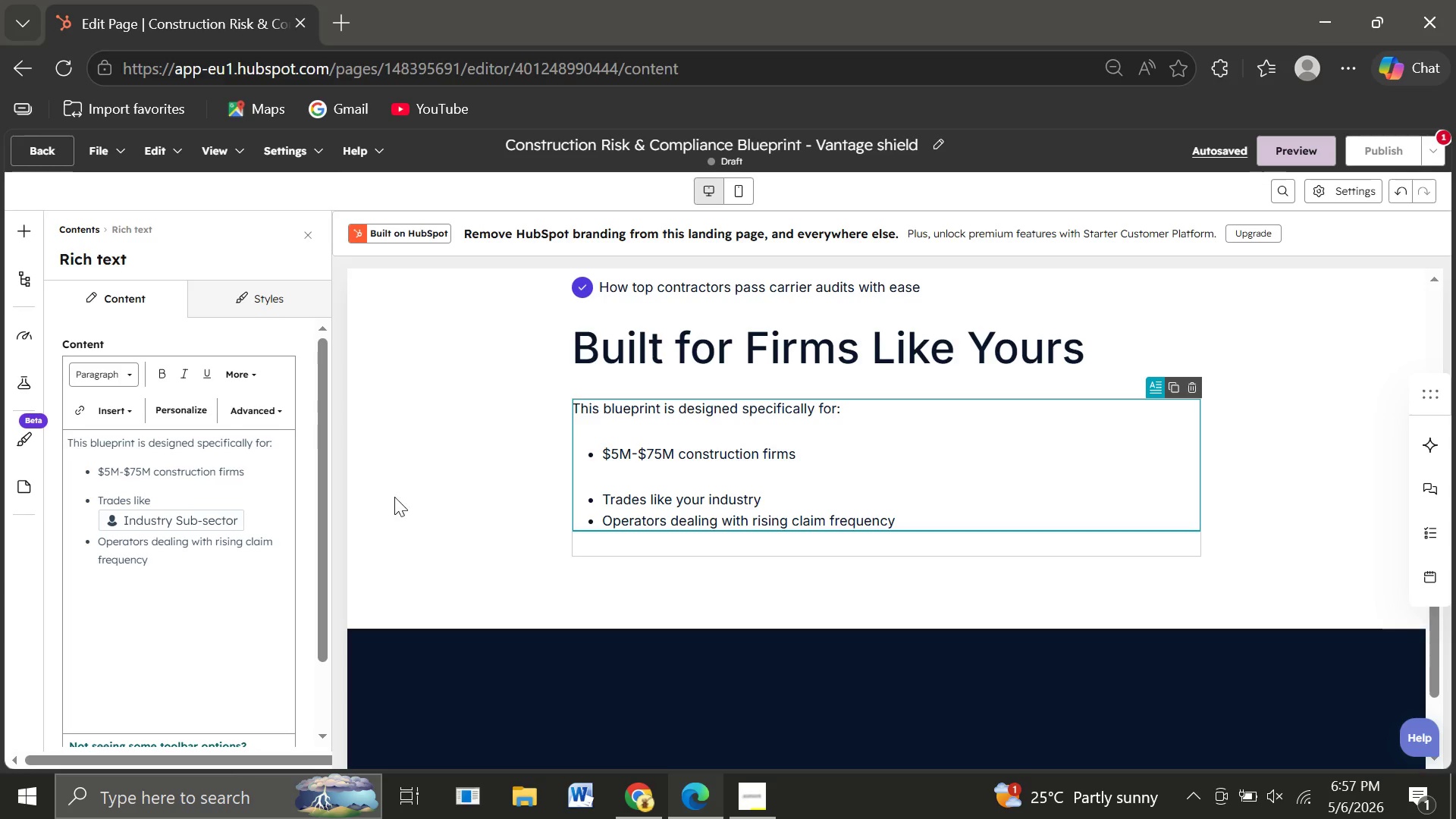 
wait(15.94)
 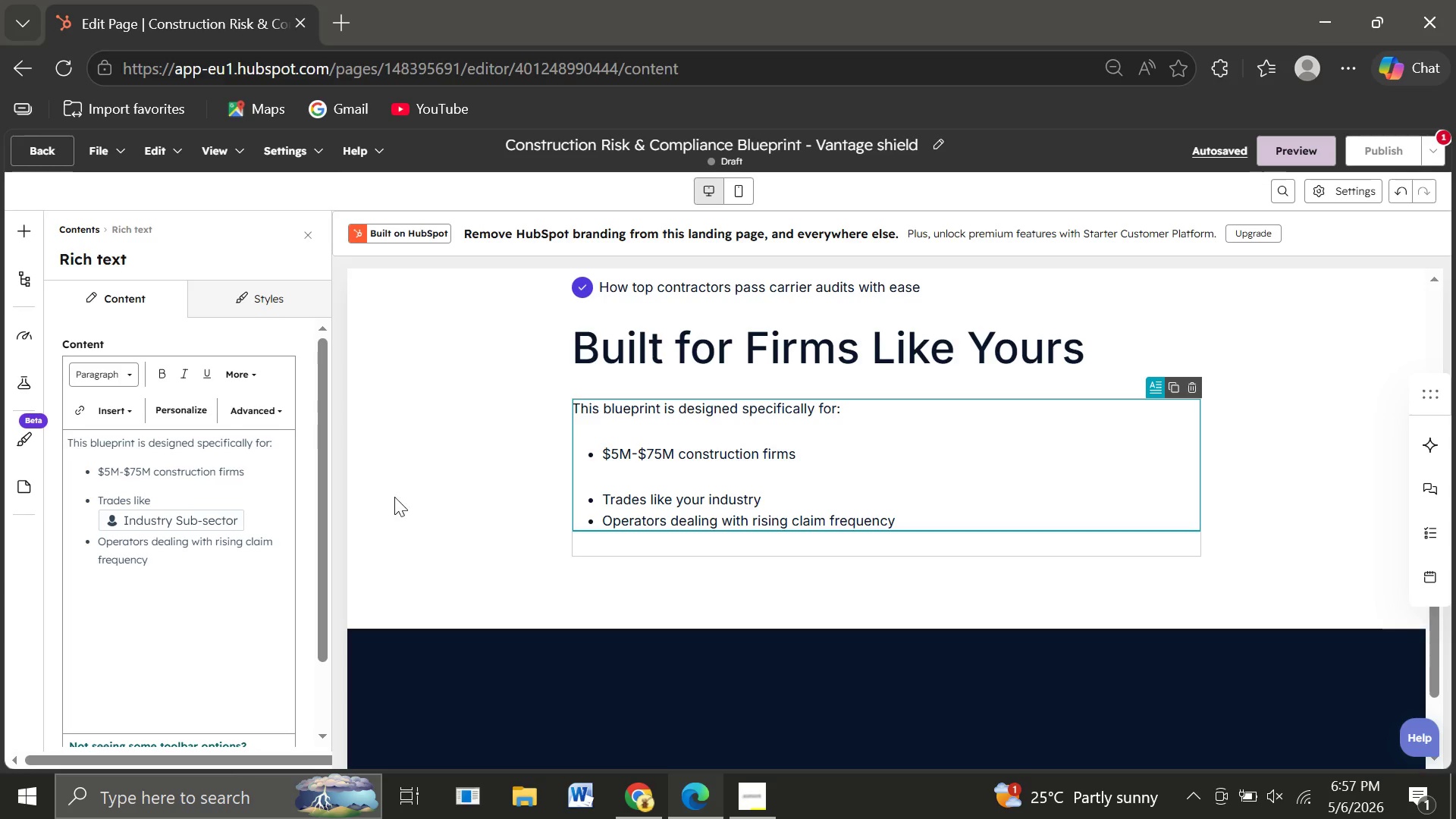 
left_click([519, 339])
 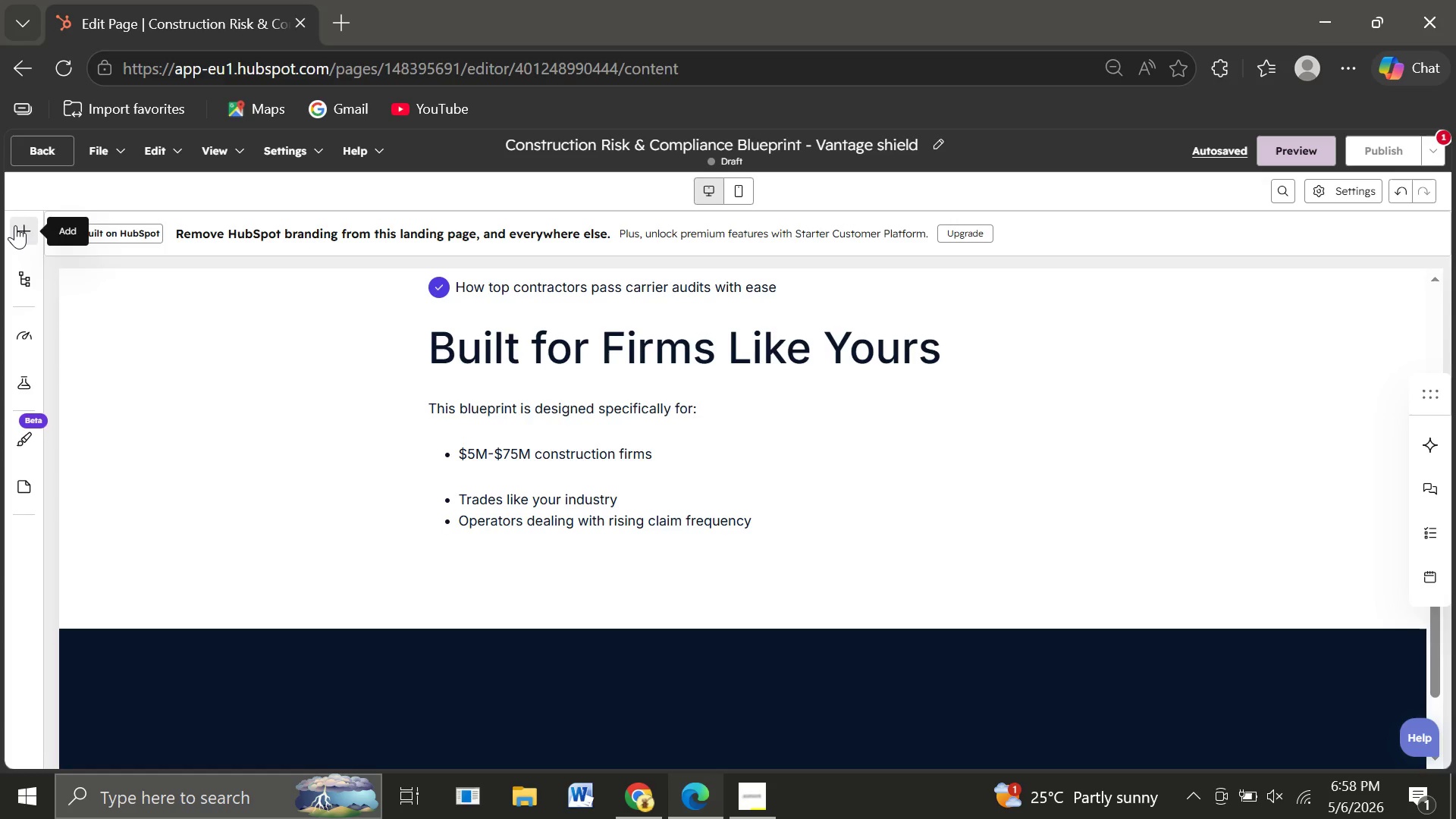 
left_click([15, 225])
 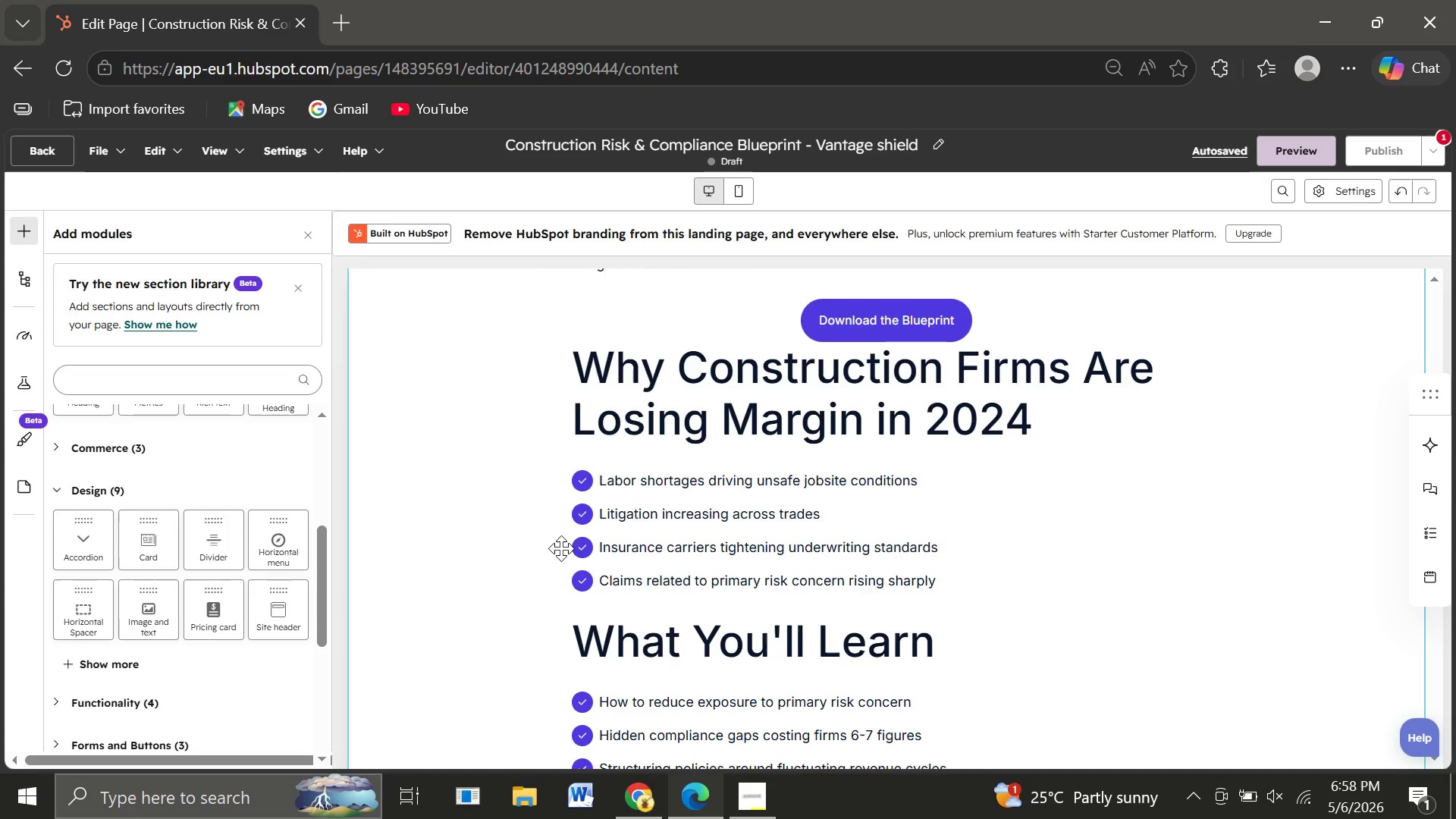 
wait(44.64)
 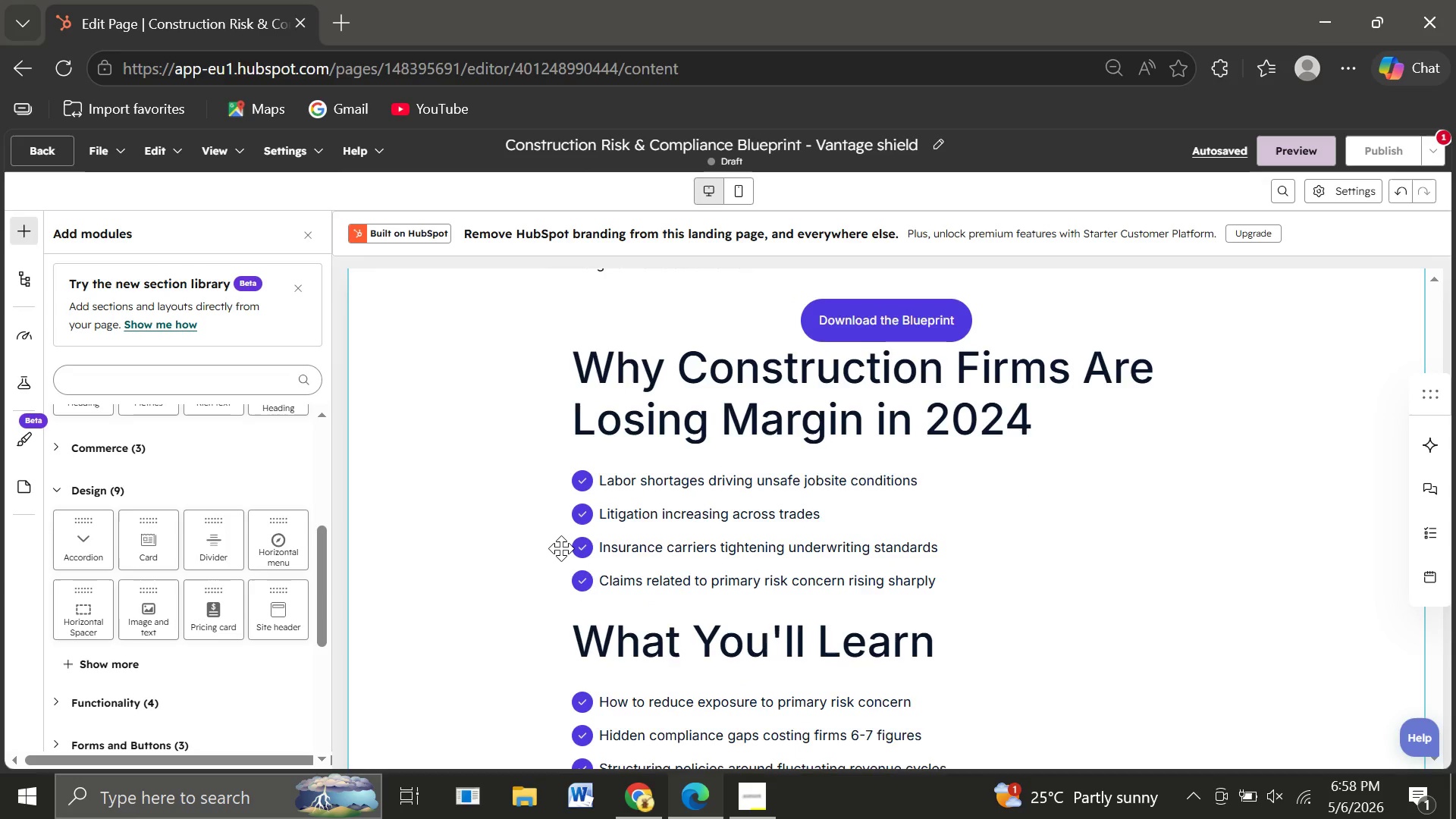 
mouse_move([84, 645])
 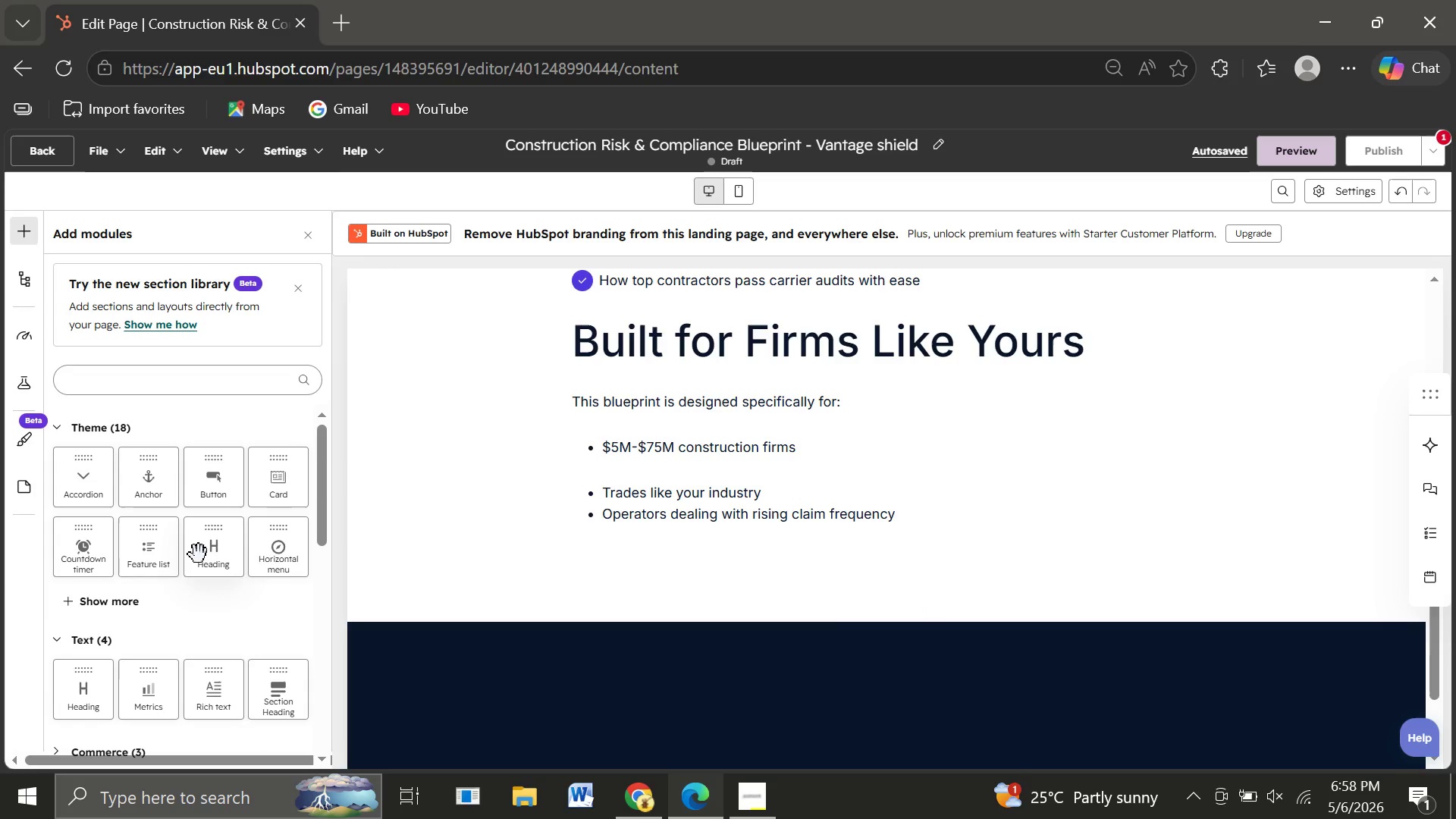 
left_click_drag(start_coordinate=[199, 554], to_coordinate=[651, 533])
 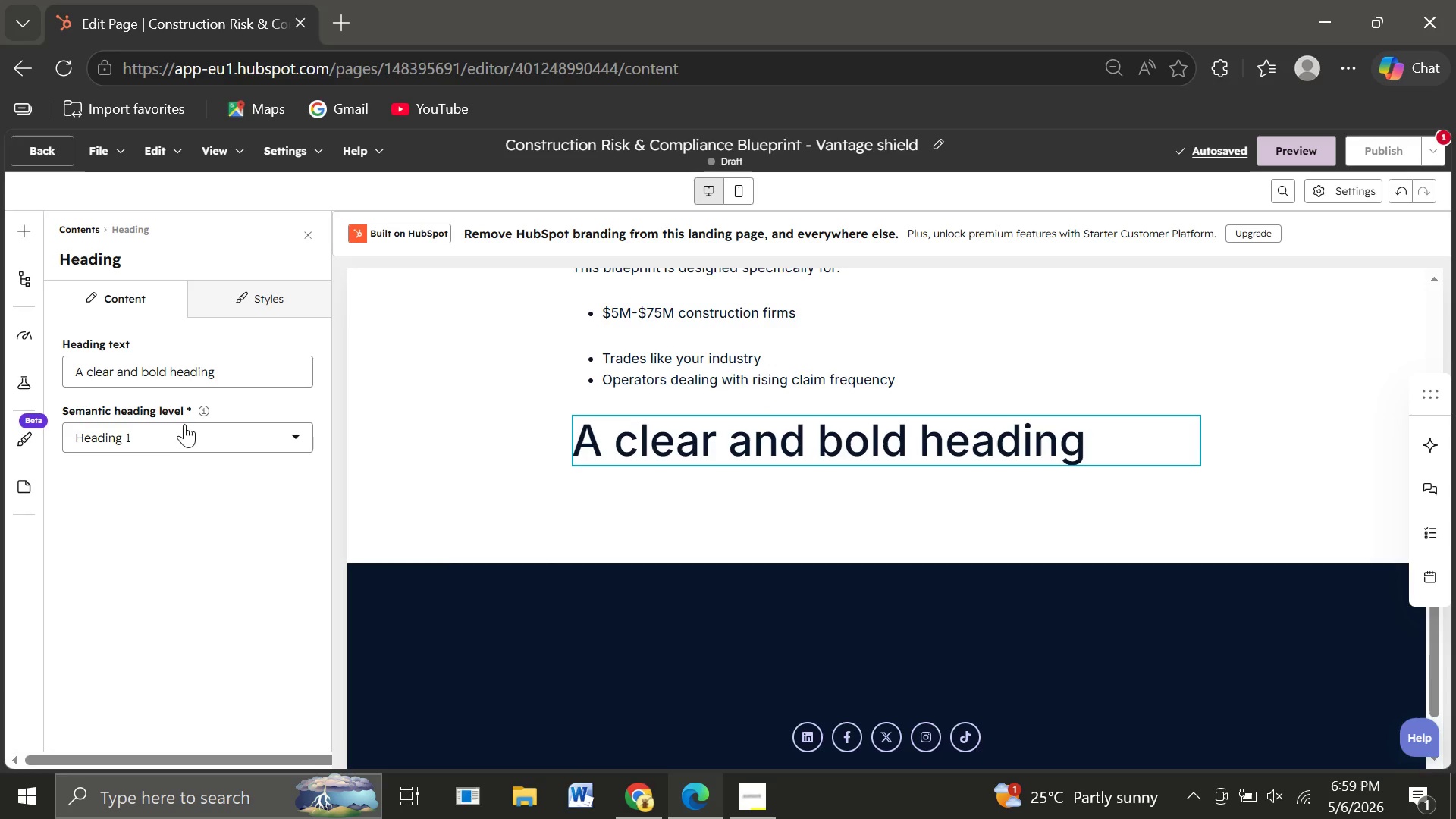 
wait(5.09)
 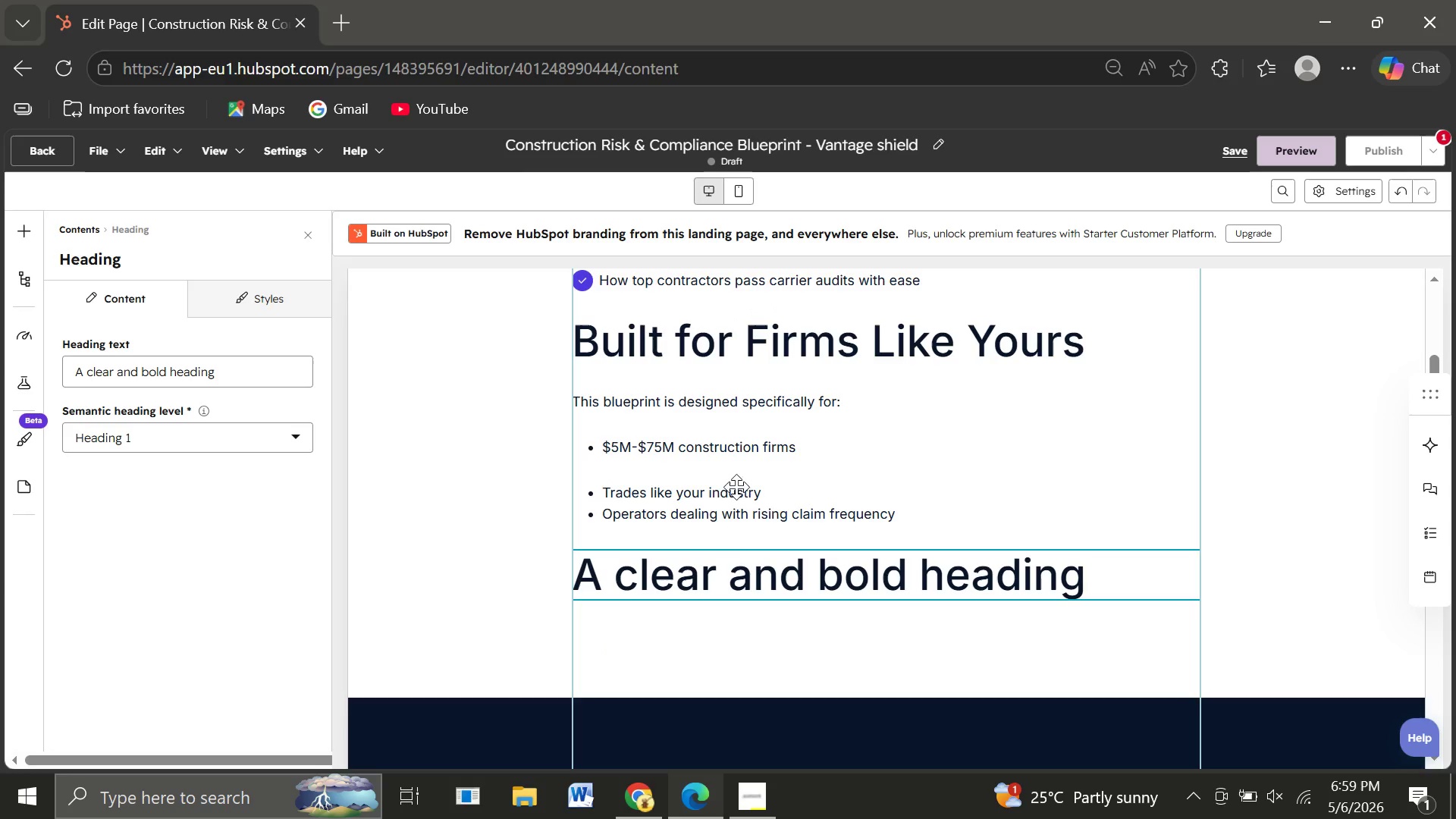 
left_click_drag(start_coordinate=[224, 368], to_coordinate=[1, 375])
 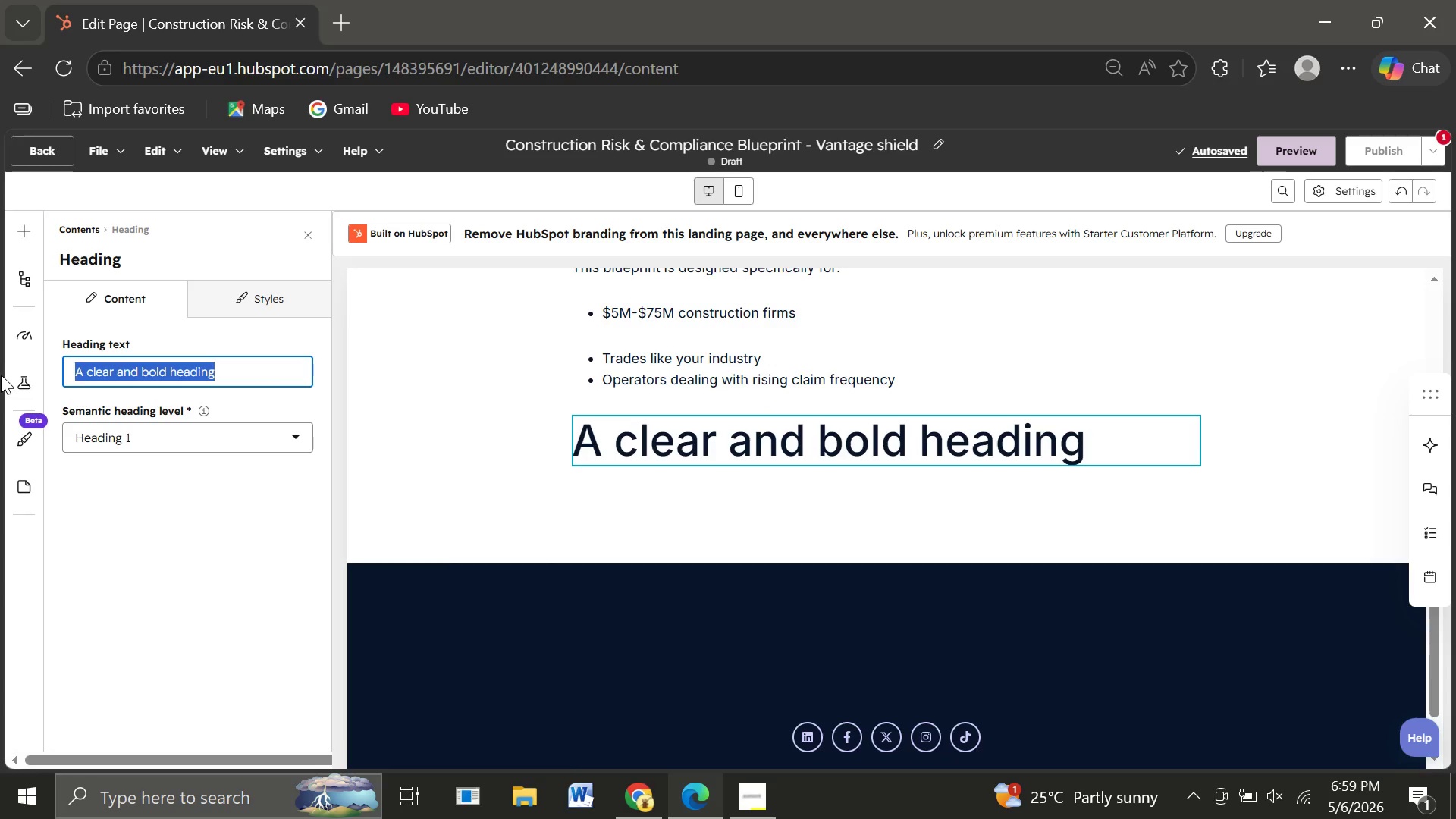 
type(Get Your Blueprint)
 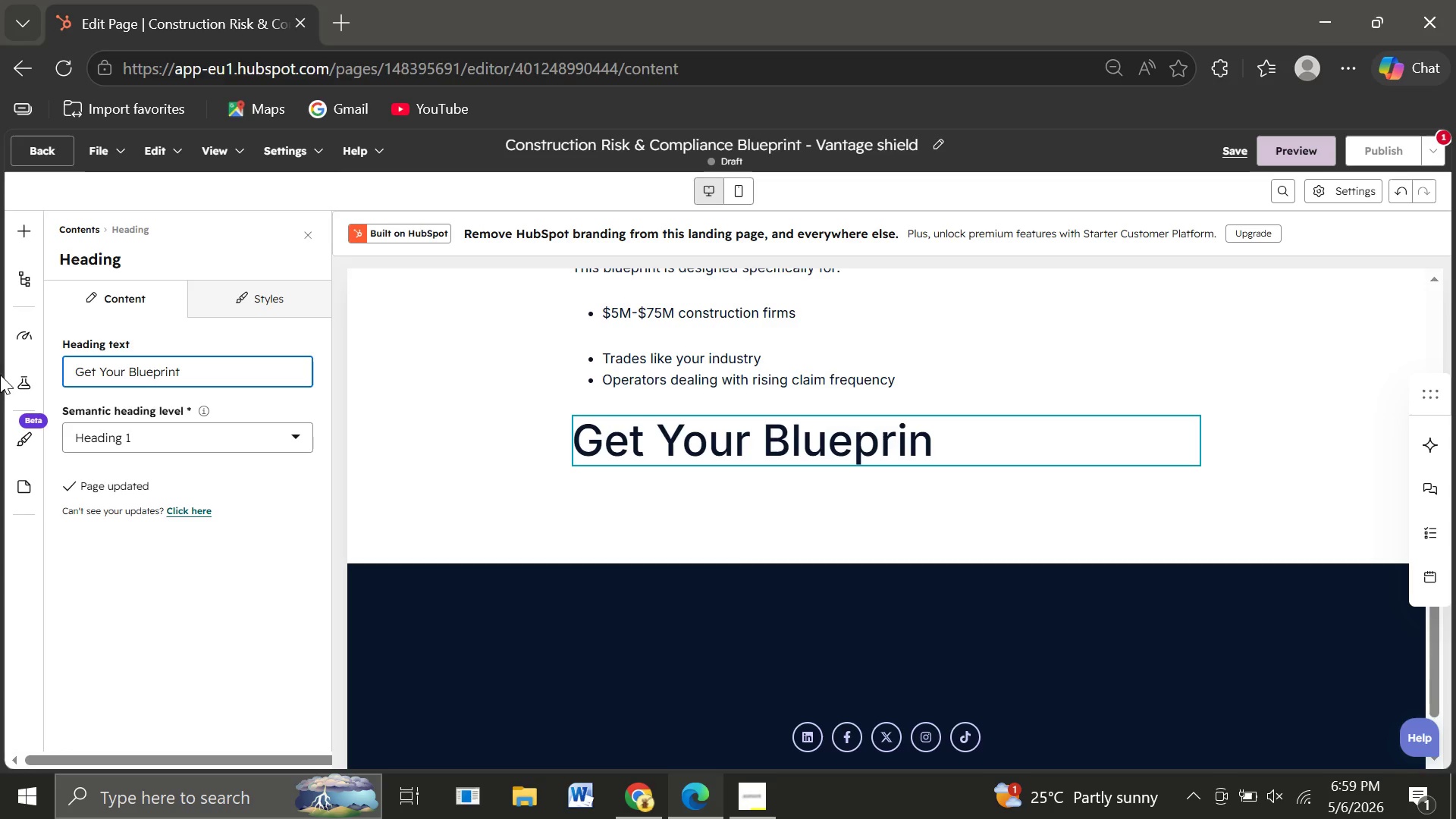 
wait(16.0)
 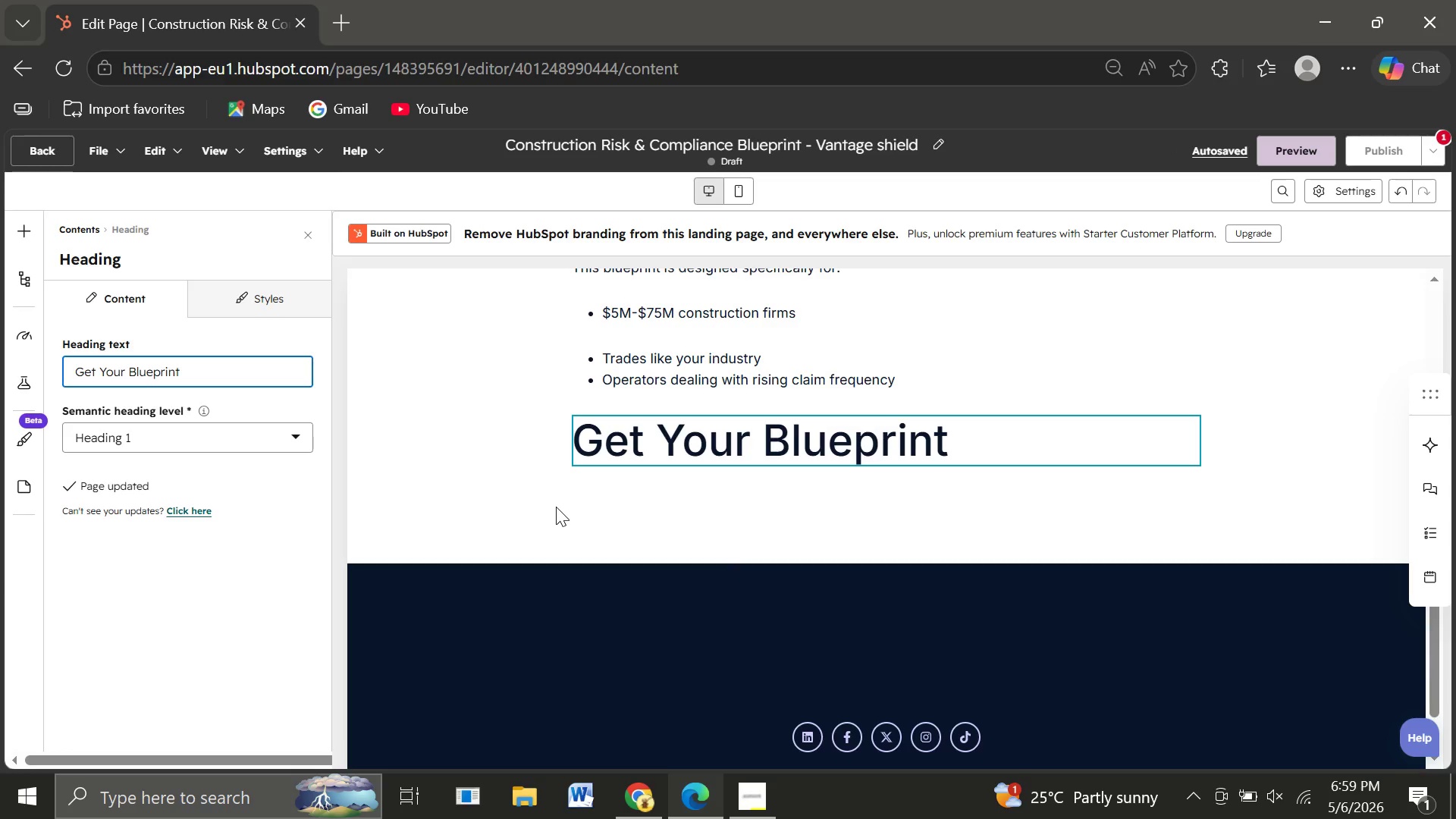 
left_click([14, 240])
 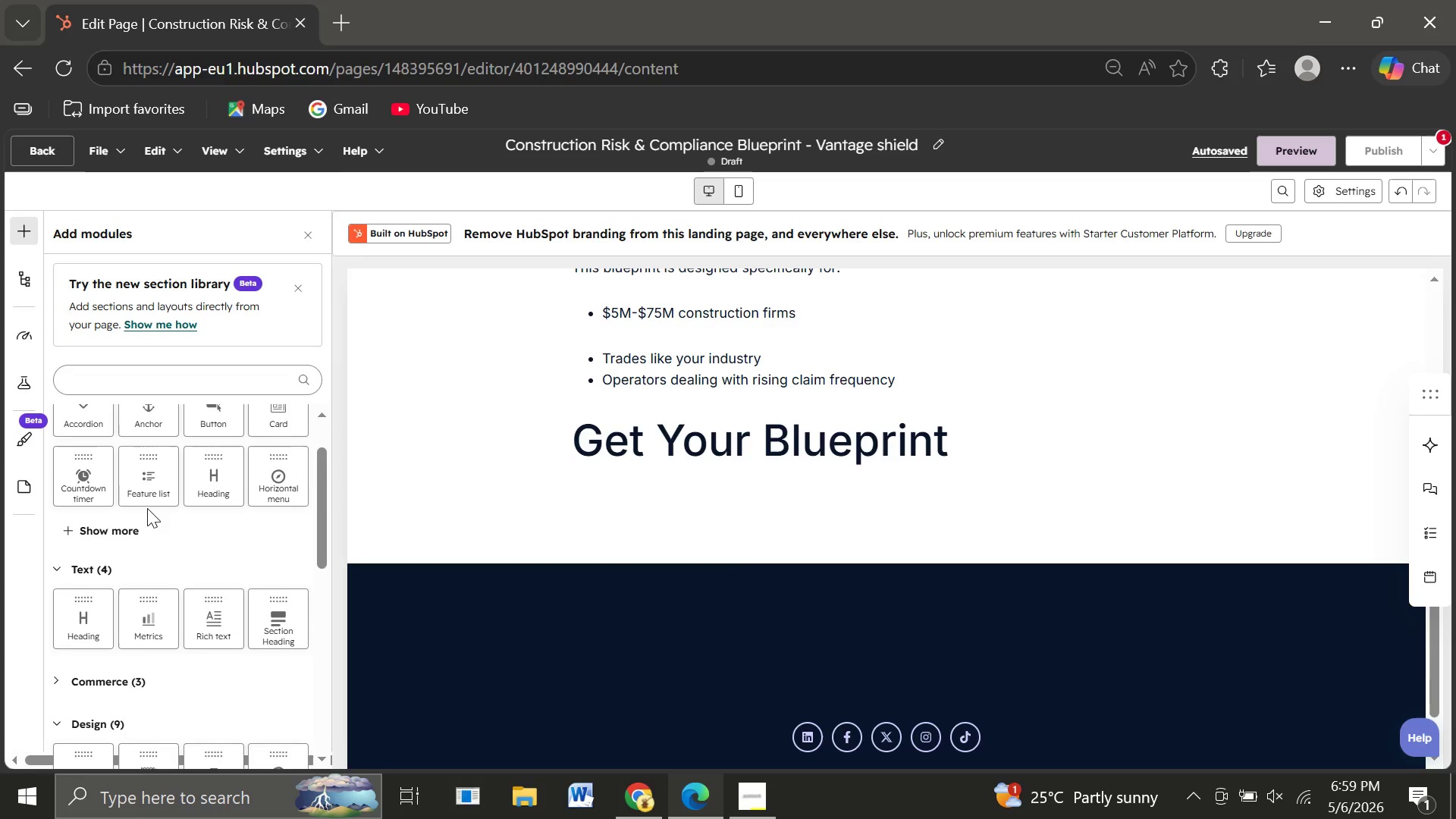 
wait(8.12)
 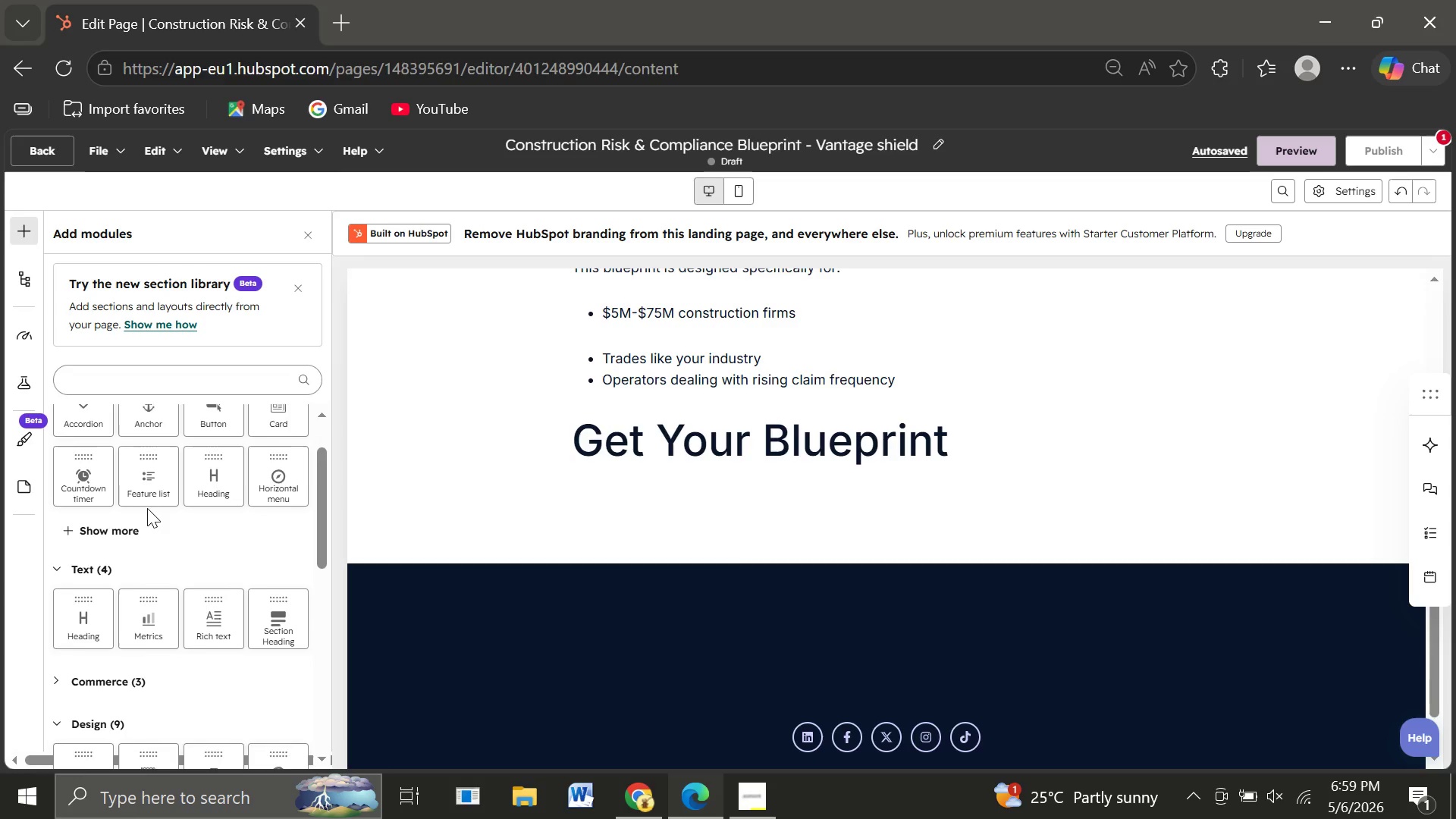 
left_click([102, 611])
 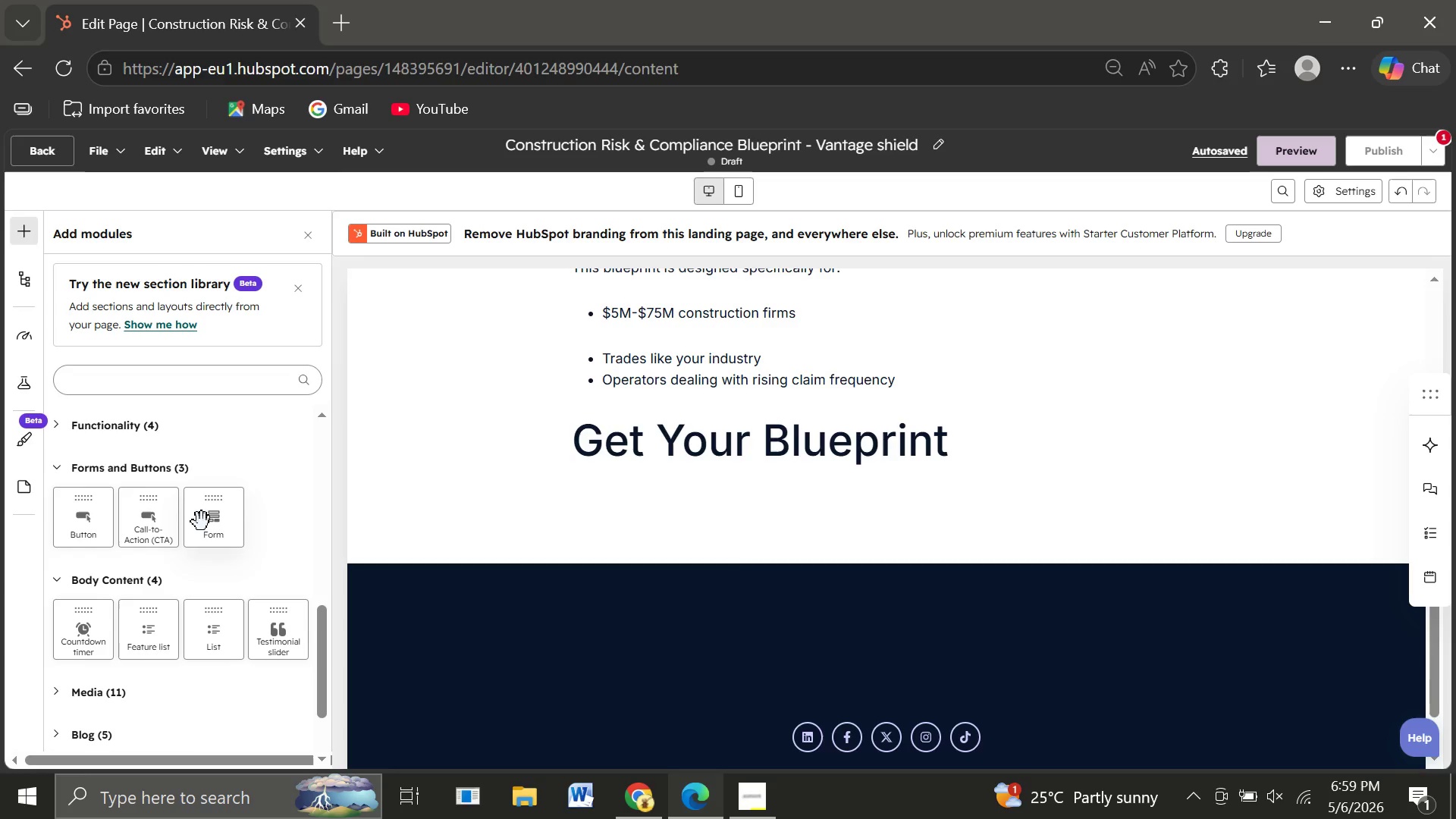 
wait(5.61)
 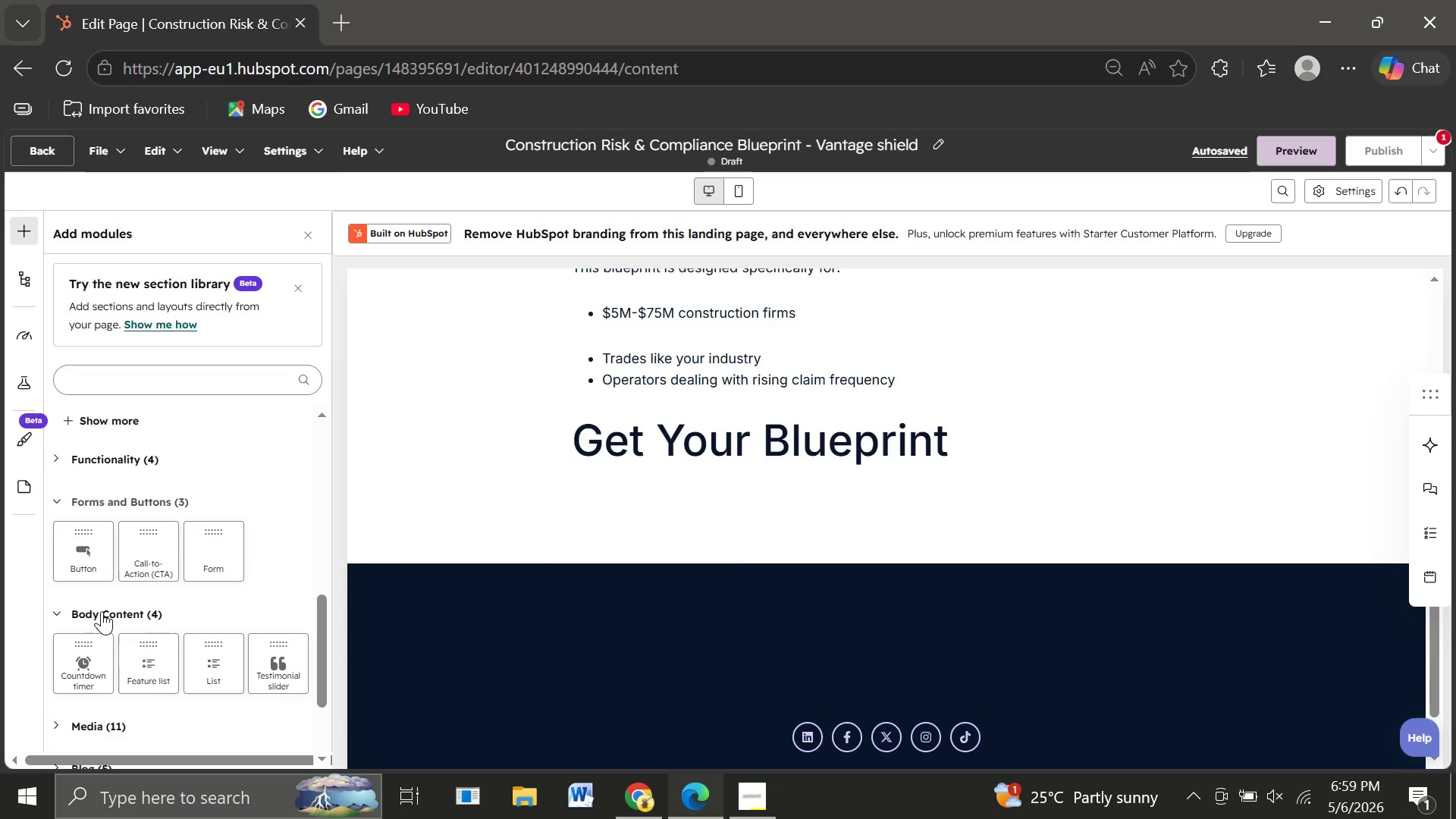 
left_click_drag(start_coordinate=[219, 526], to_coordinate=[689, 501])
 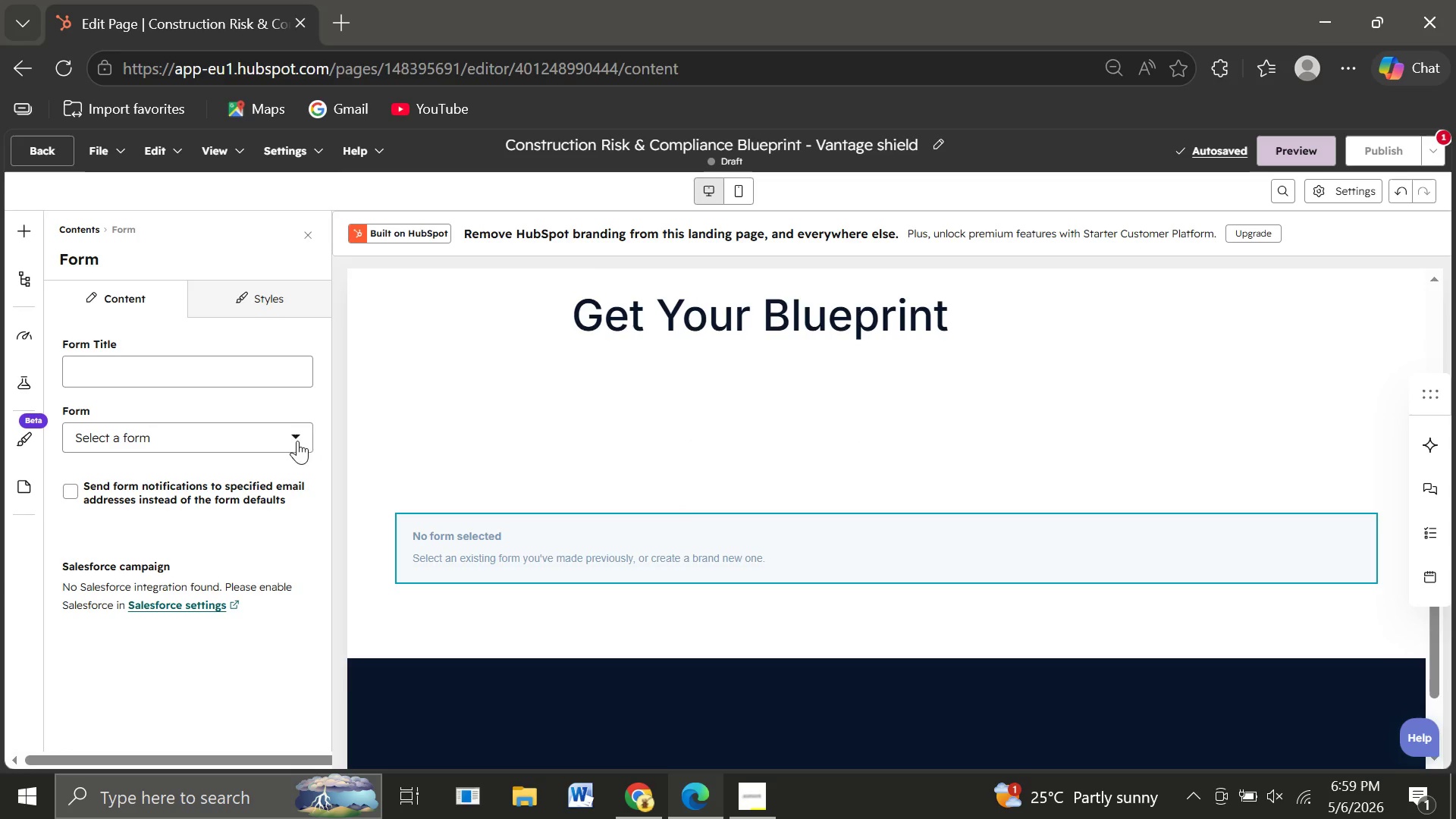 
wait(7.53)
 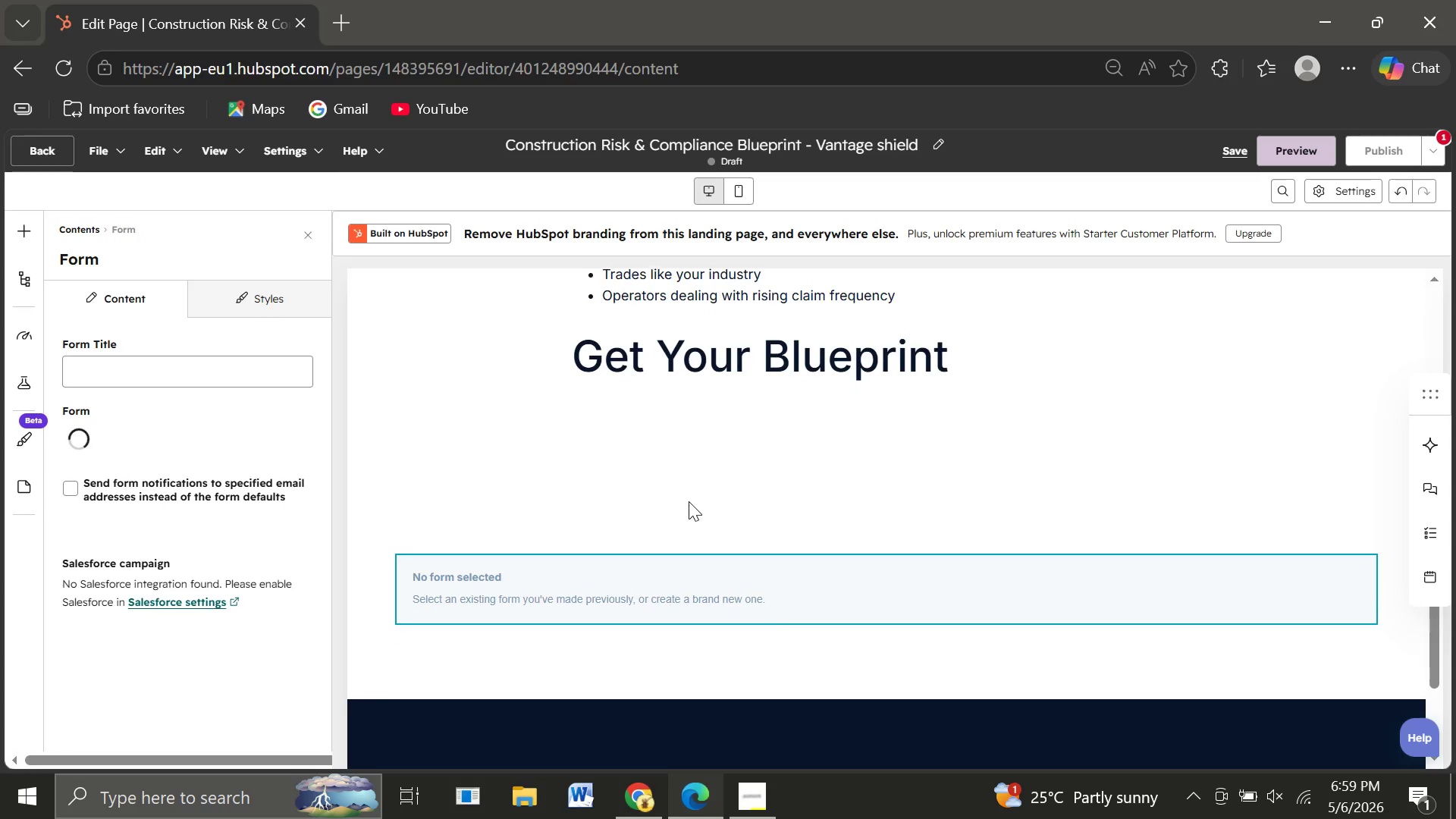 
left_click([259, 445])
 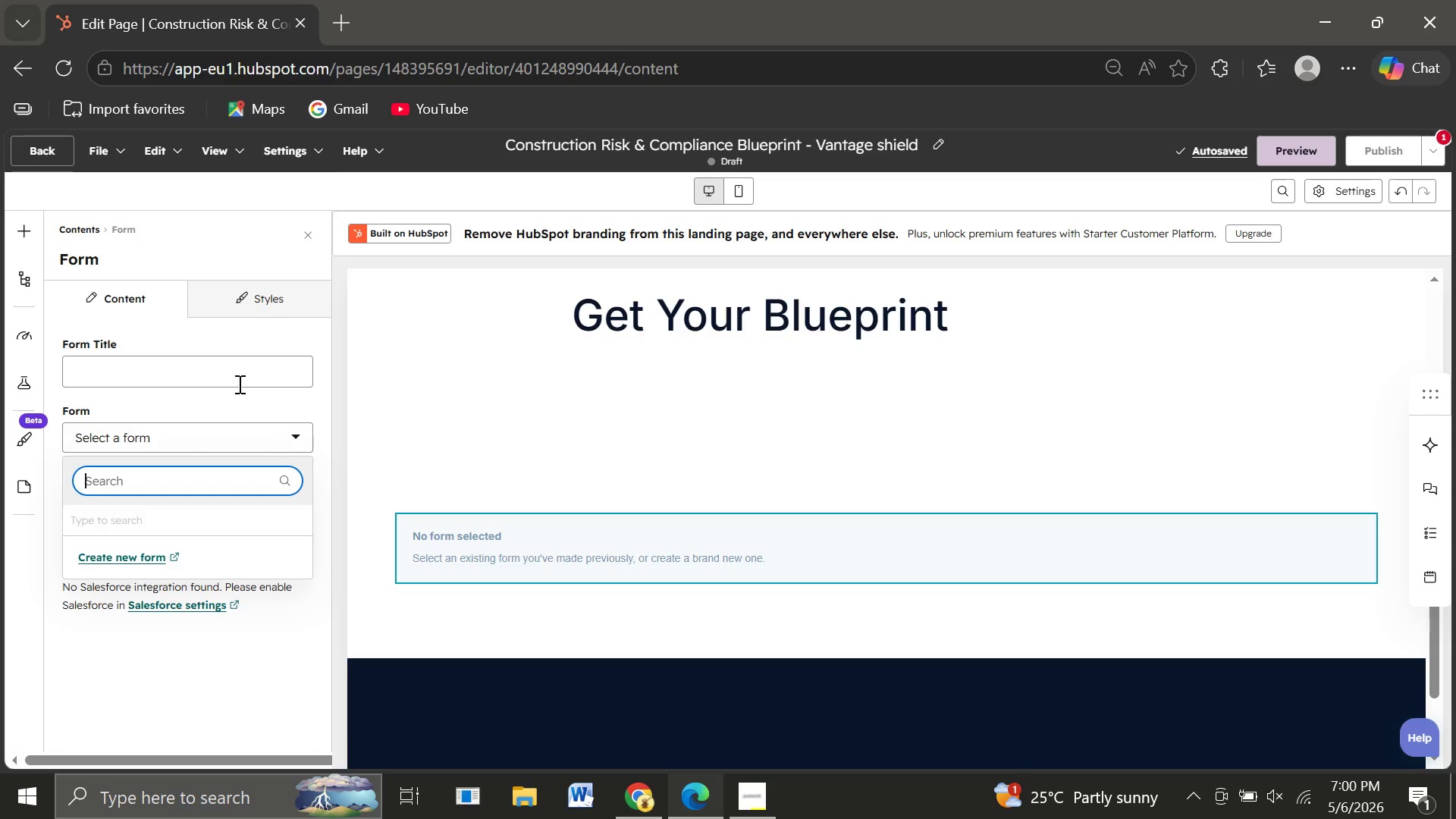 
left_click([238, 384])
 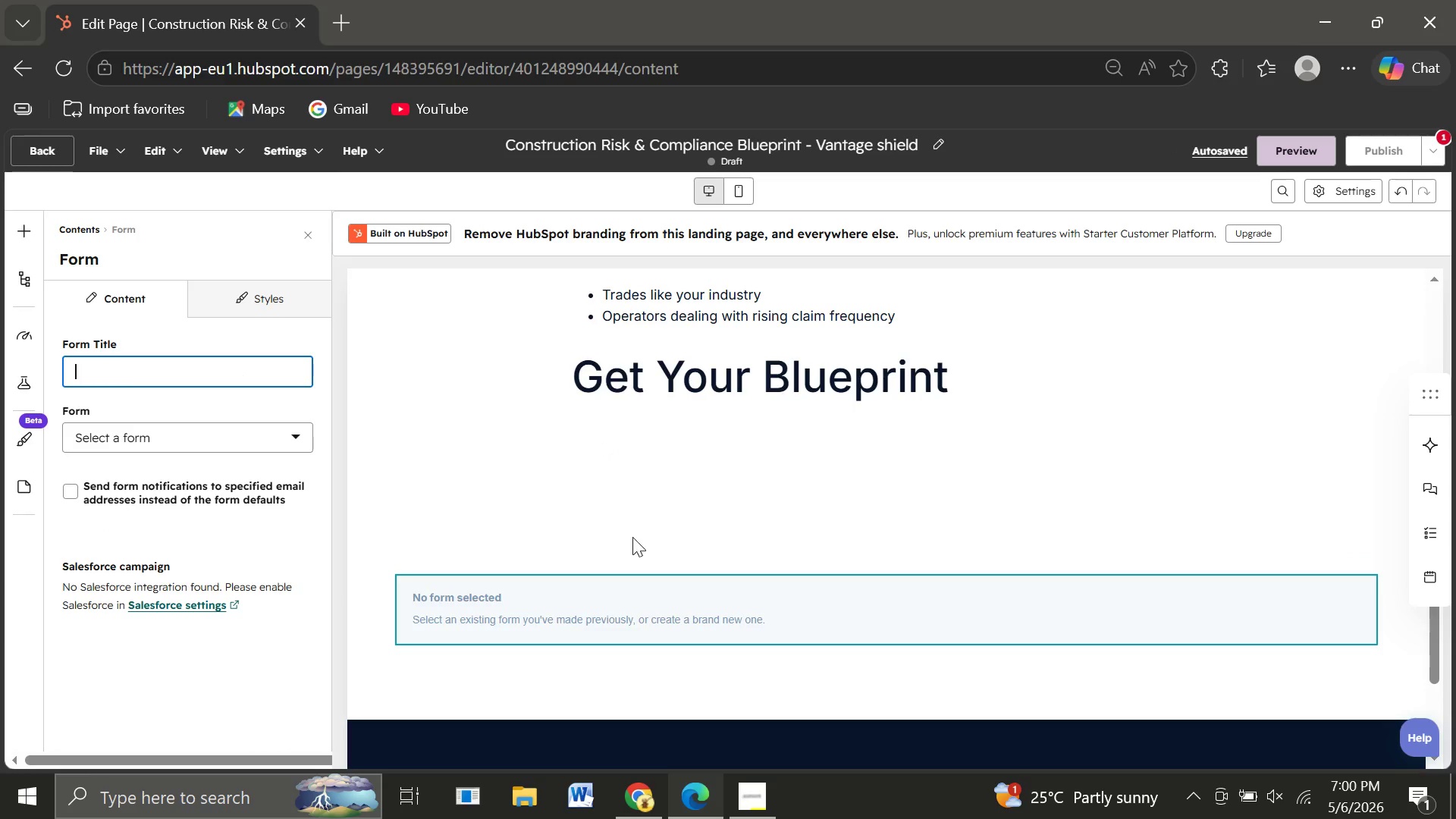 
left_click_drag(start_coordinate=[752, 497], to_coordinate=[603, 501])
 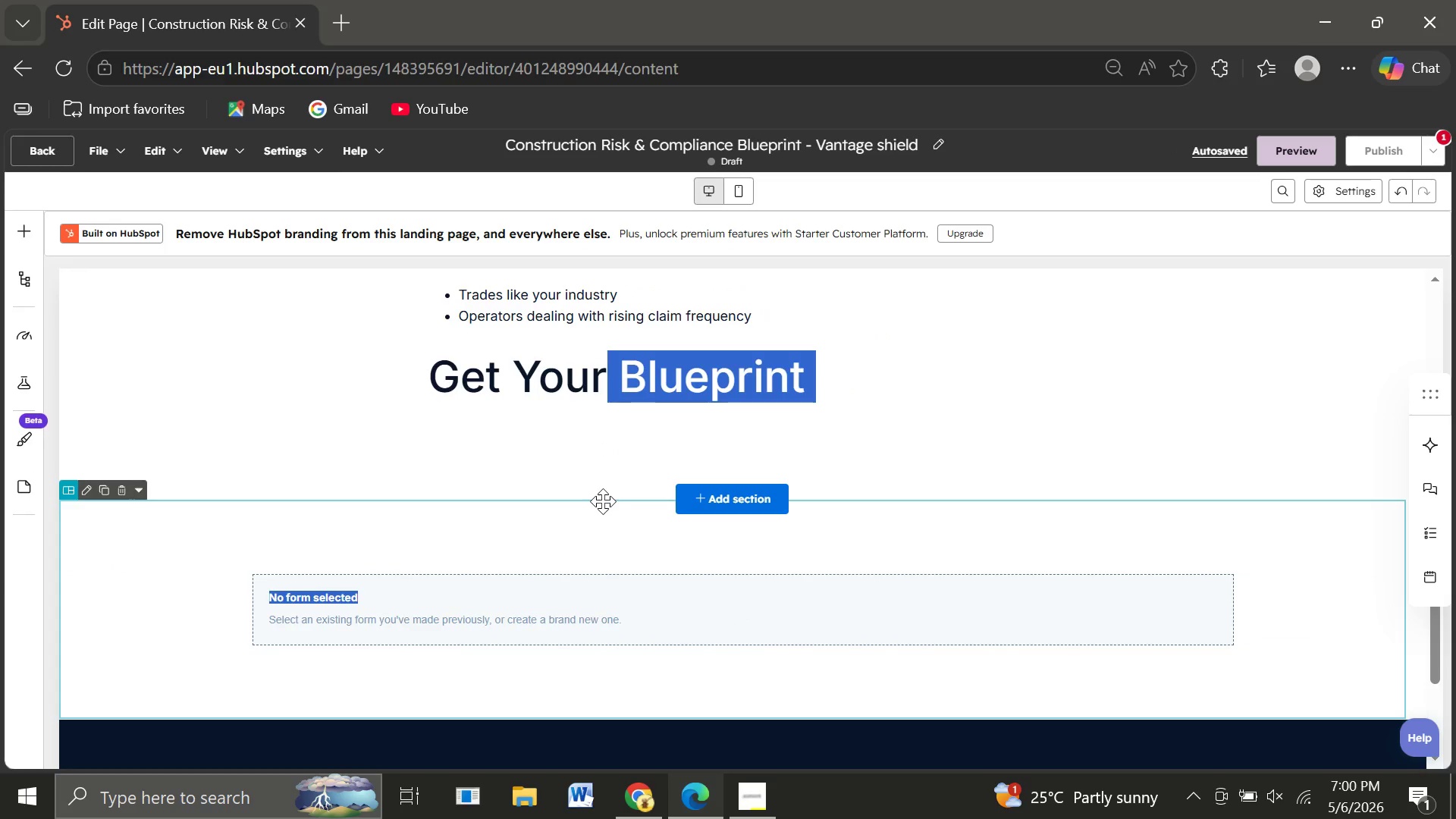 
left_click([603, 501])
 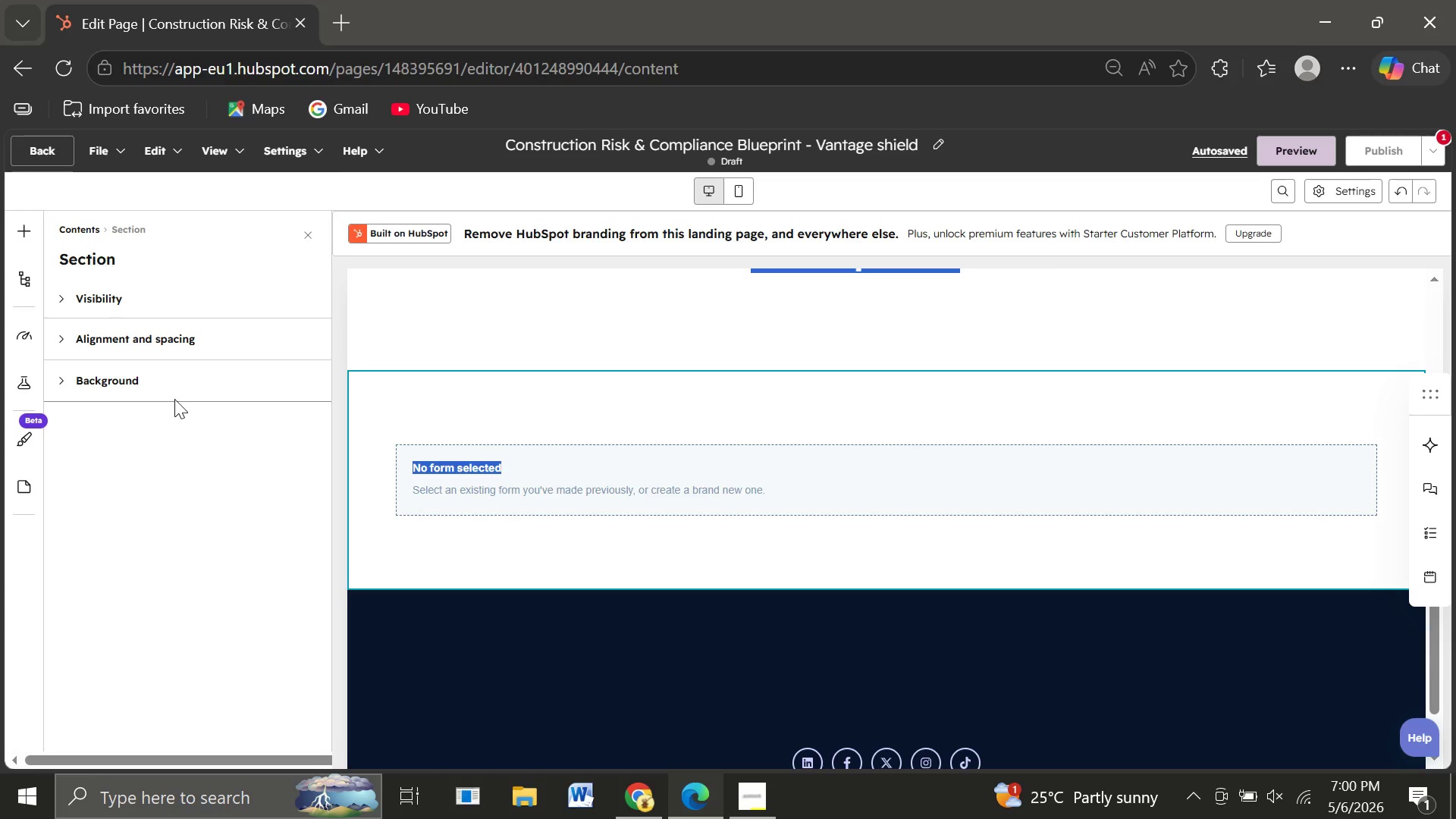 
wait(6.76)
 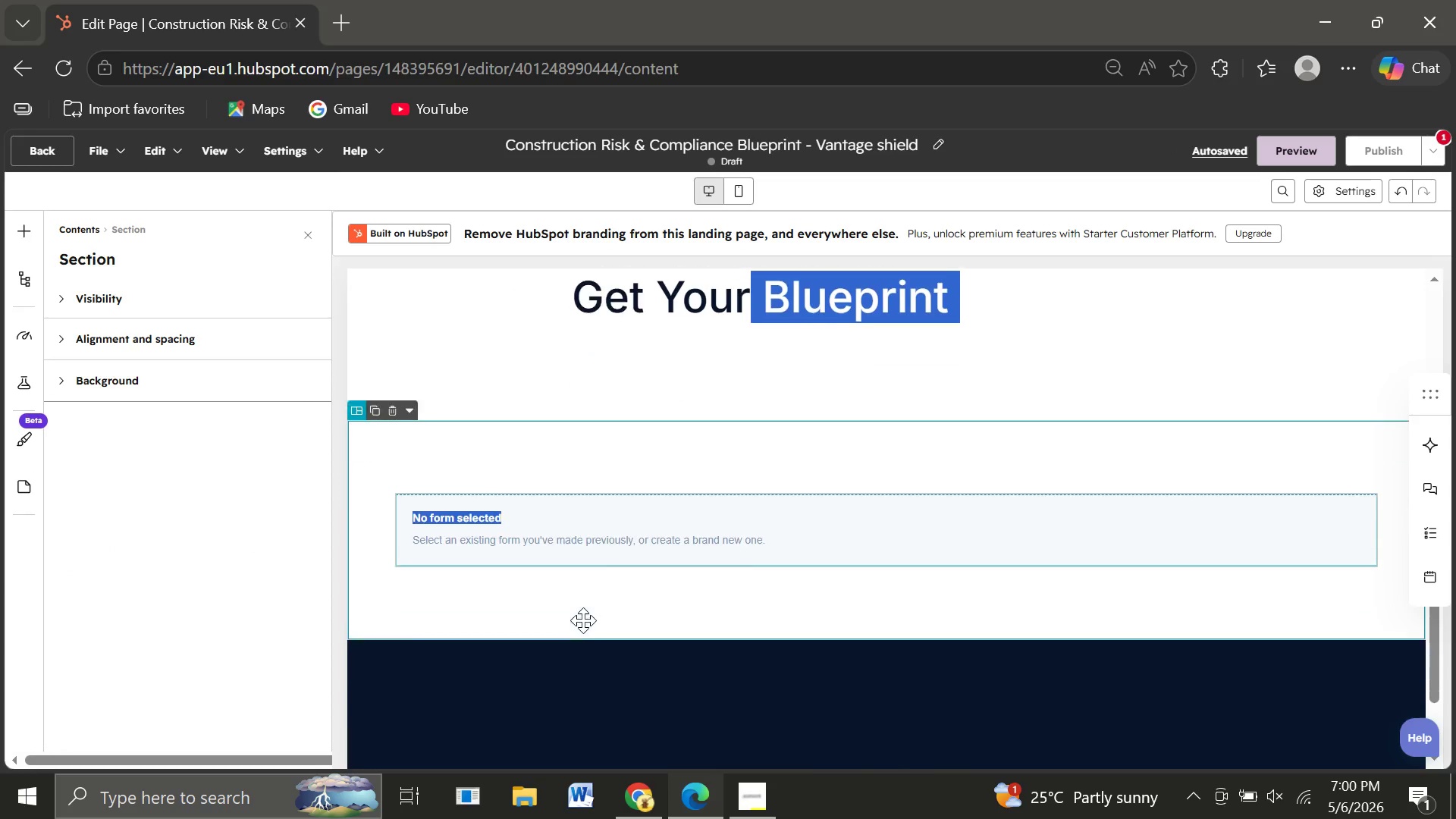 
left_click([469, 497])
 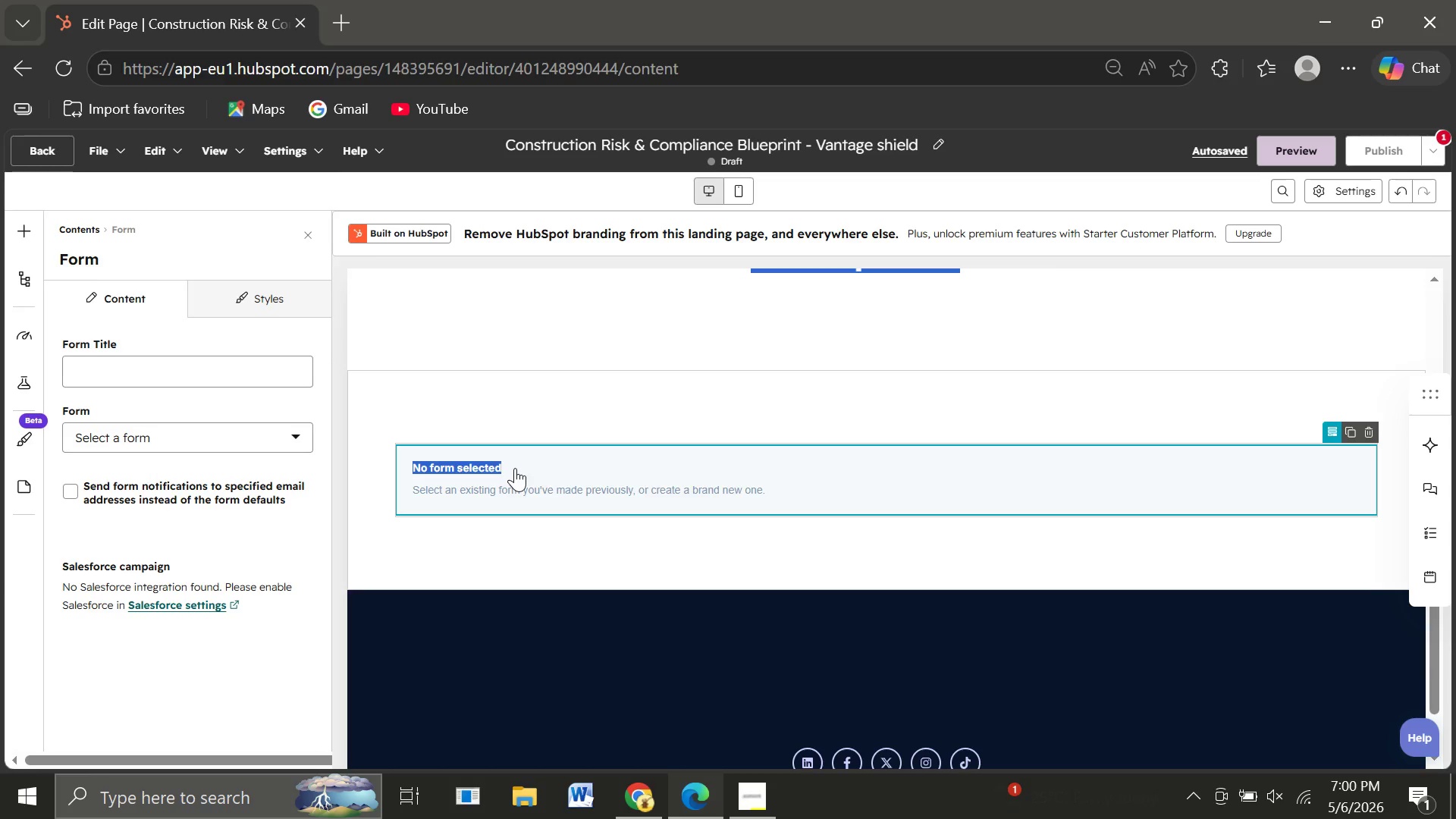 
wait(6.97)
 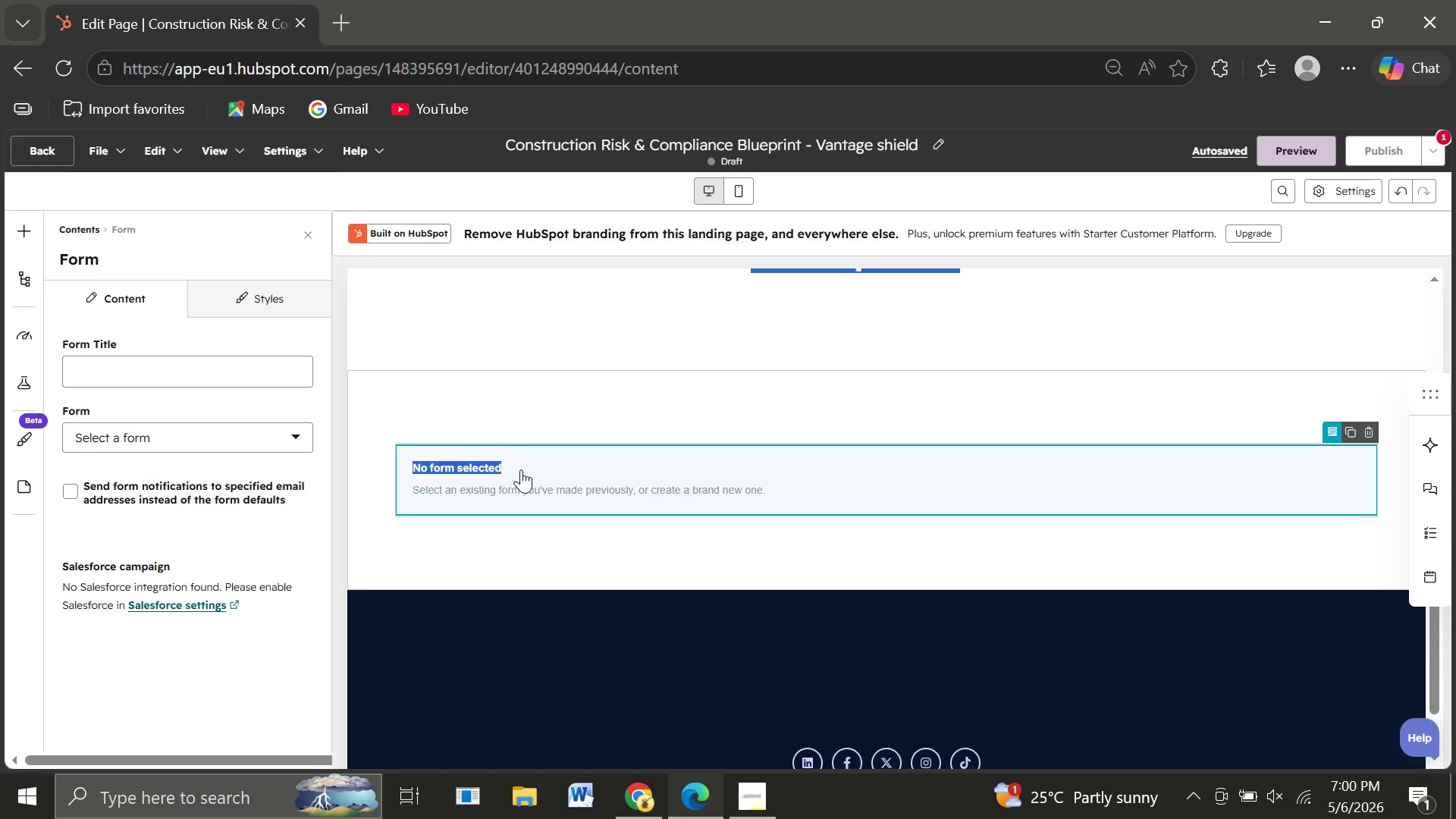 
key(Shift+F)
 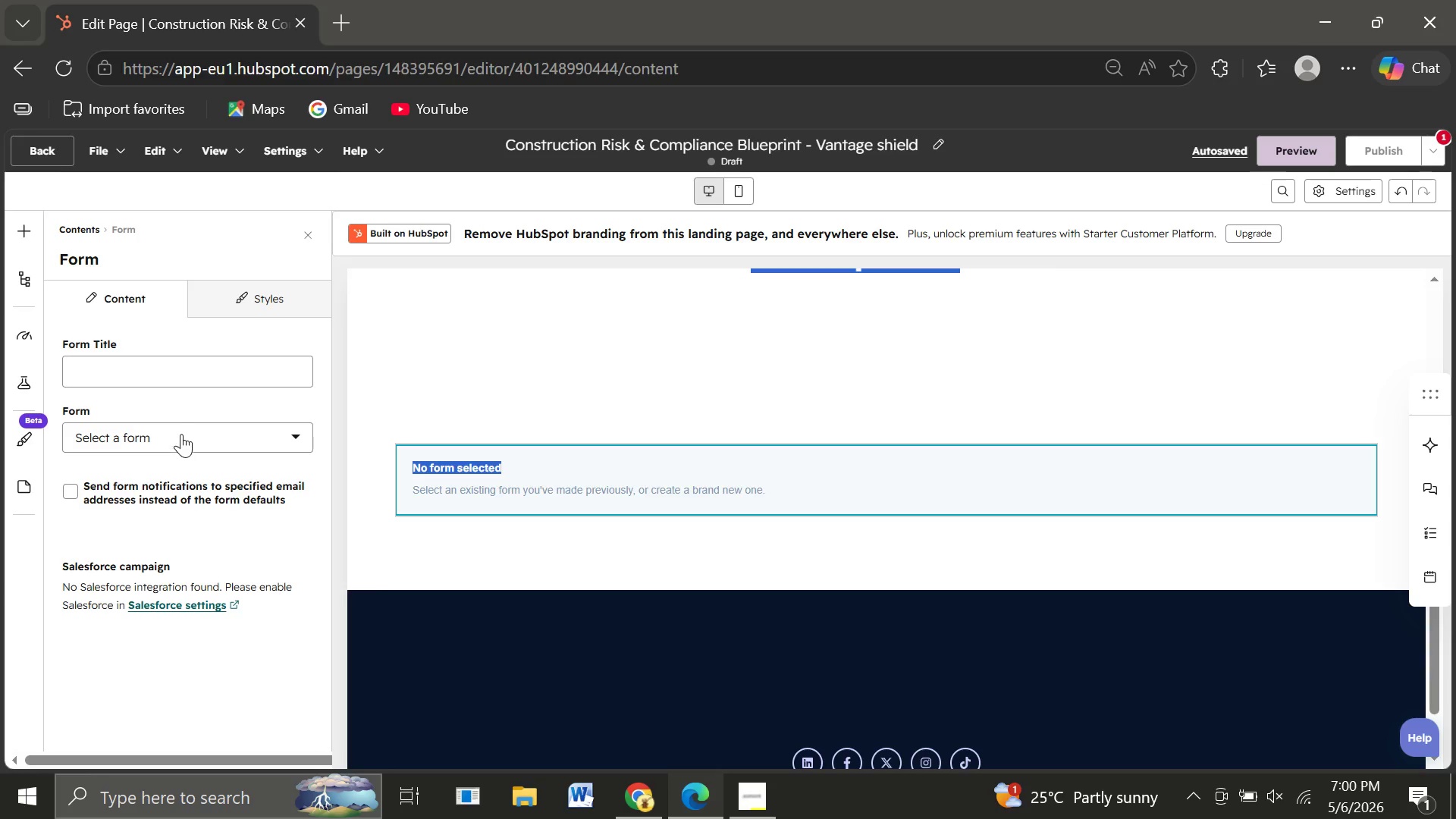 
left_click([119, 374])
 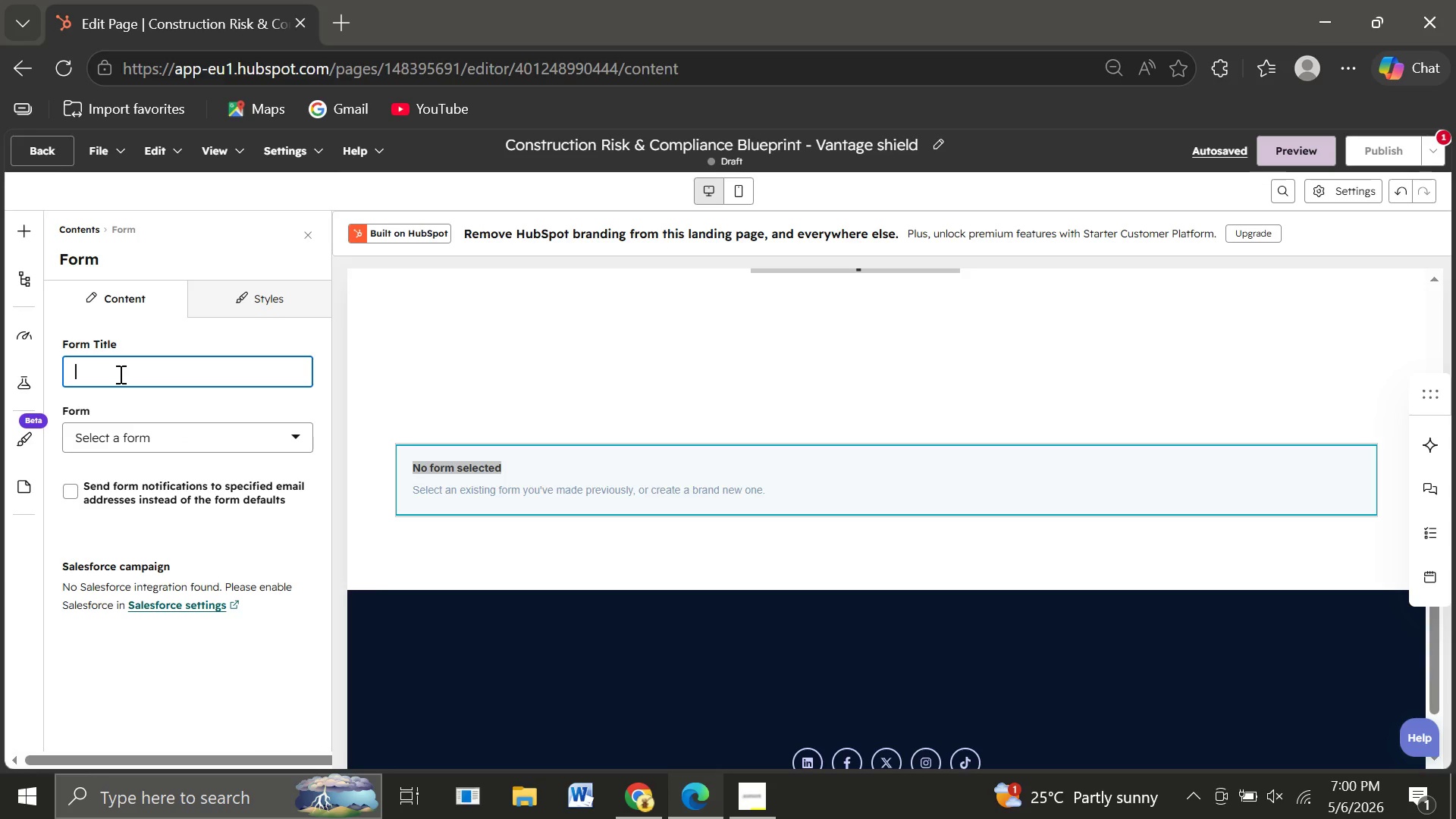 
wait(6.09)
 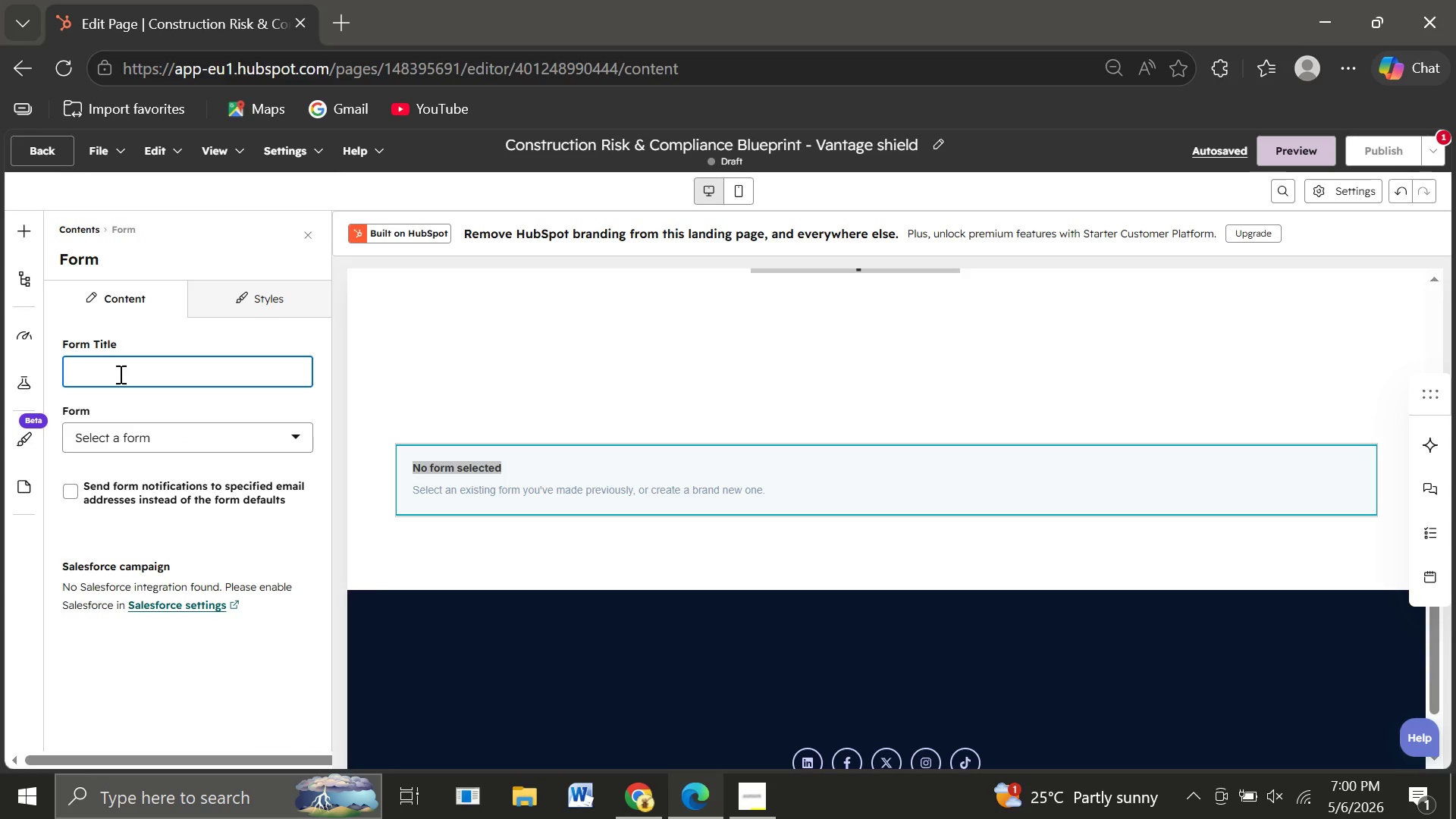 
type(First Name)
 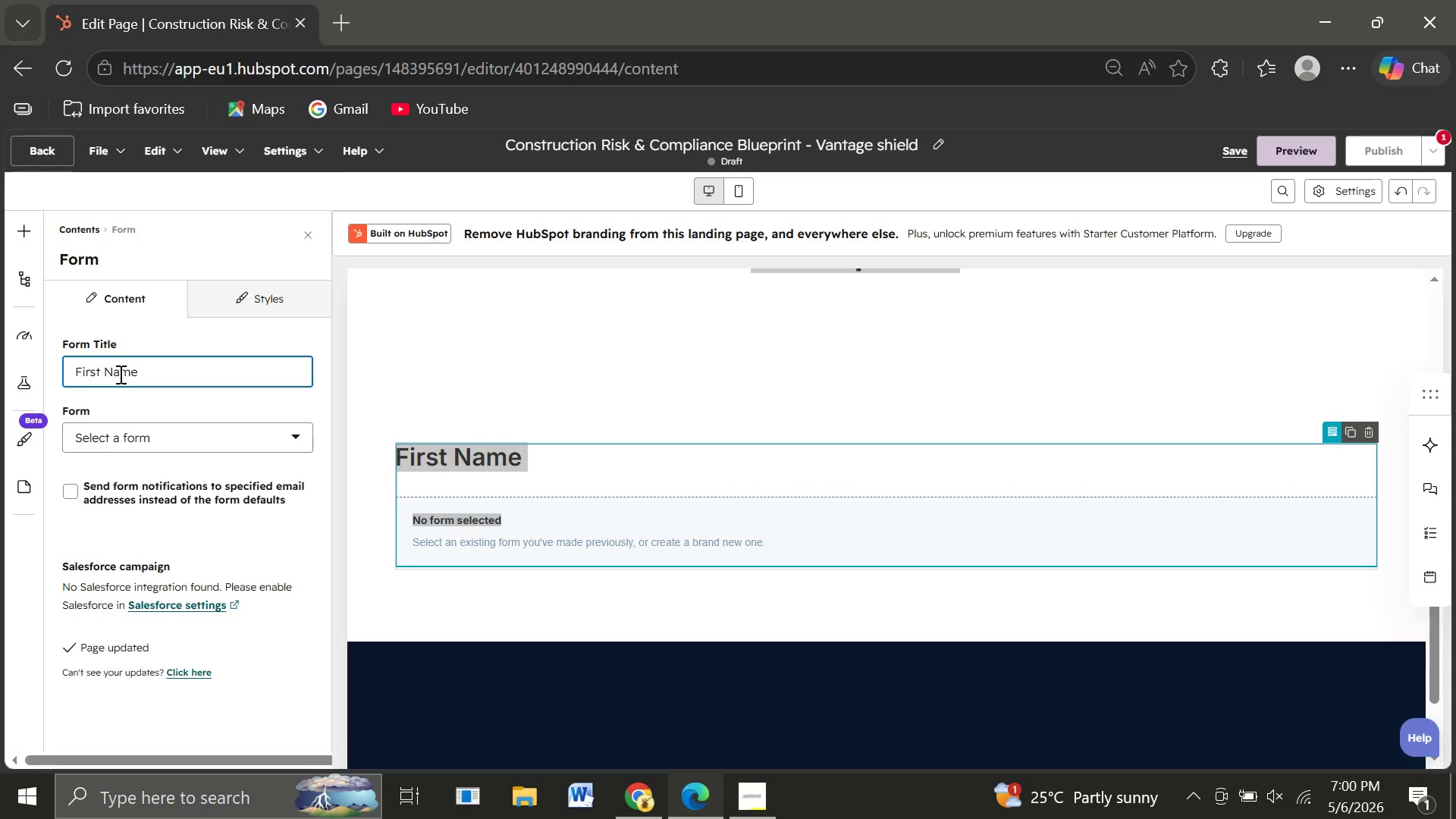 
left_click([476, 401])
 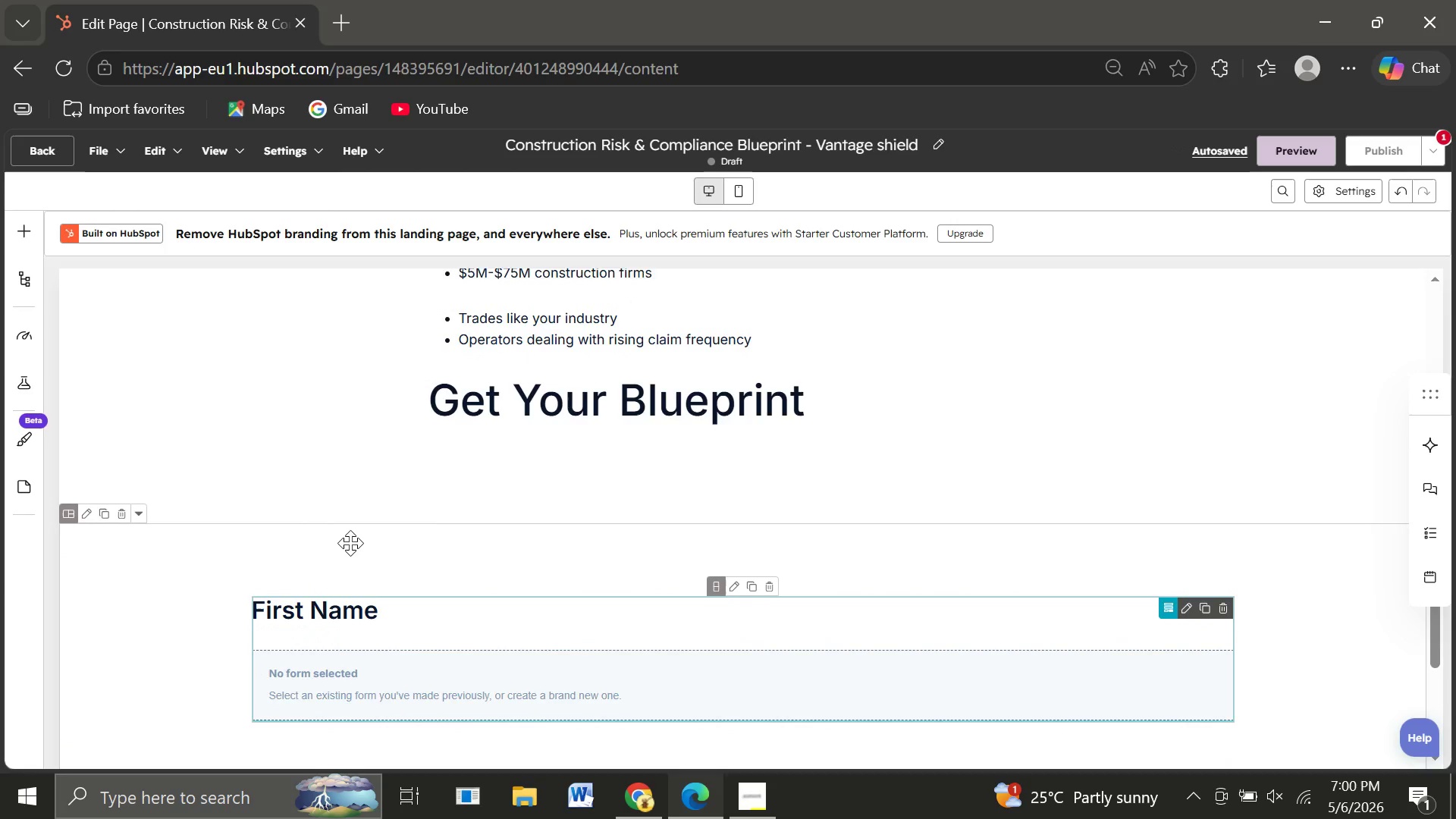 
wait(7.67)
 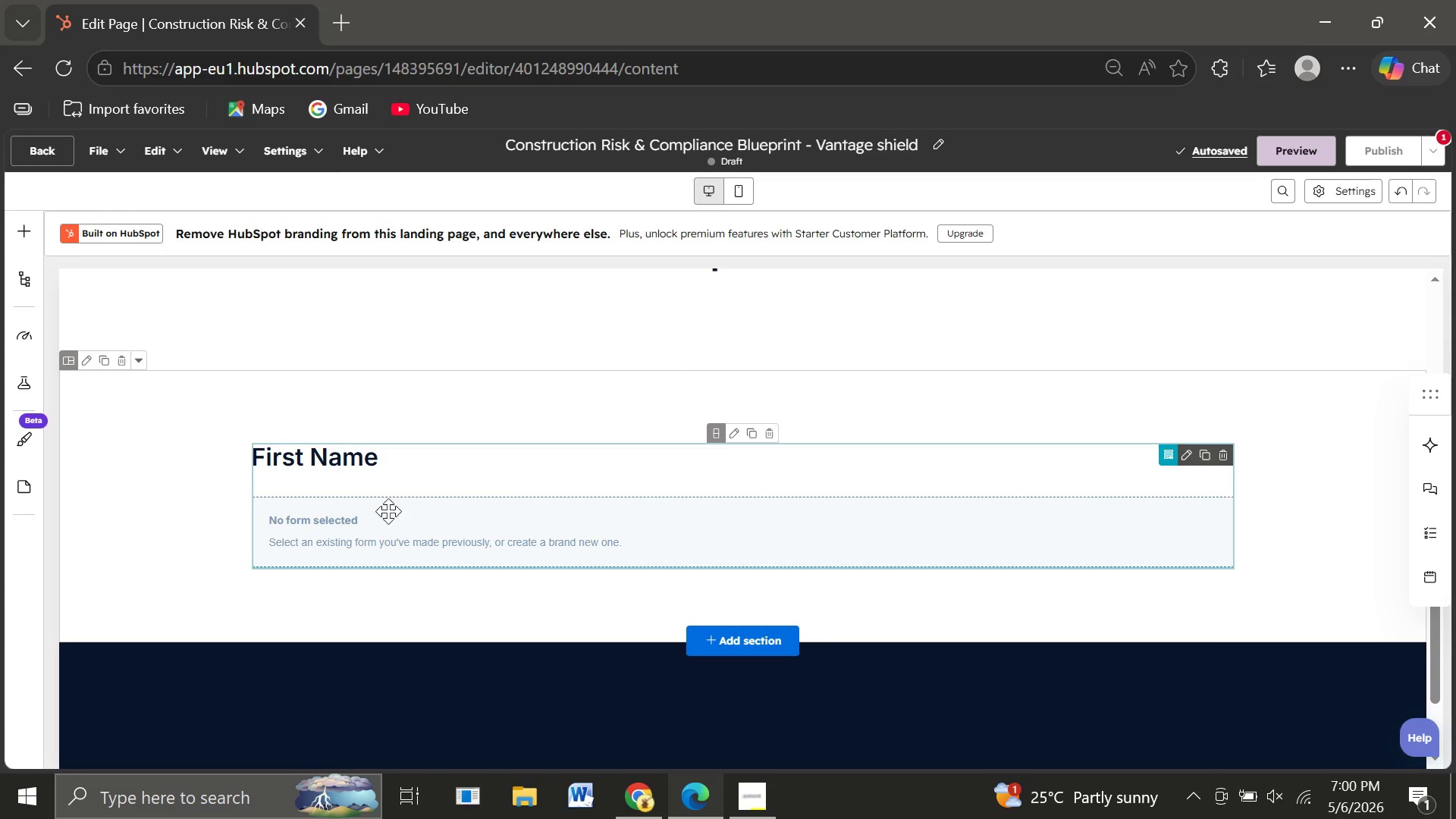 
left_click_drag(start_coordinate=[268, 666], to_coordinate=[280, 509])
 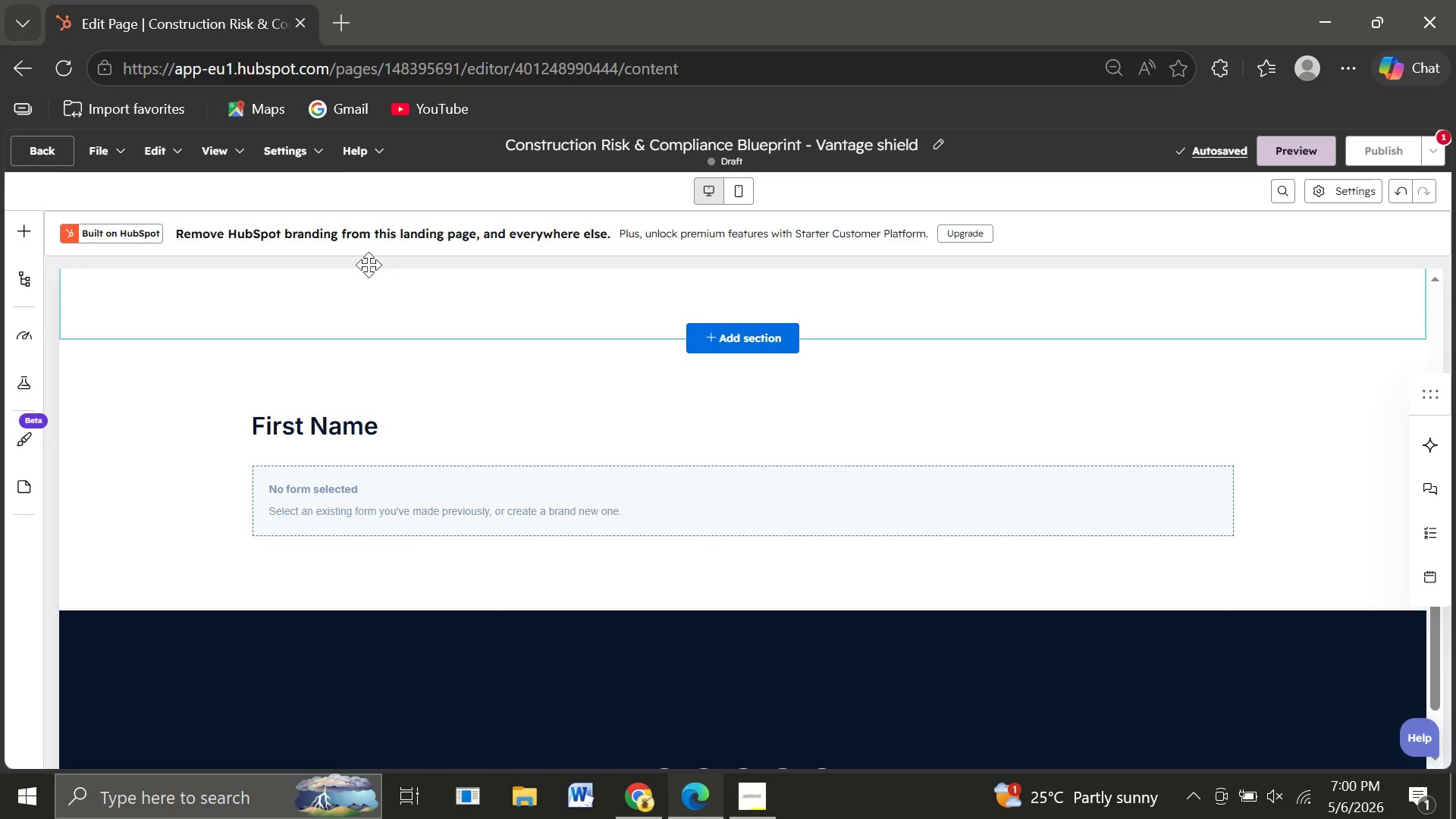 
wait(5.88)
 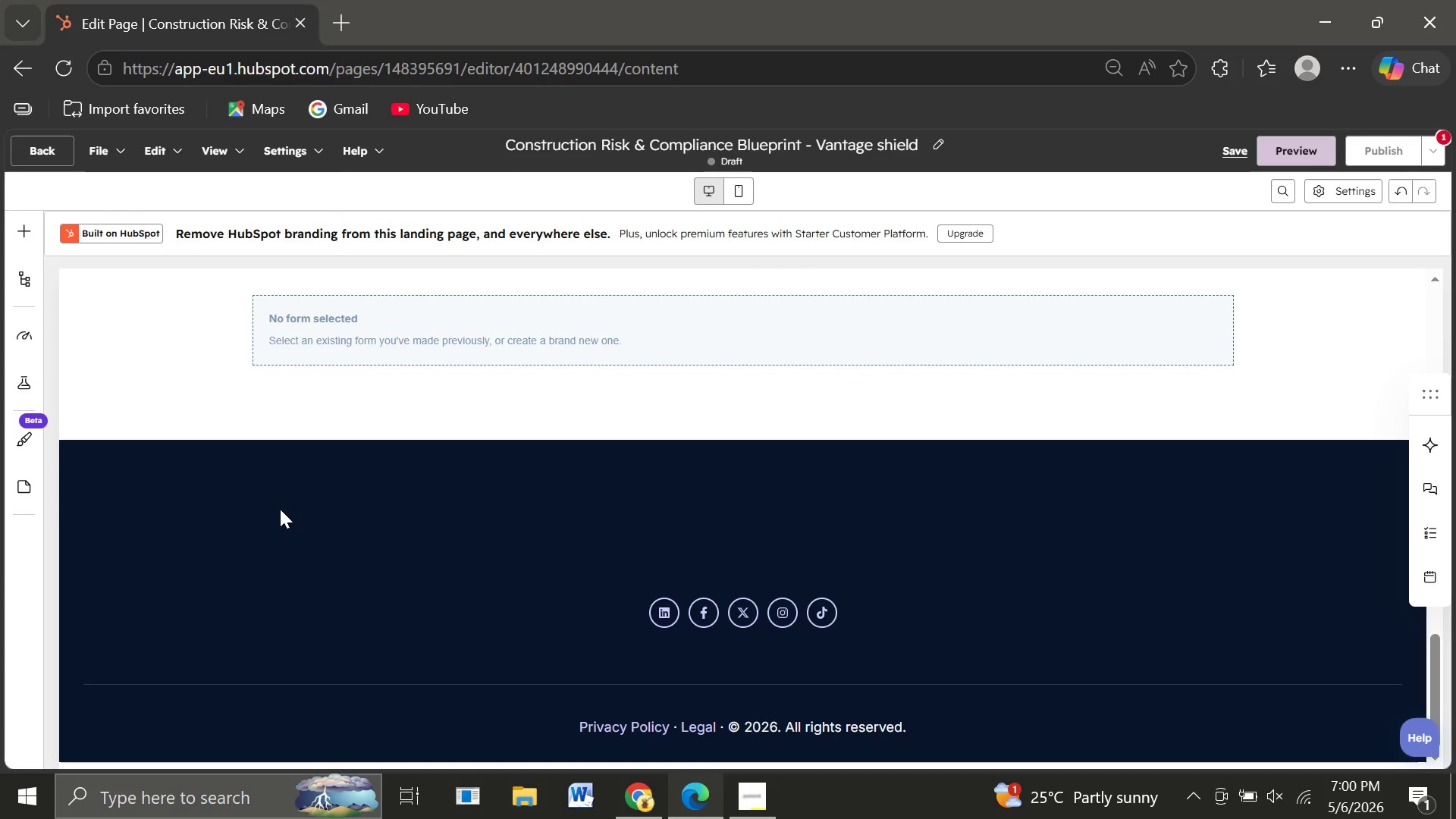 
left_click([26, 226])
 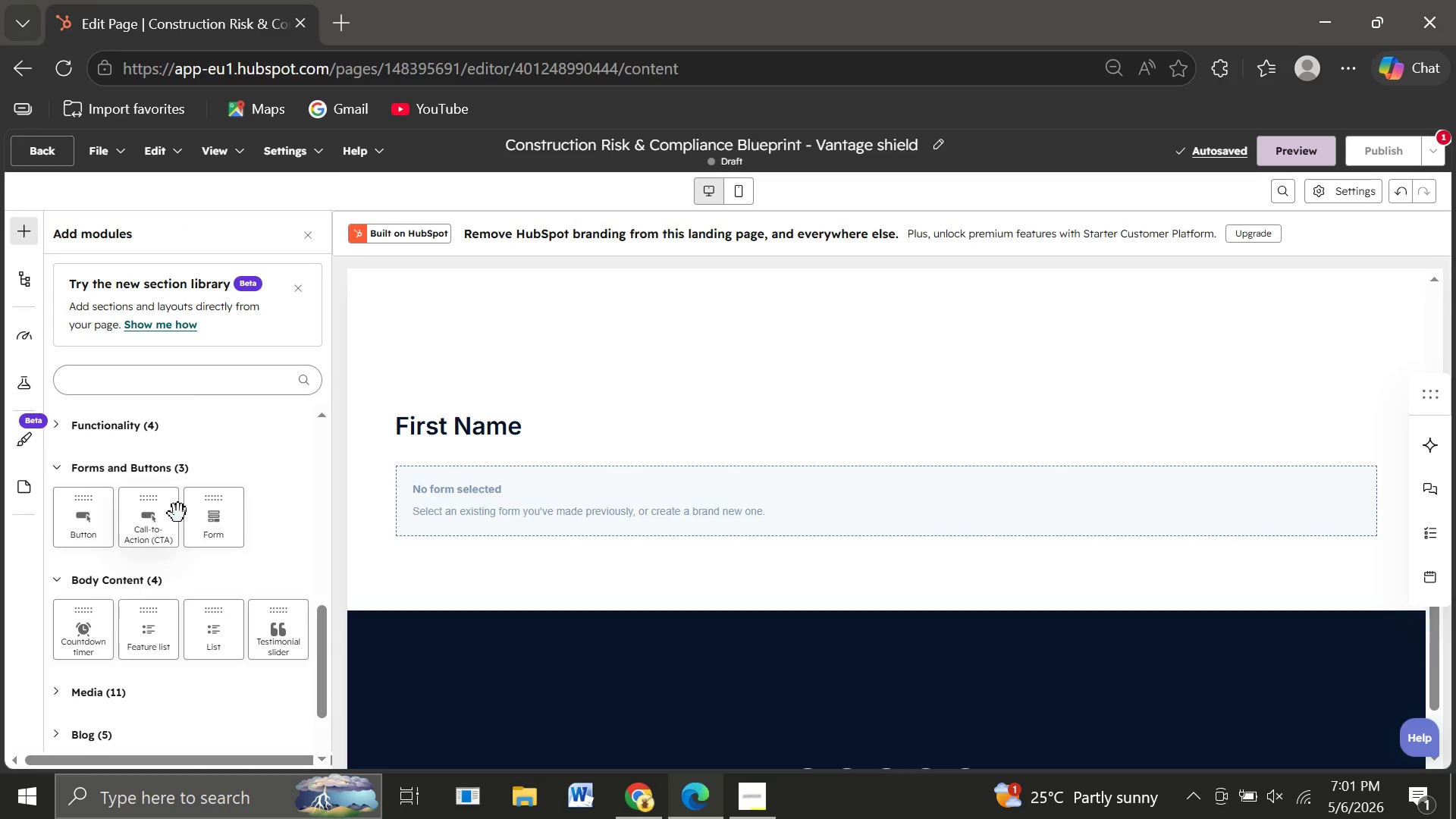 
left_click_drag(start_coordinate=[212, 531], to_coordinate=[490, 558])
 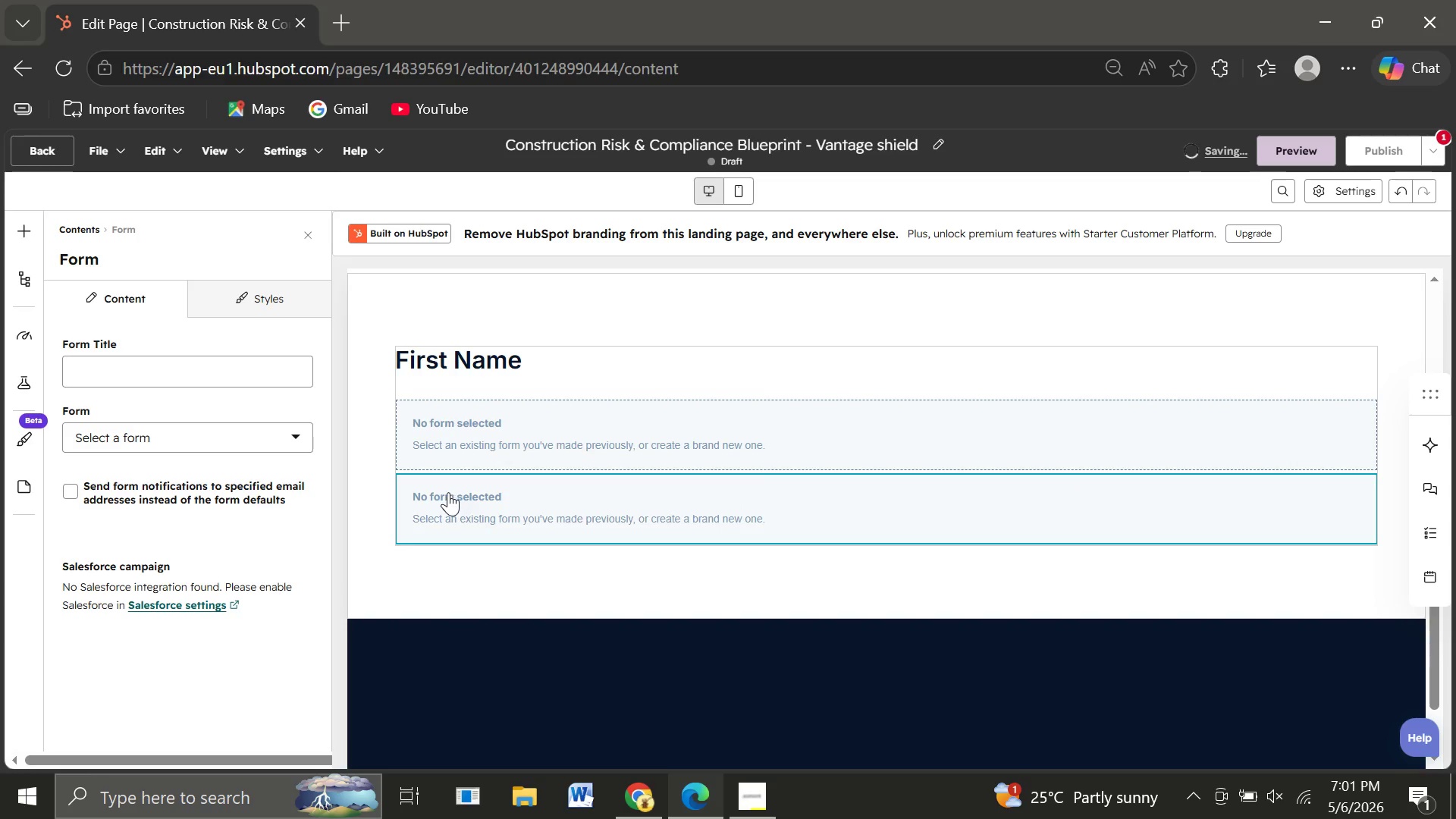 
left_click([423, 496])
 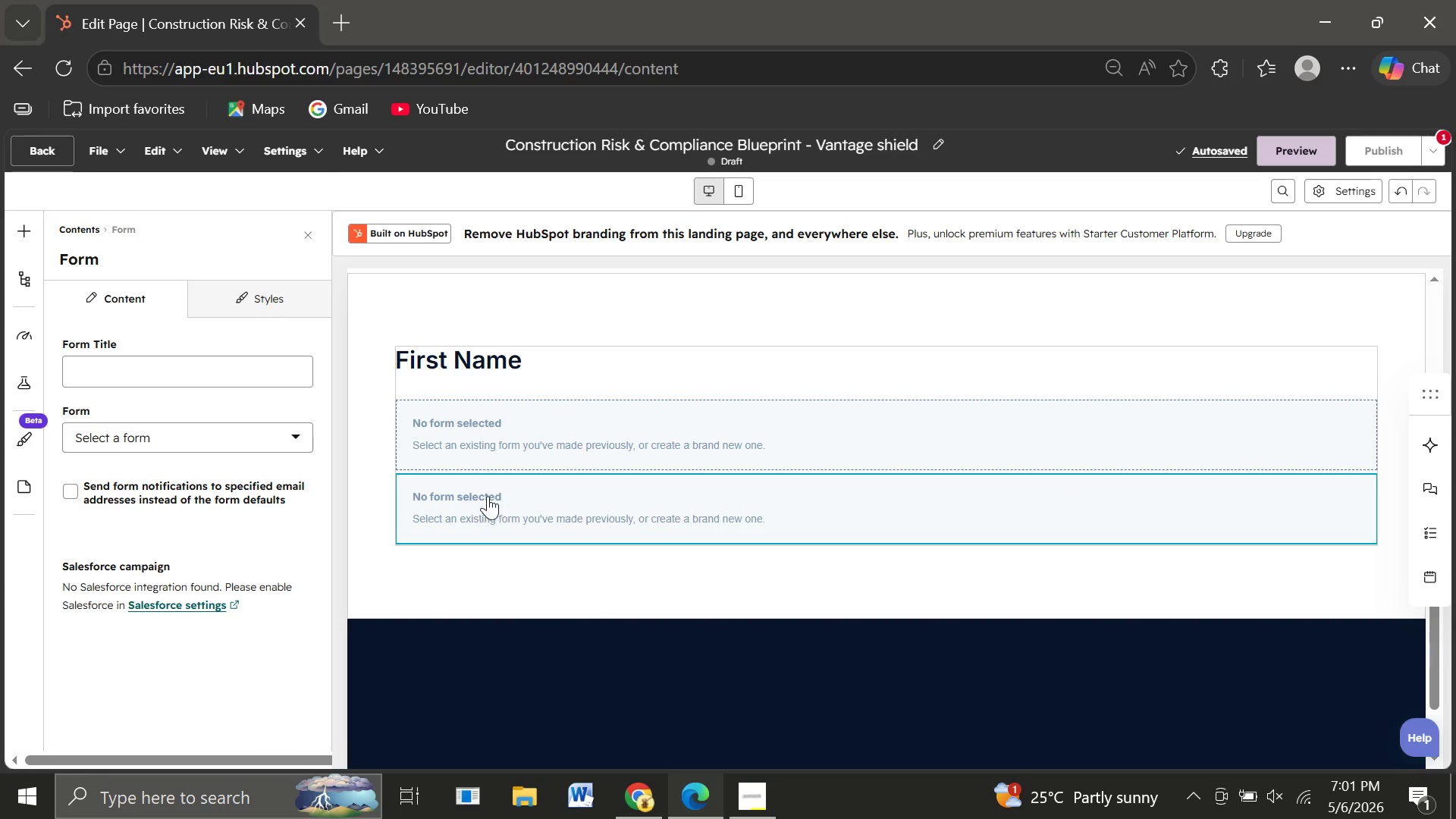 
wait(9.47)
 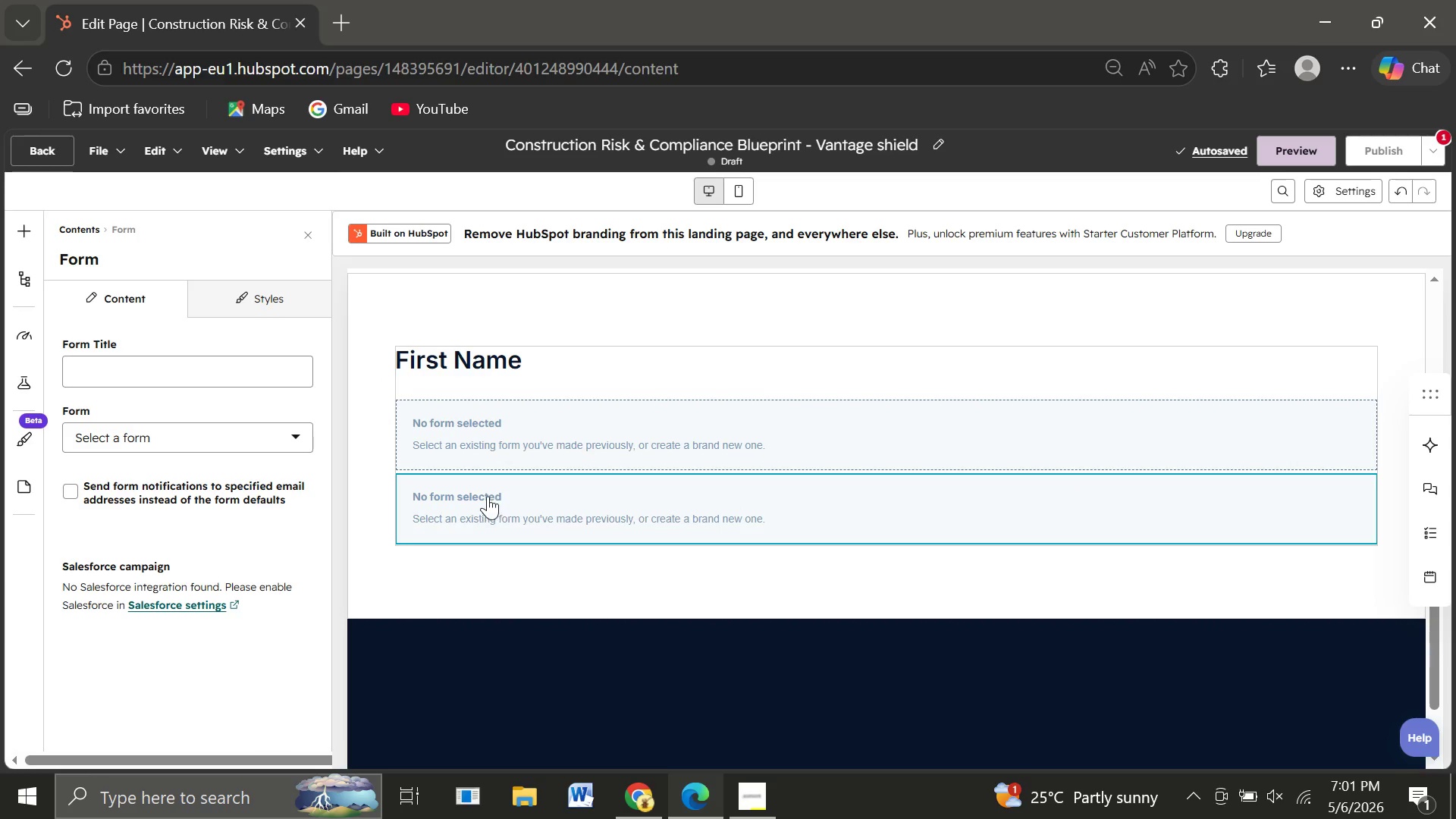 
left_click([441, 503])
 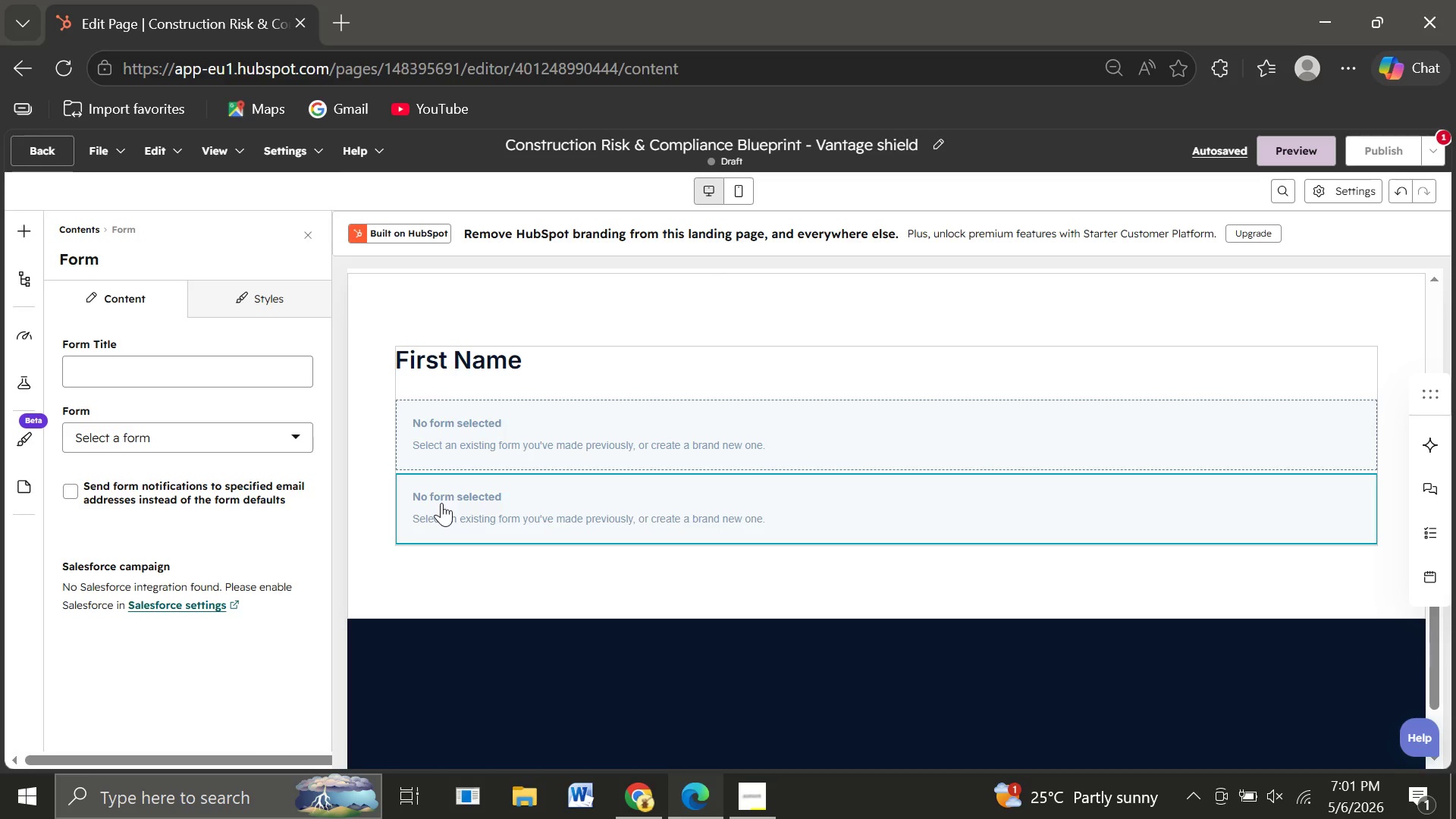 
double_click([441, 503])
 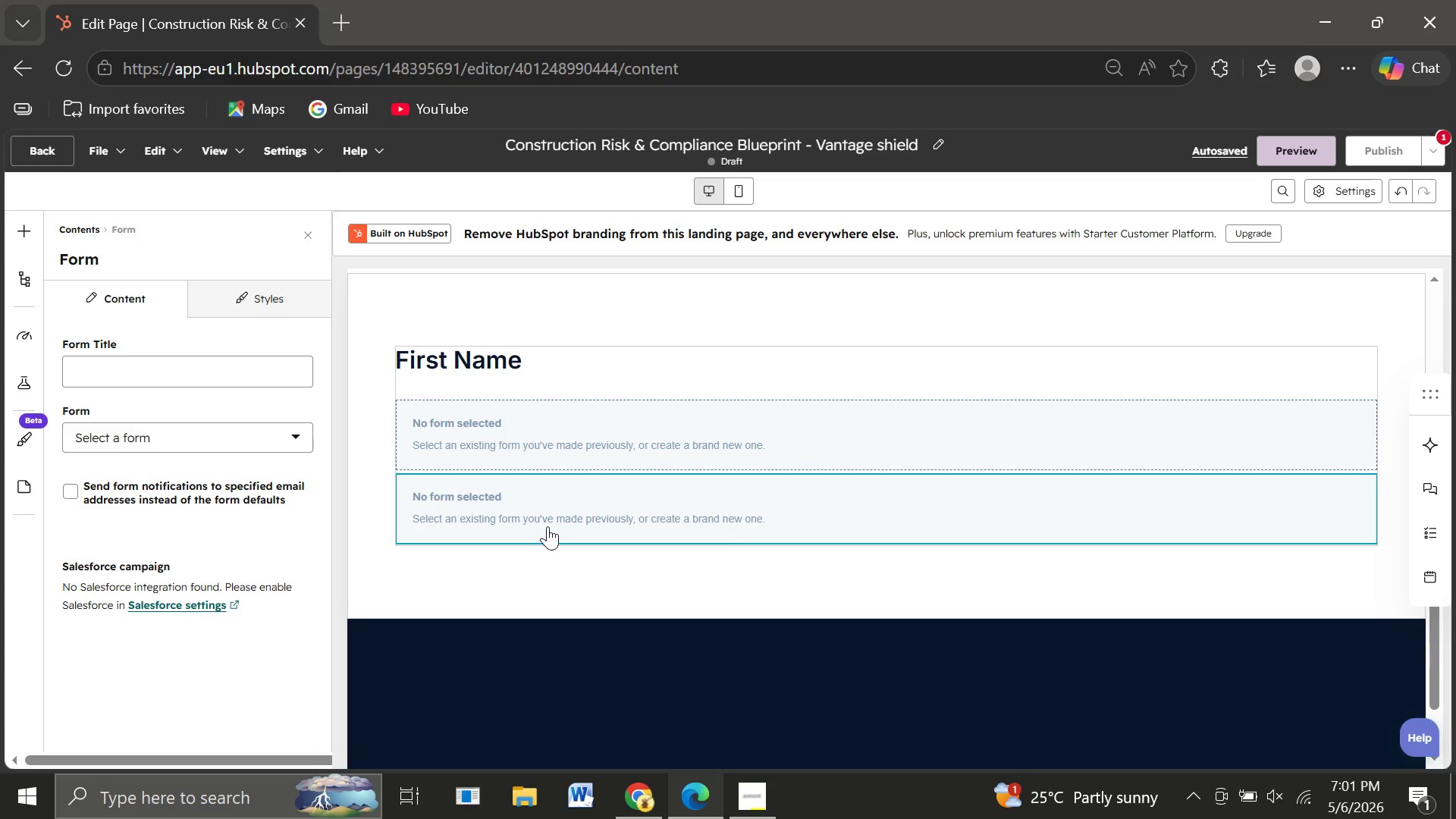 
left_click([548, 526])
 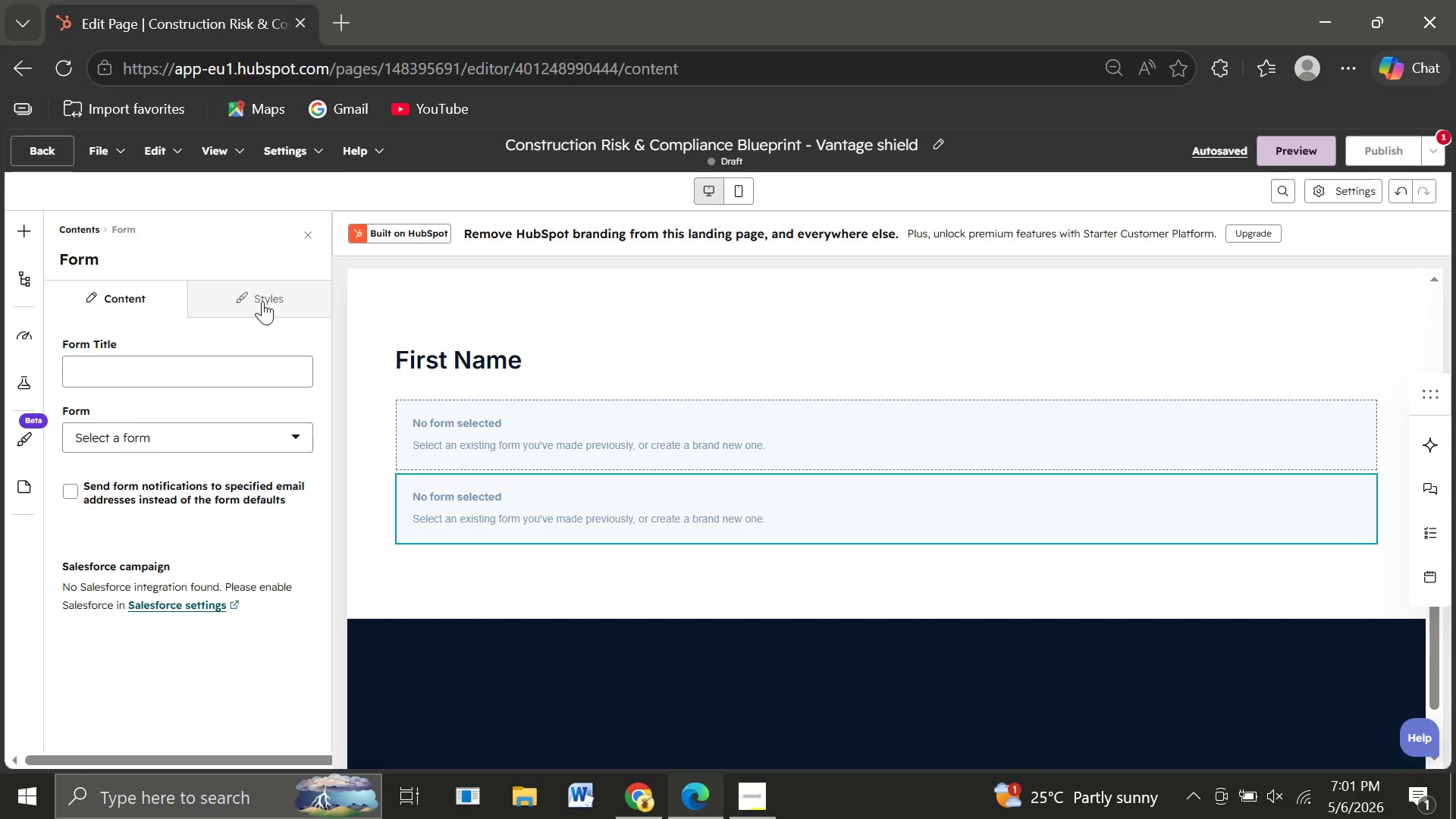 
left_click([262, 298])
 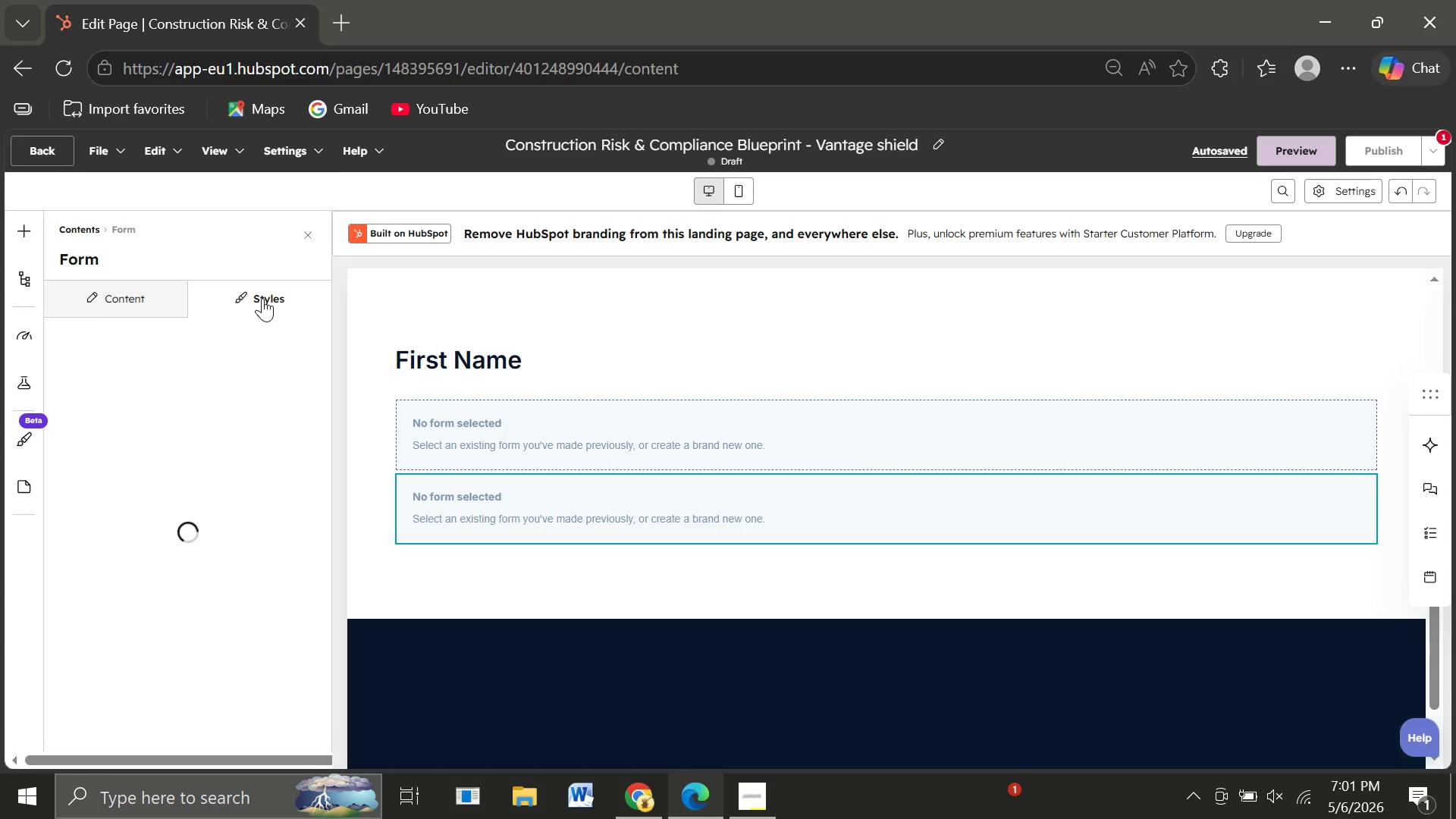 
wait(9.41)
 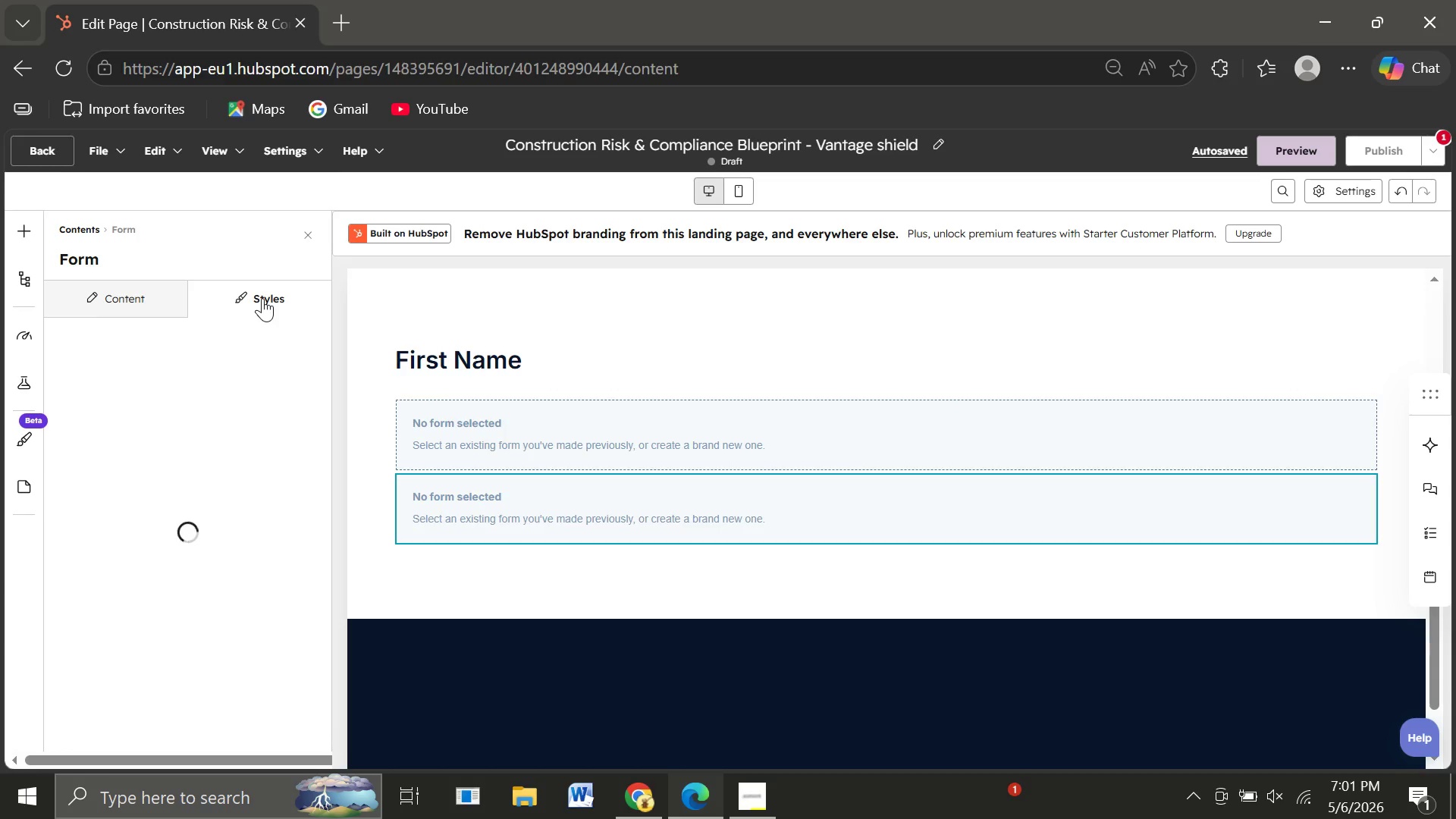 
left_click([105, 303])
 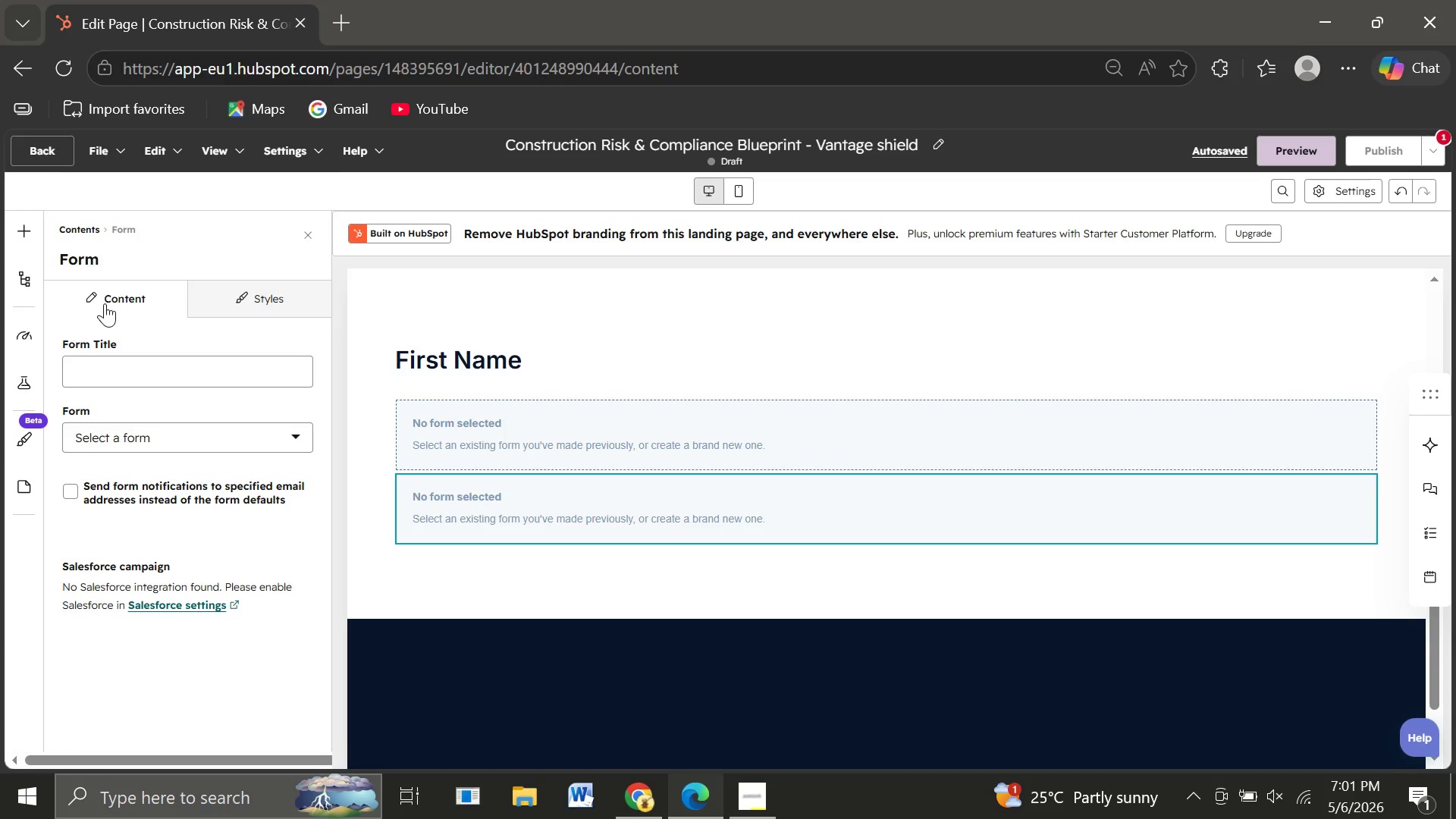 
wait(10.22)
 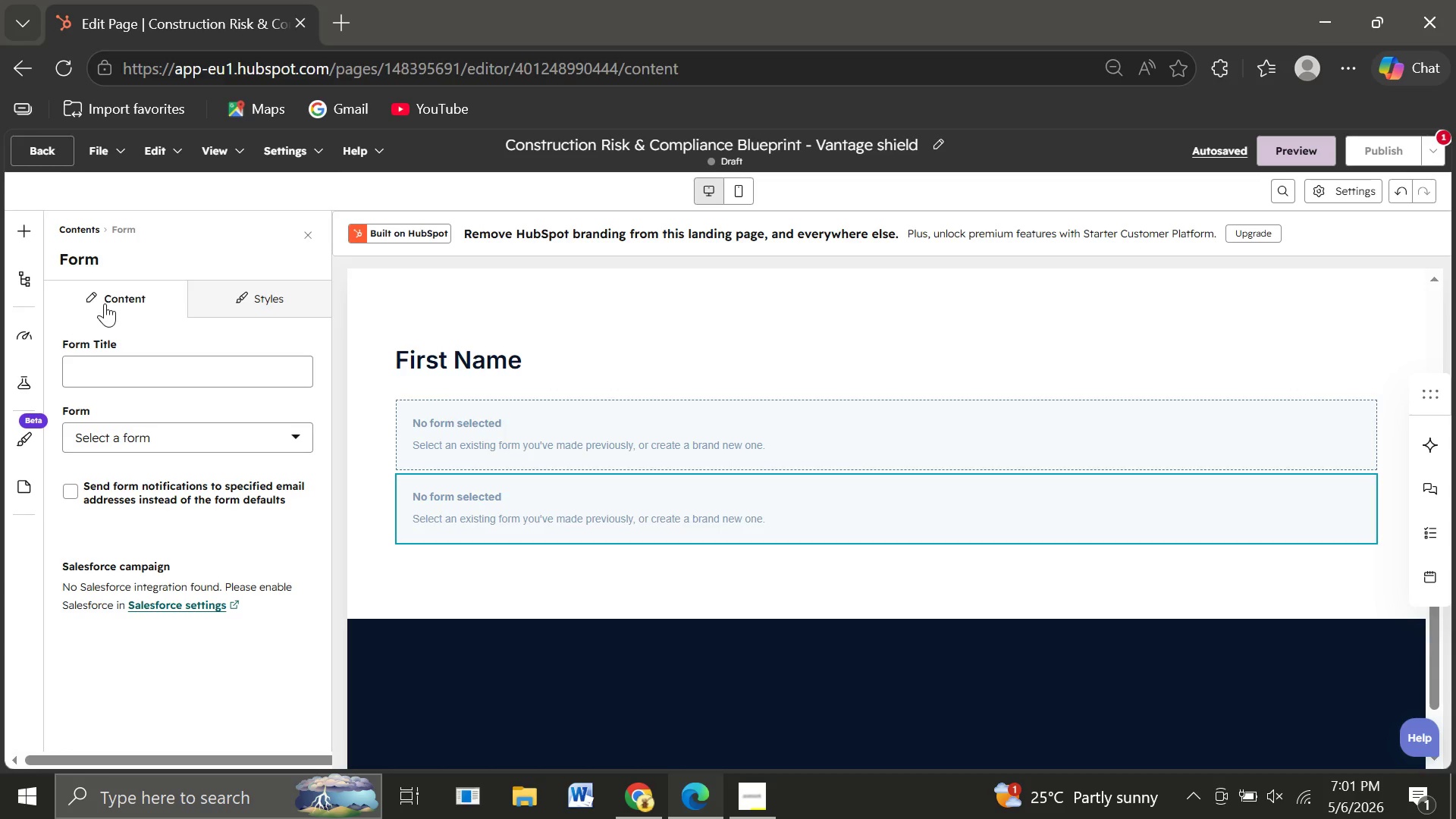 
left_click([520, 375])
 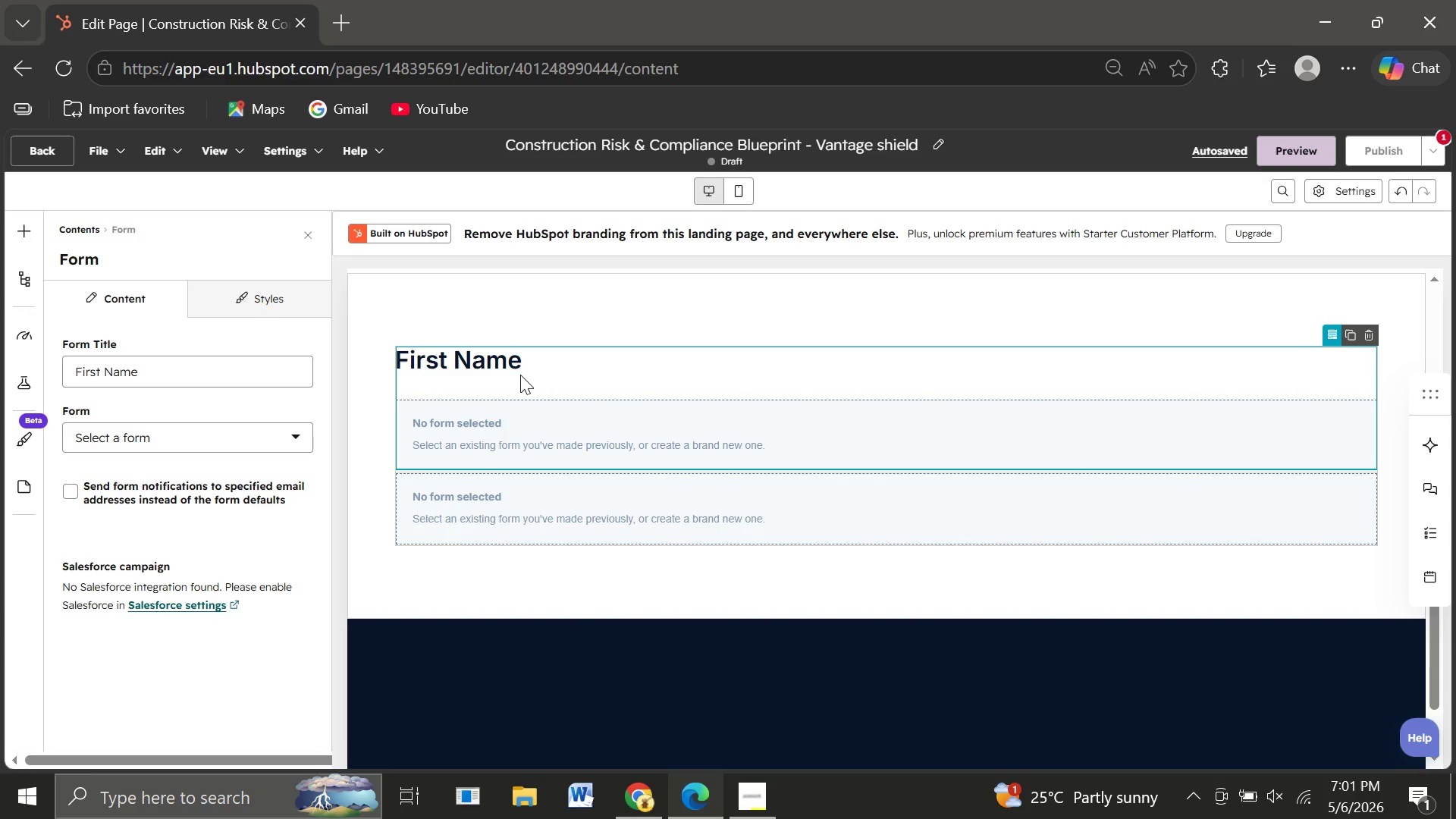 
wait(9.08)
 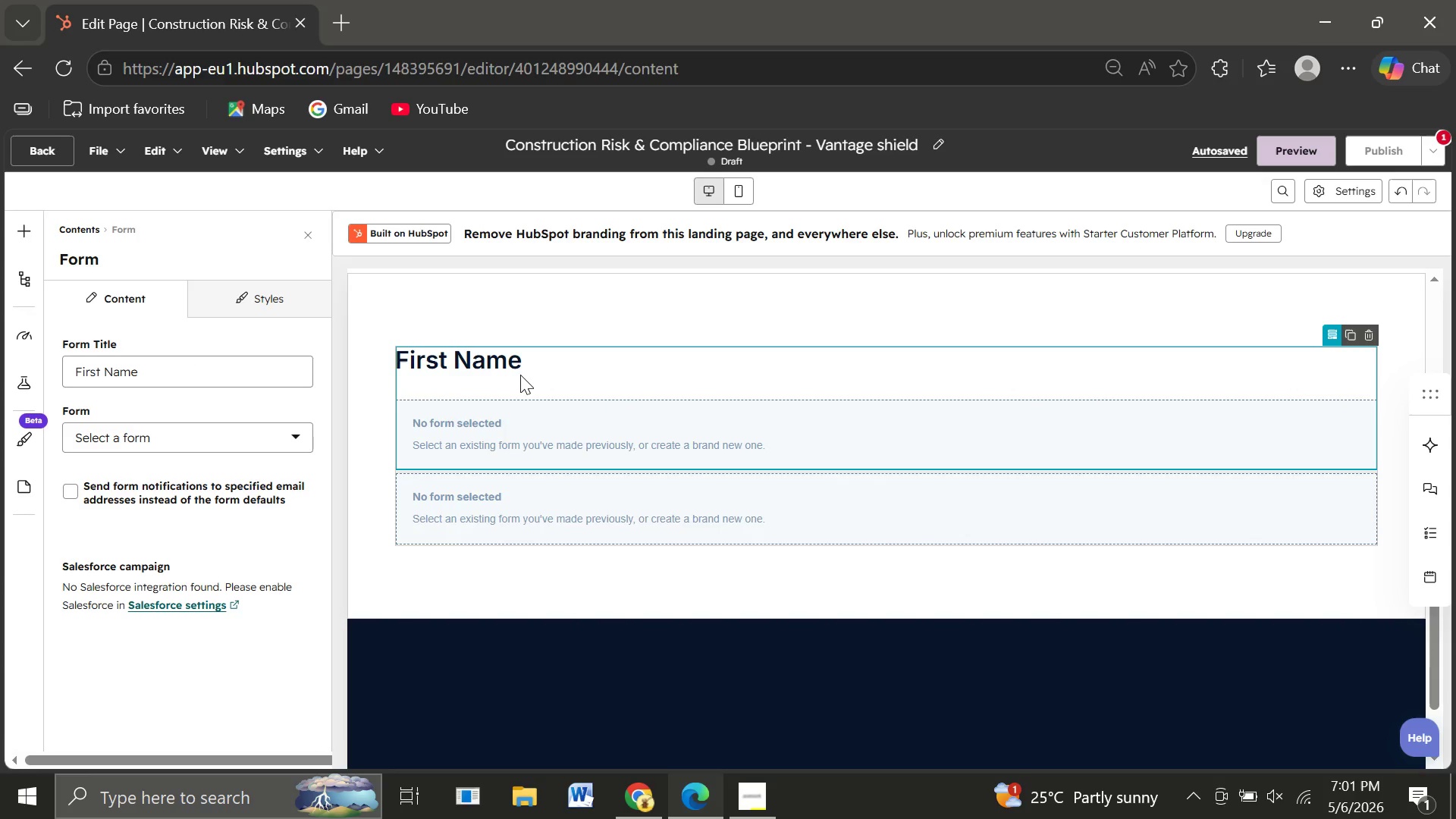 
double_click([550, 366])
 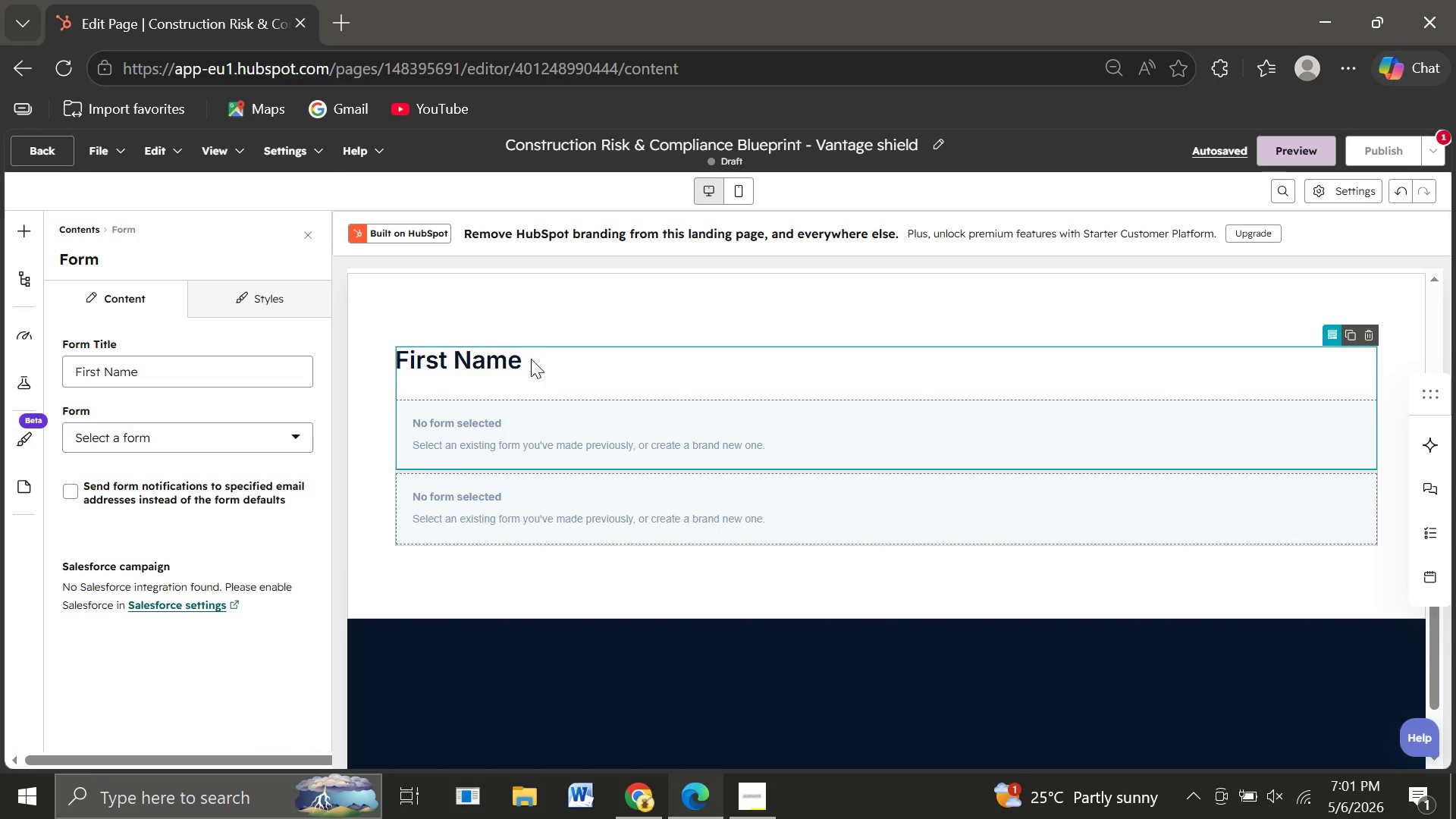 
double_click([531, 359])
 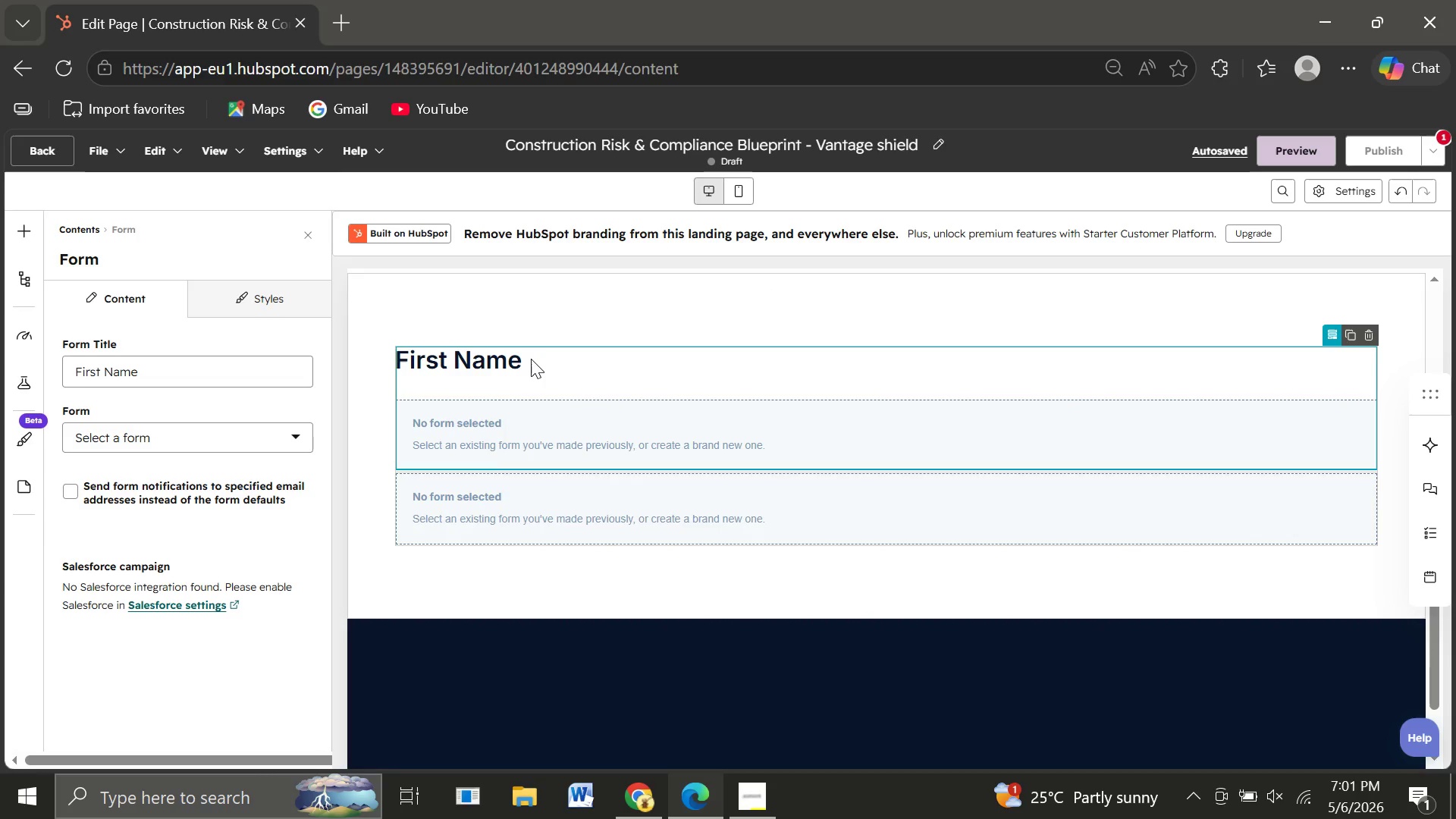 
wait(7.62)
 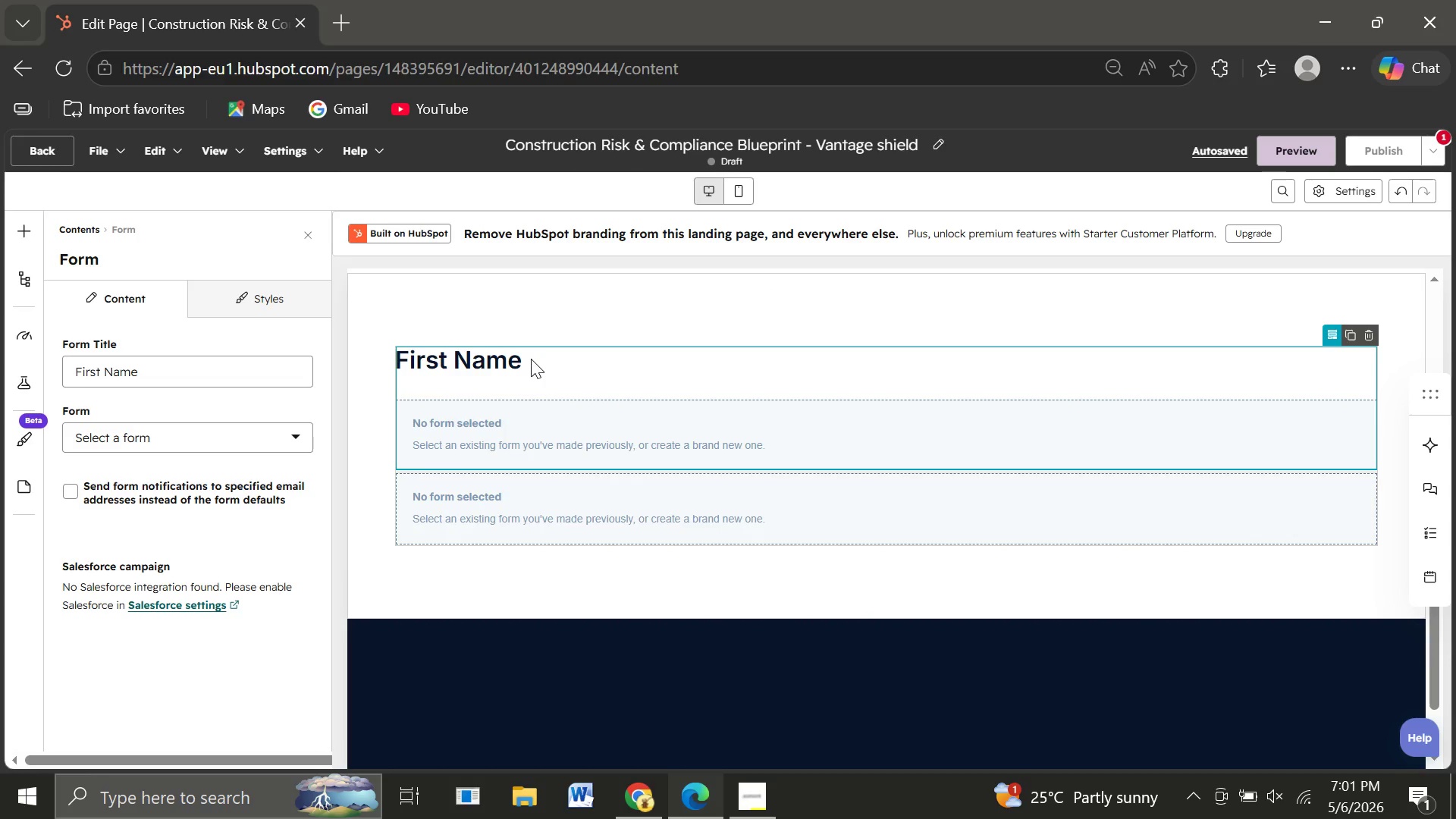 
key(Backspace)
 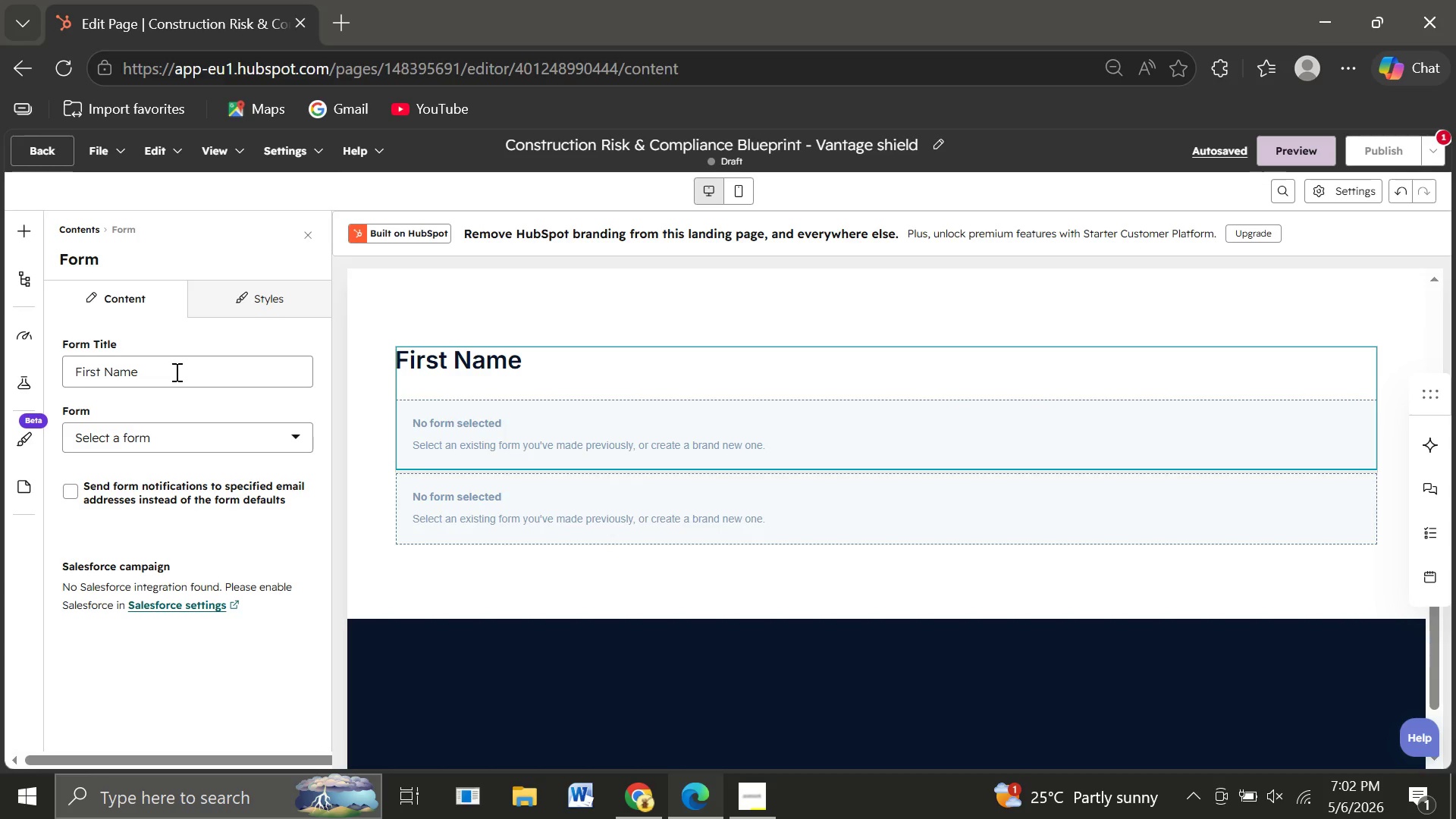 
left_click([175, 372])
 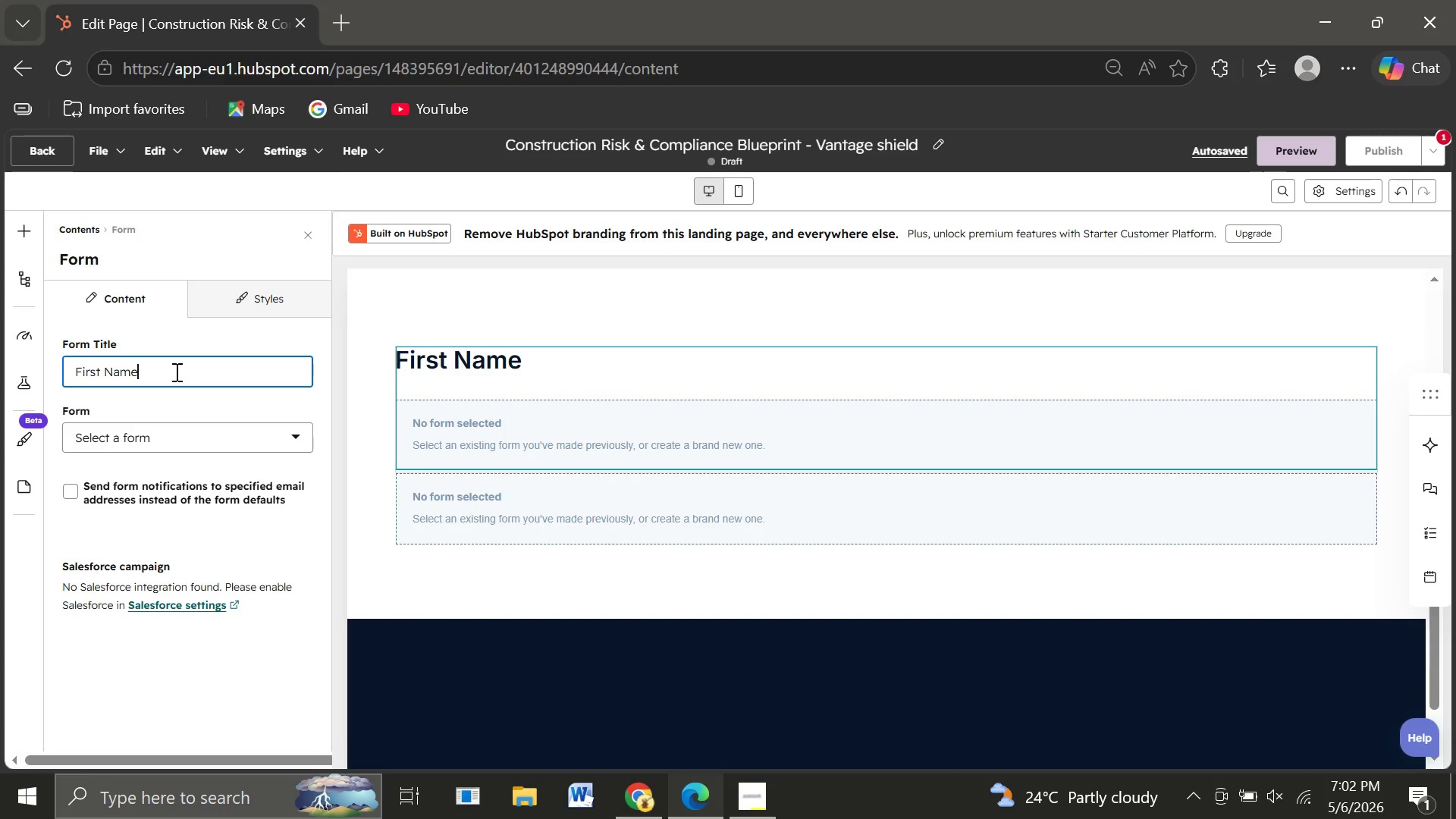 
key(Backspace)
 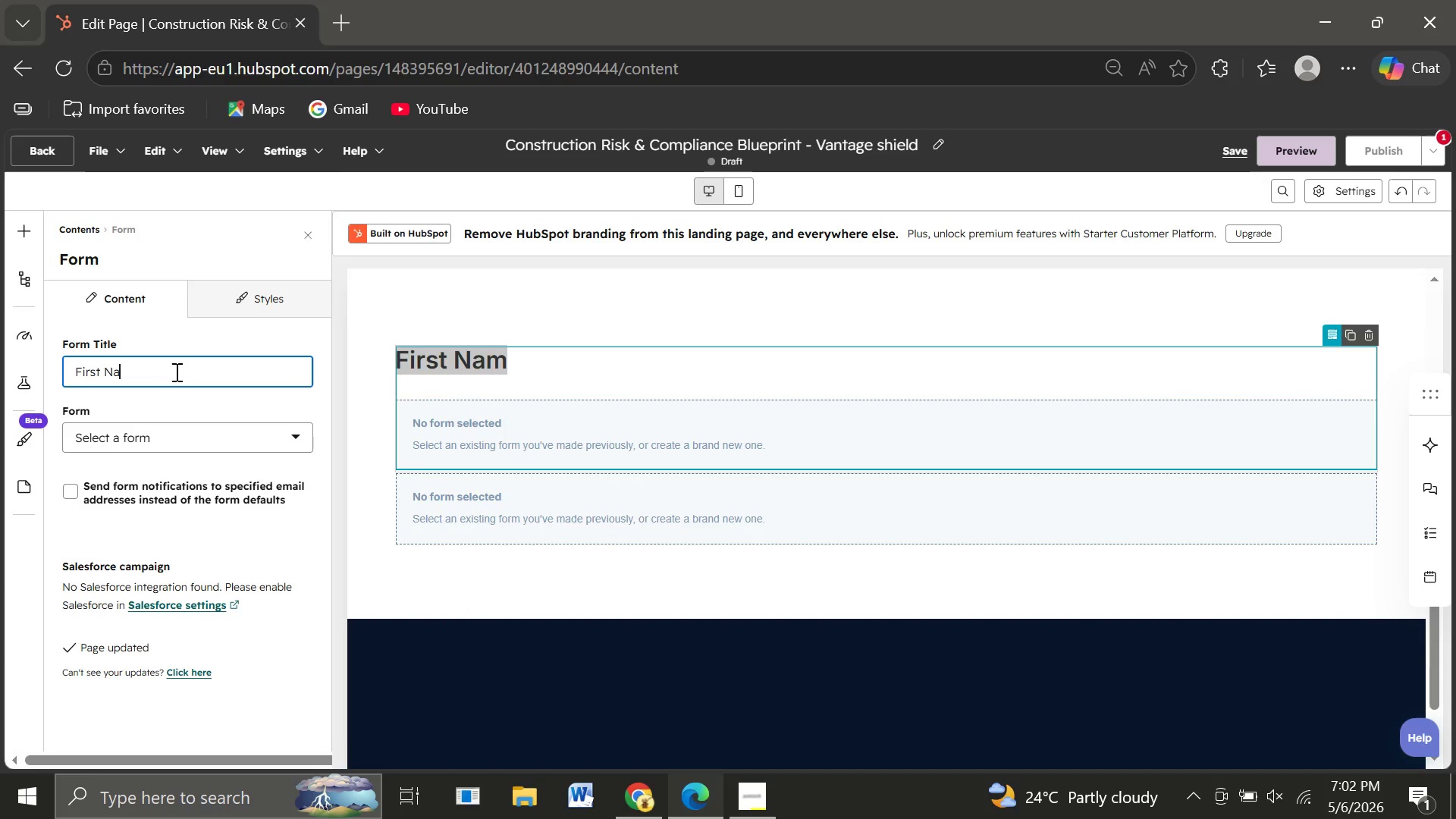 
key(Backspace)
 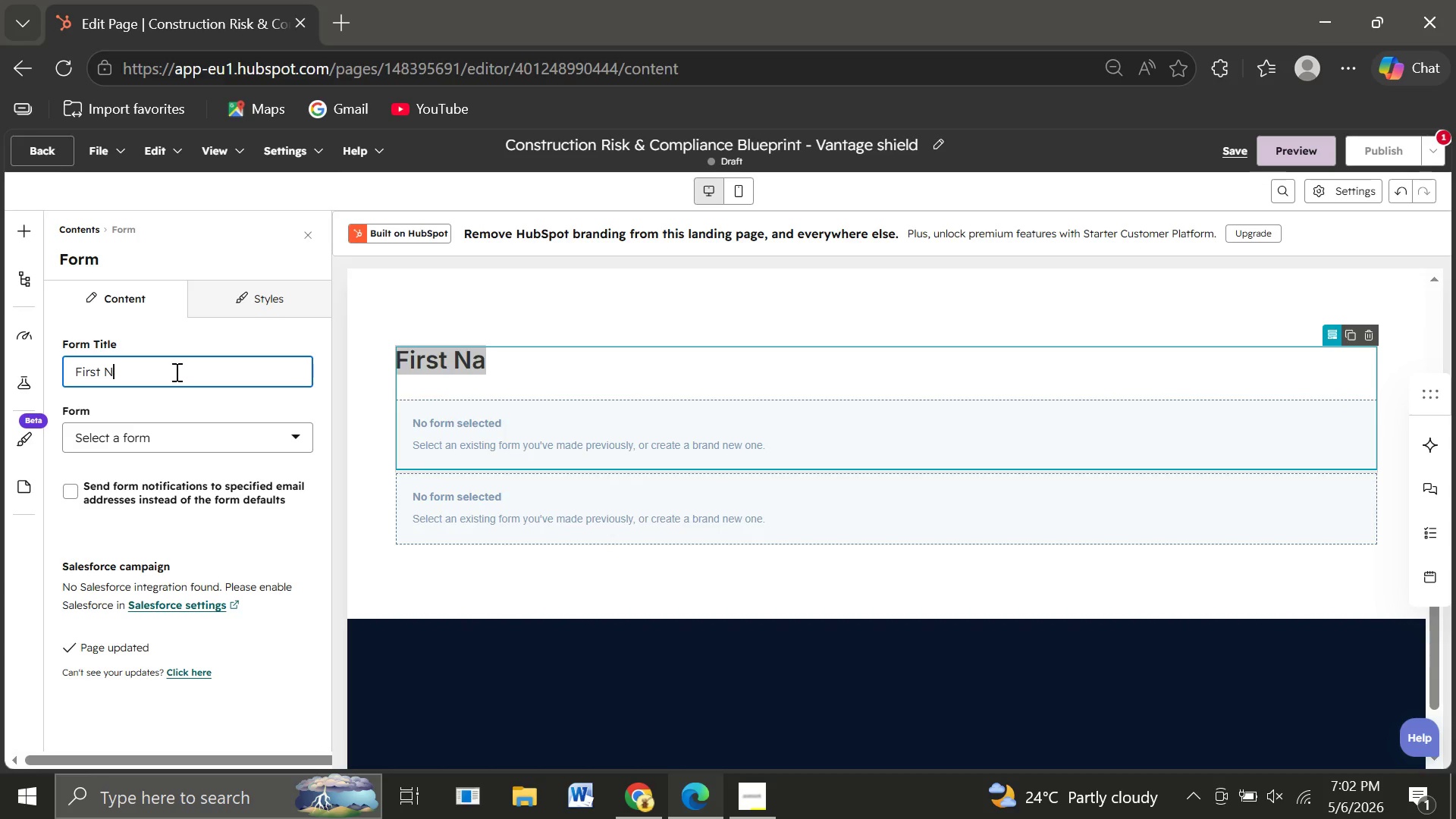 
key(Backspace)
 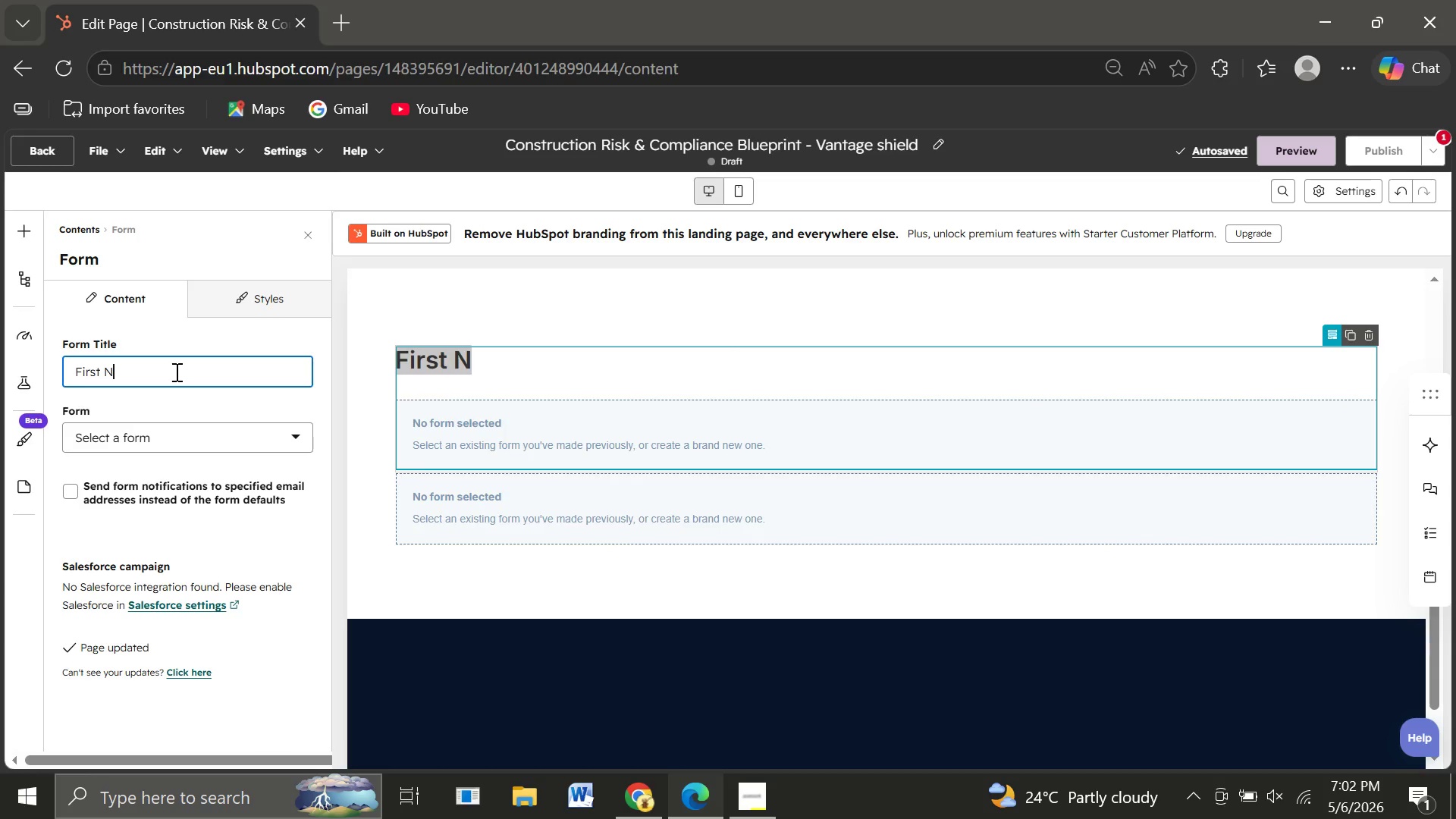 
wait(10.19)
 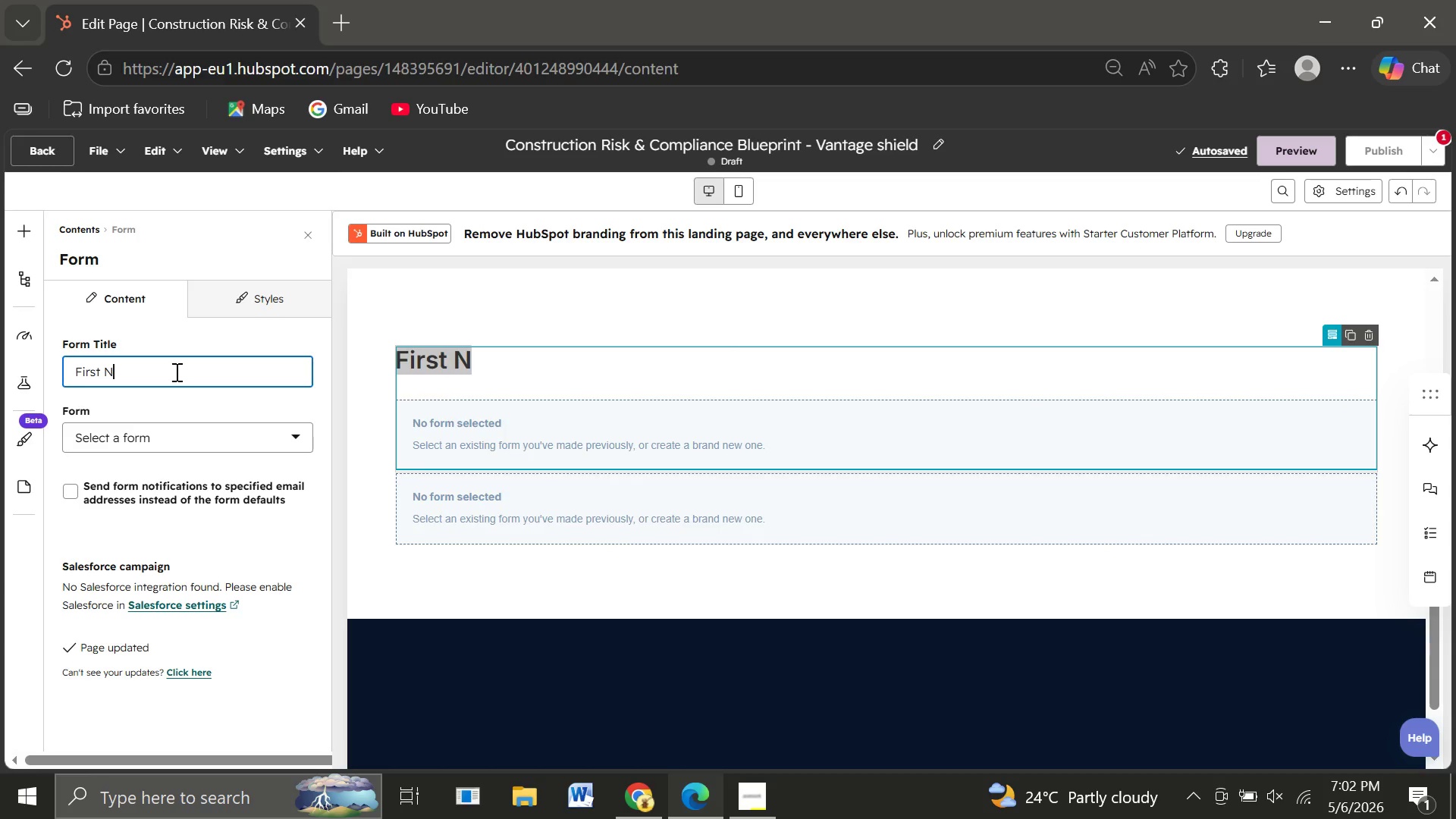 
key(Backspace)
 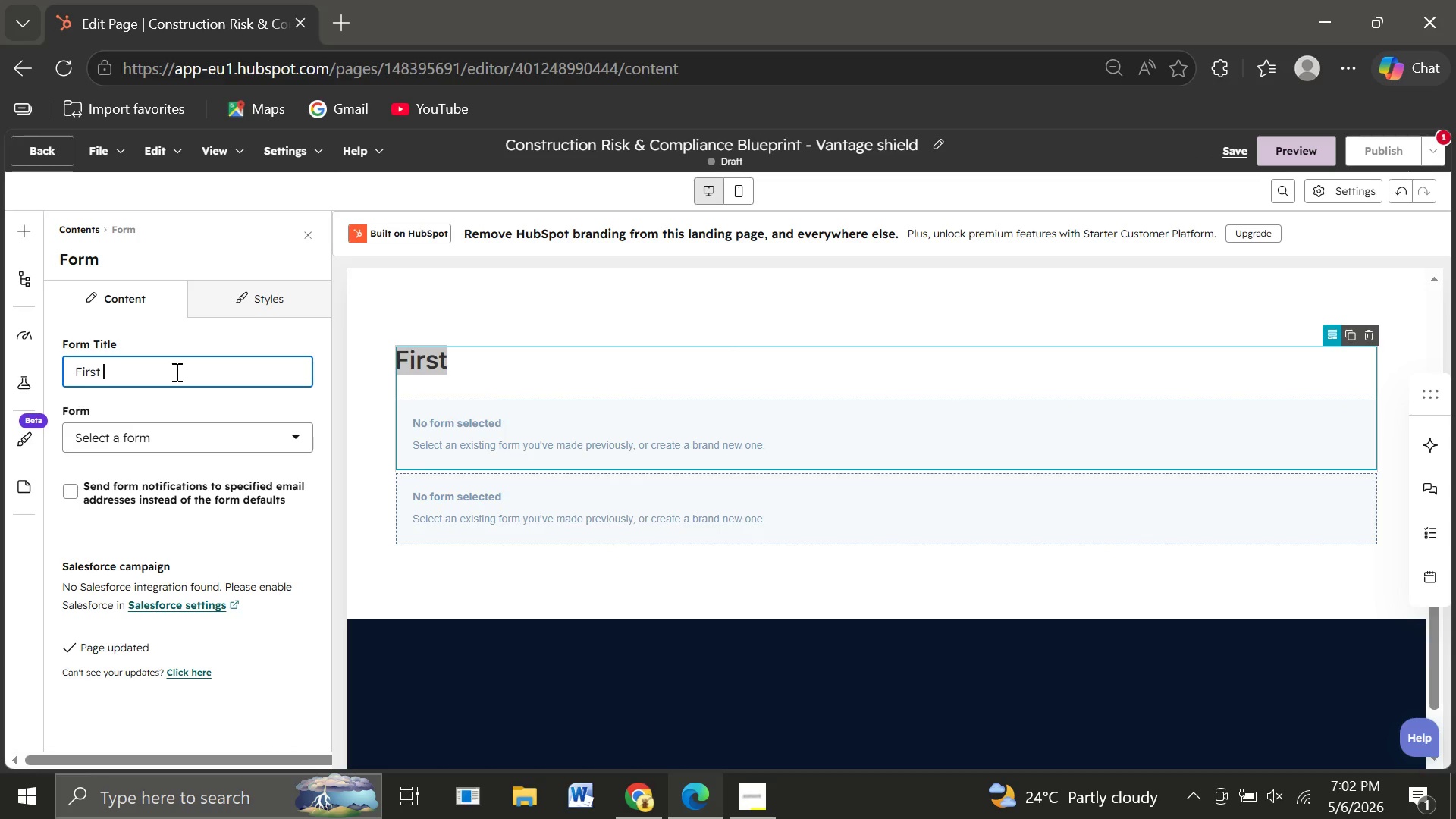 
key(Backspace)
 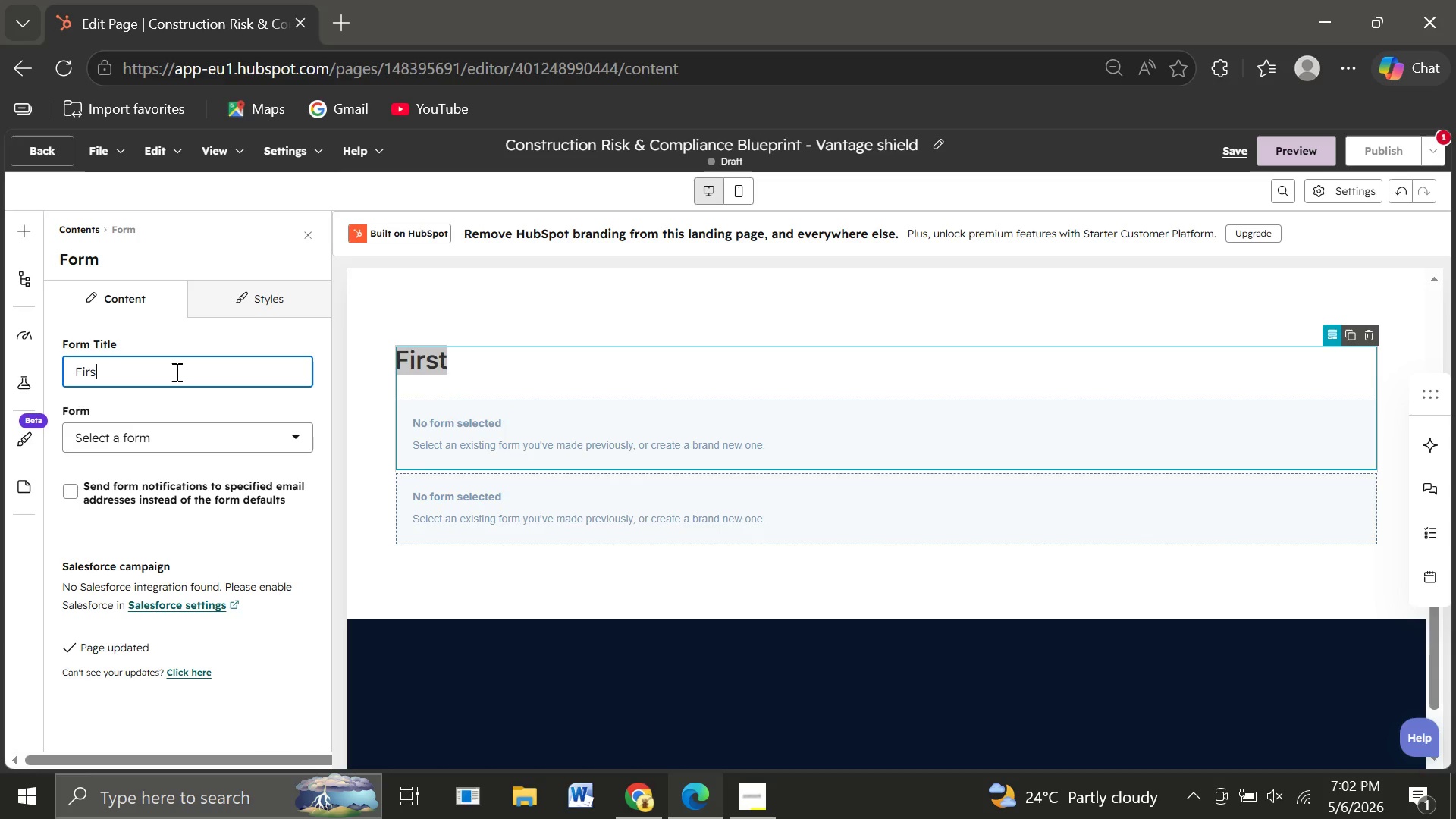 
key(Backspace)
 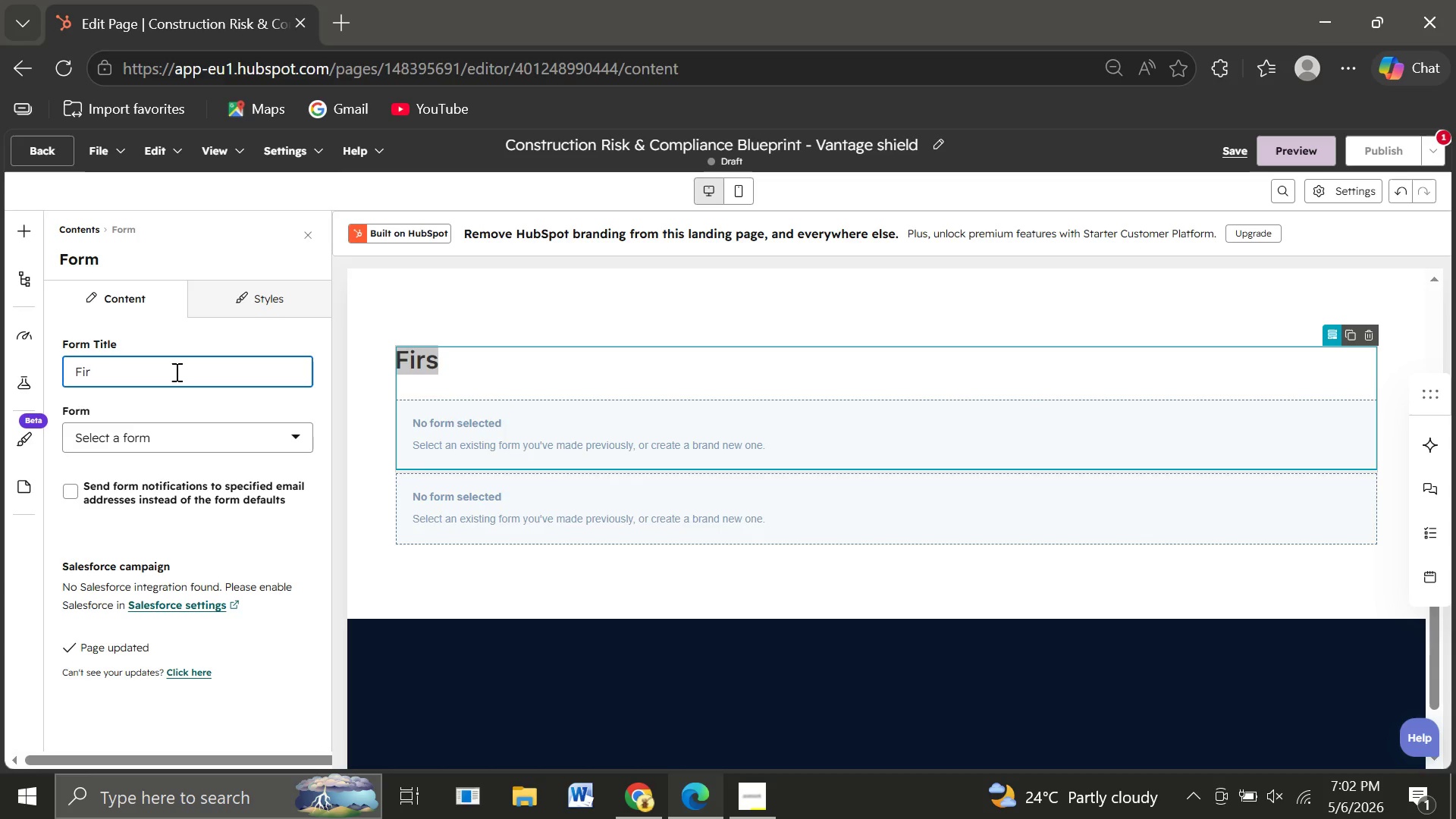 
key(Backspace)
 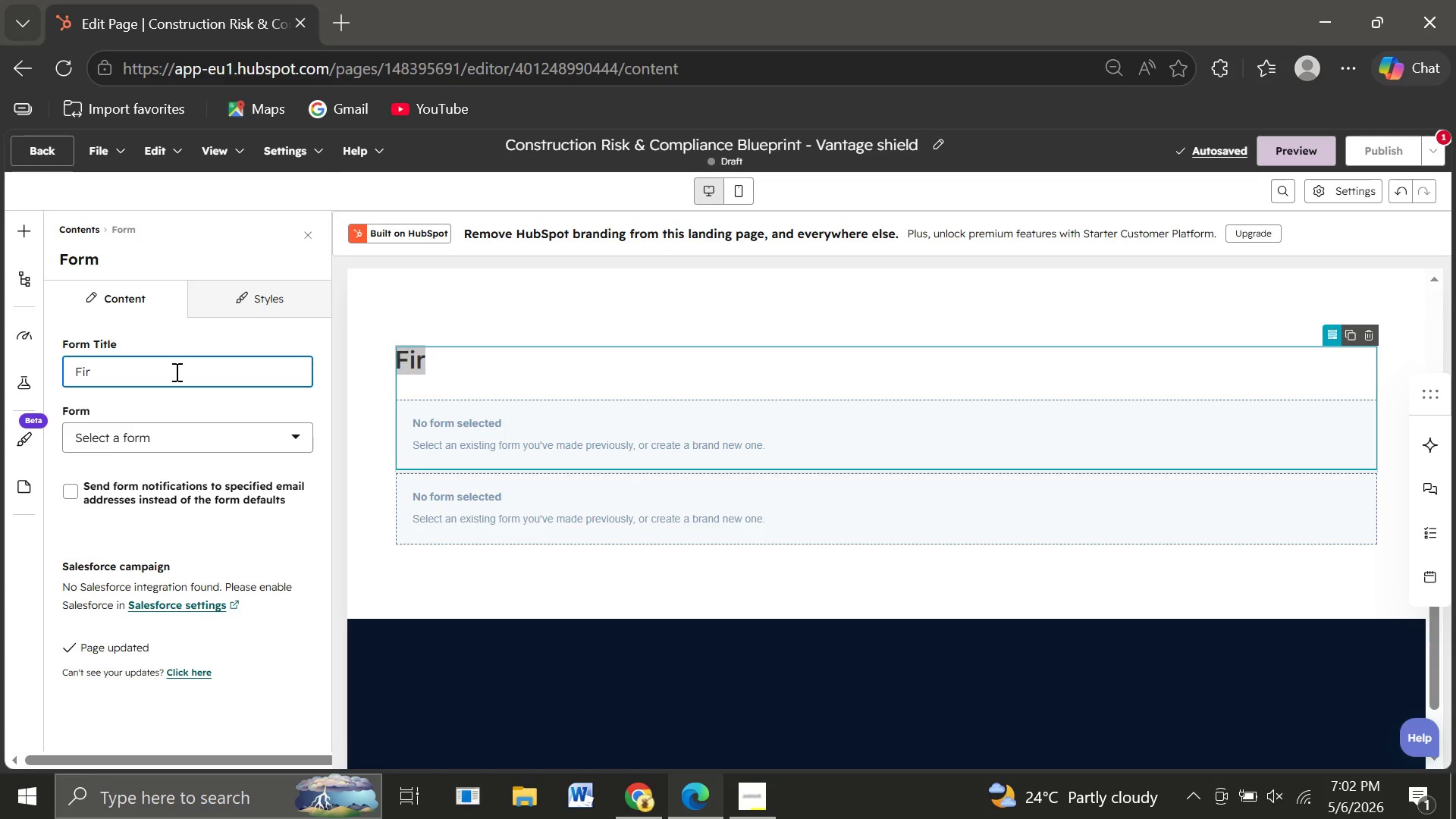 
wait(7.86)
 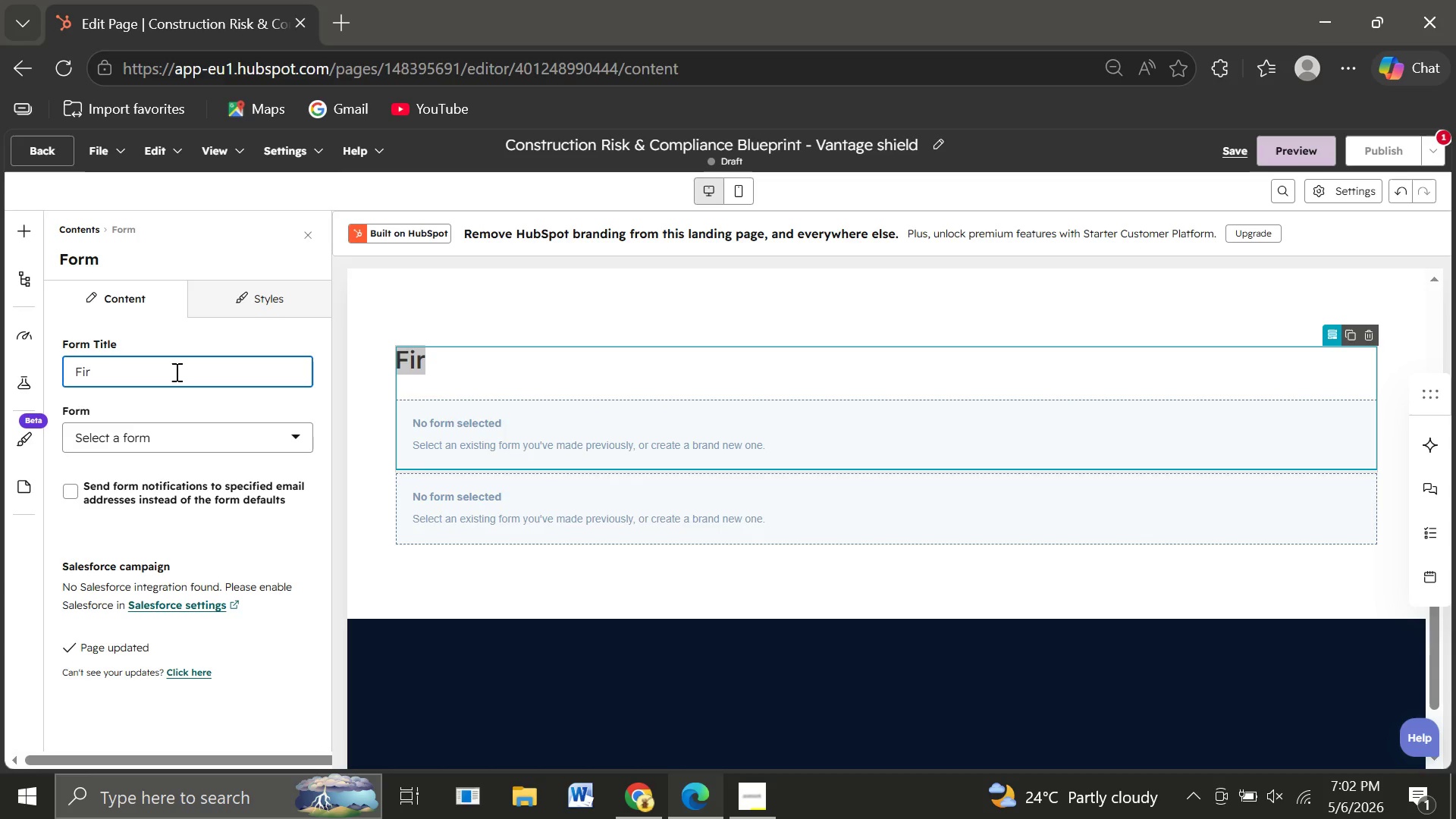 
key(Backspace)
 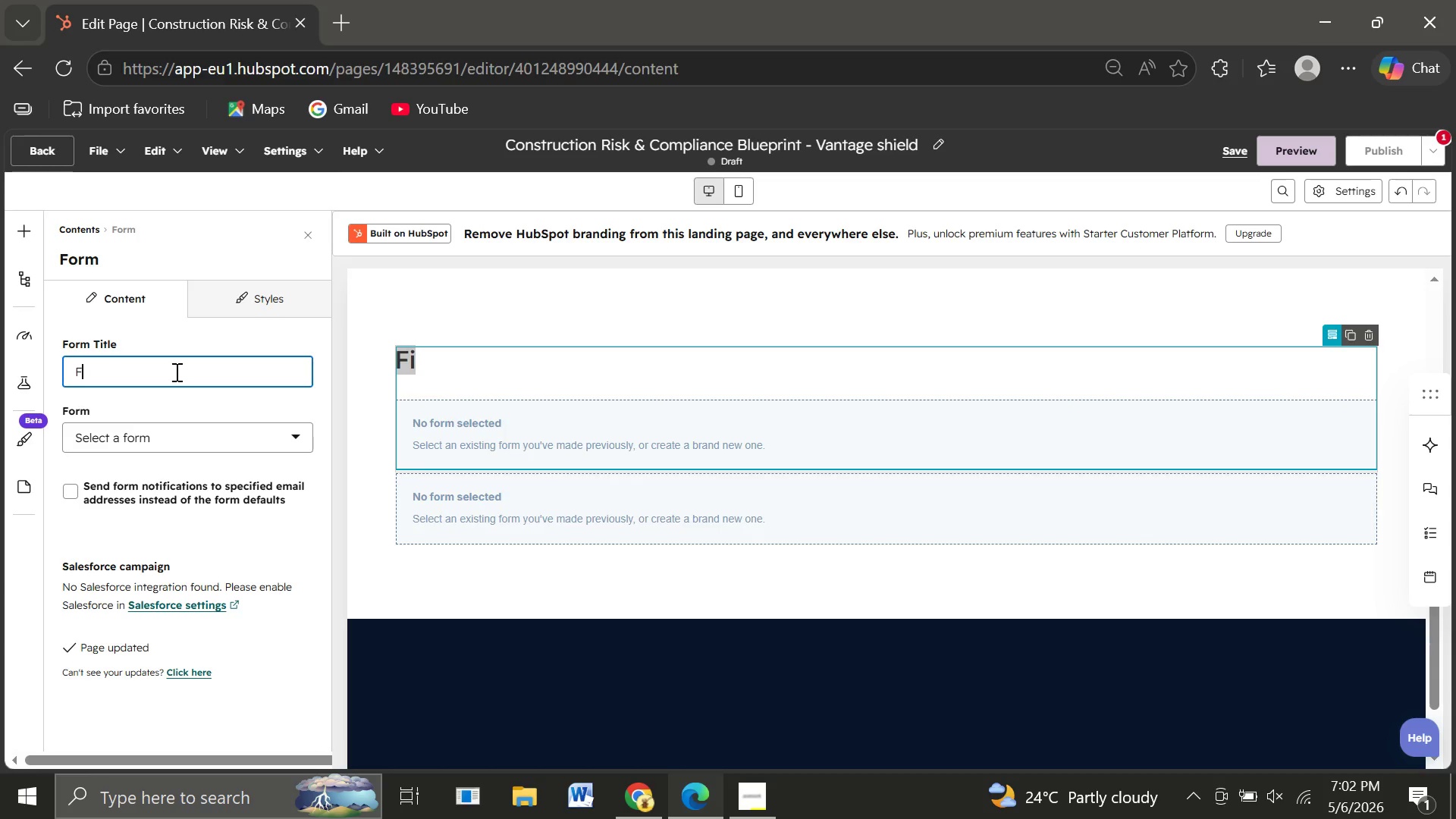 
key(Backspace)
 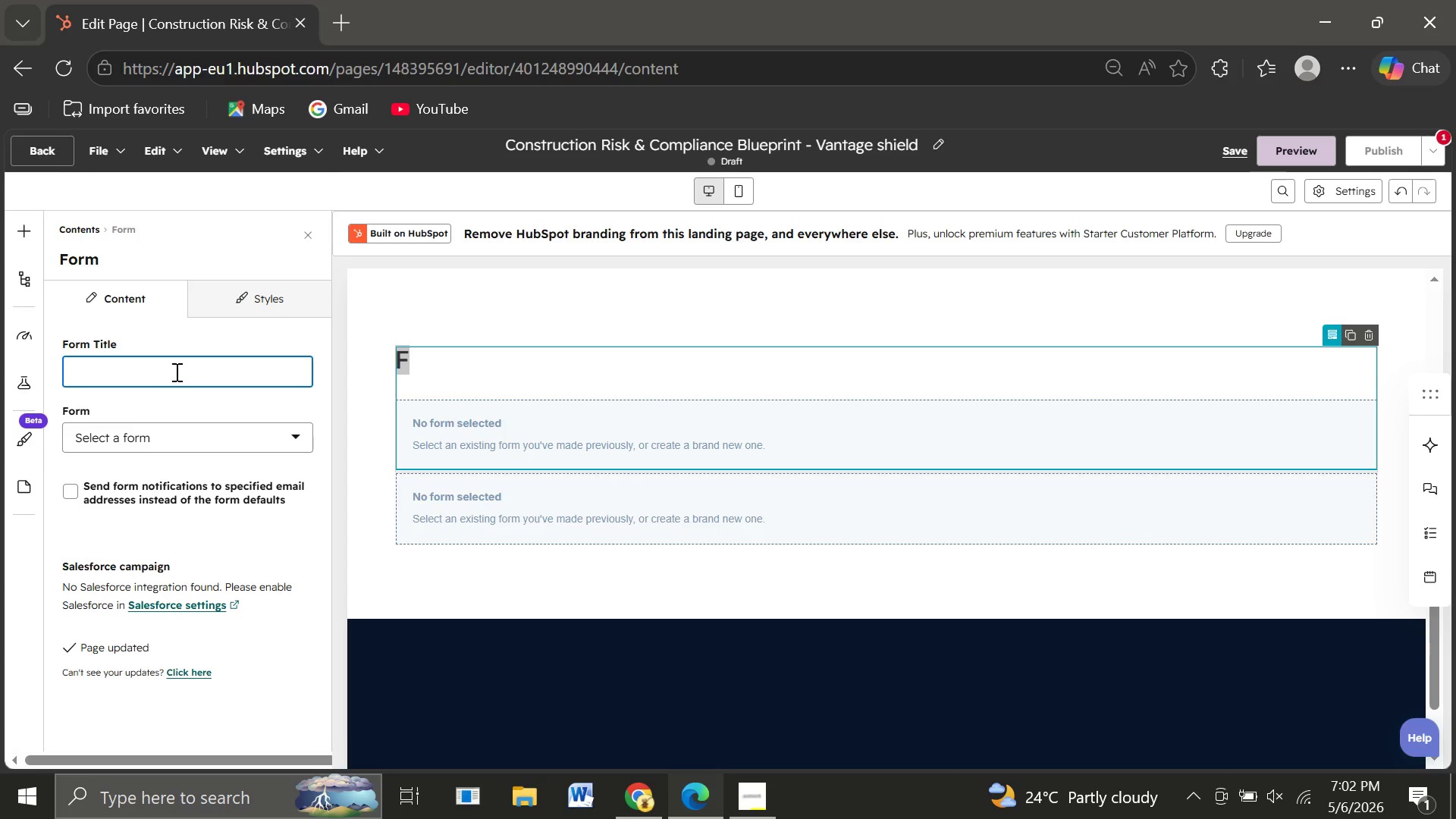 
key(Backspace)
 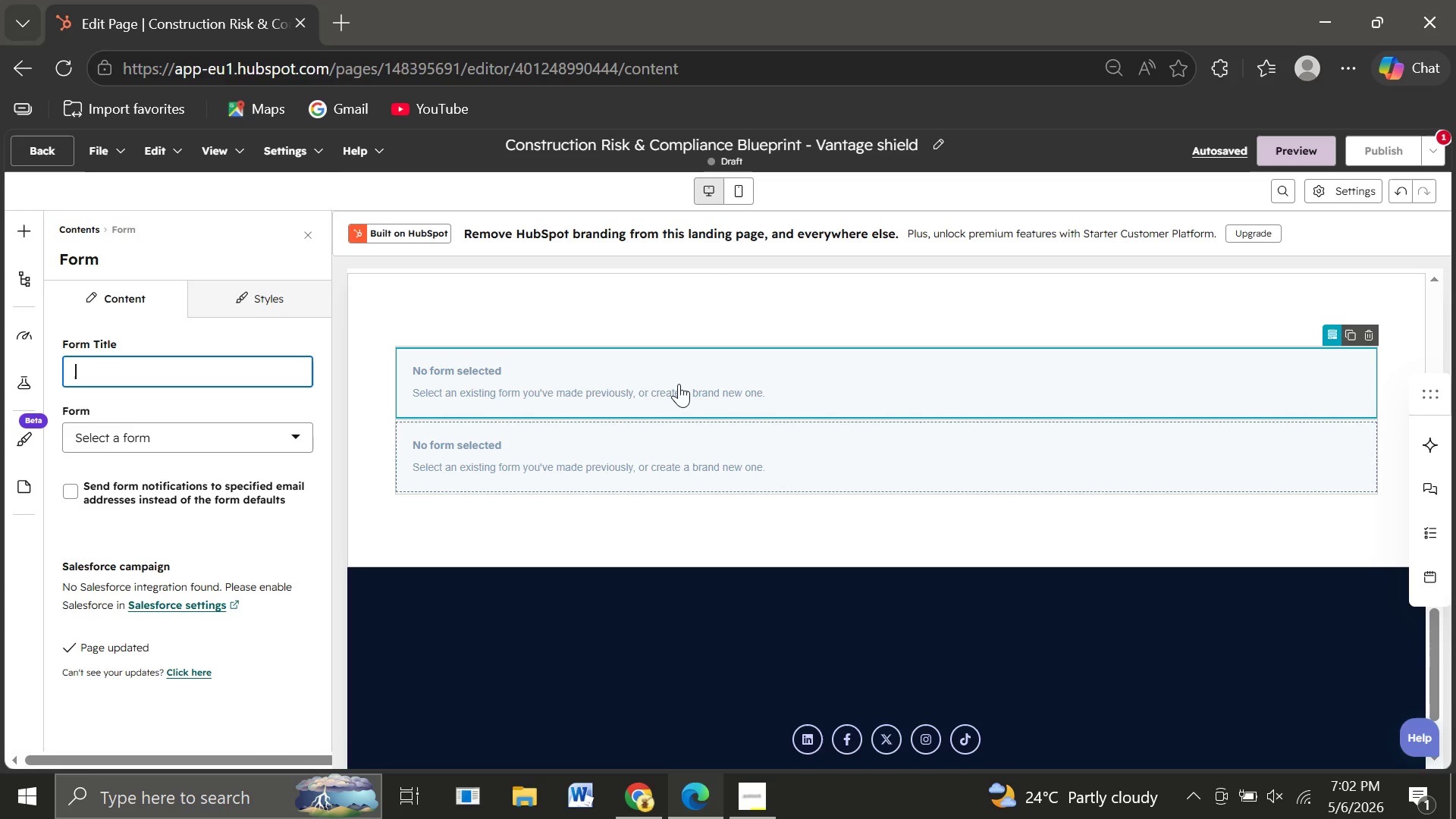 
wait(25.52)
 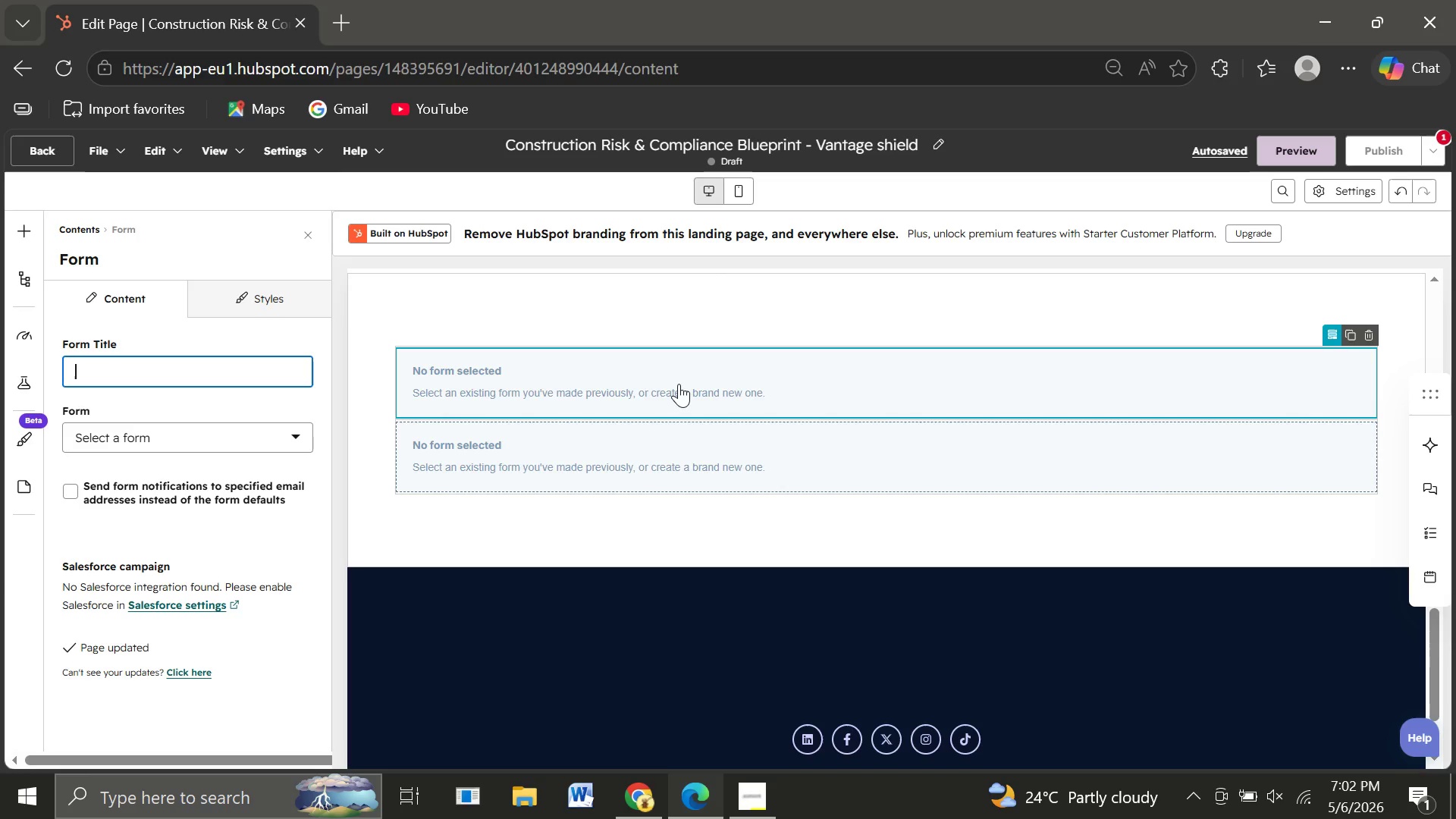 
left_click([1367, 333])
 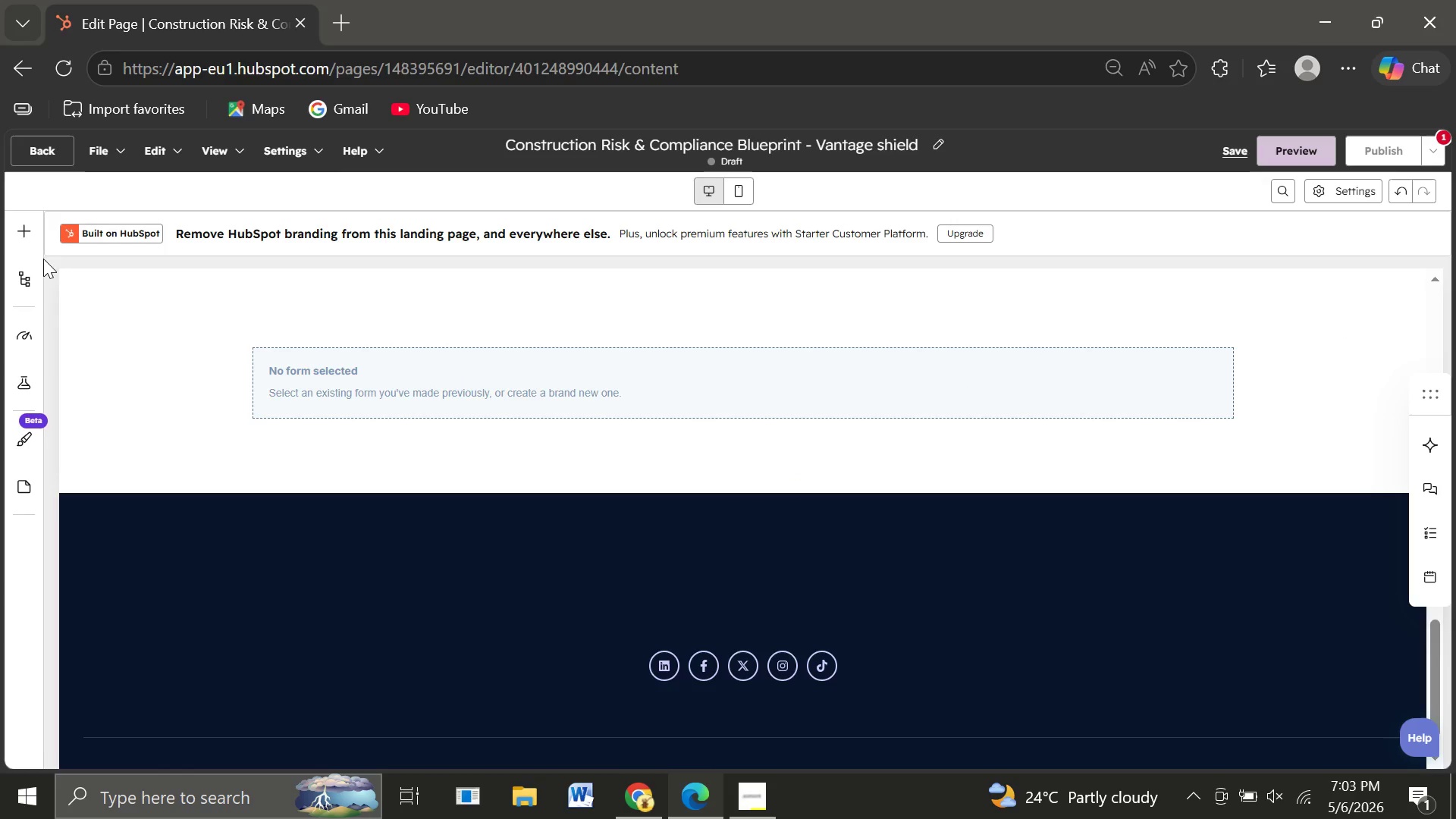 
left_click([13, 228])
 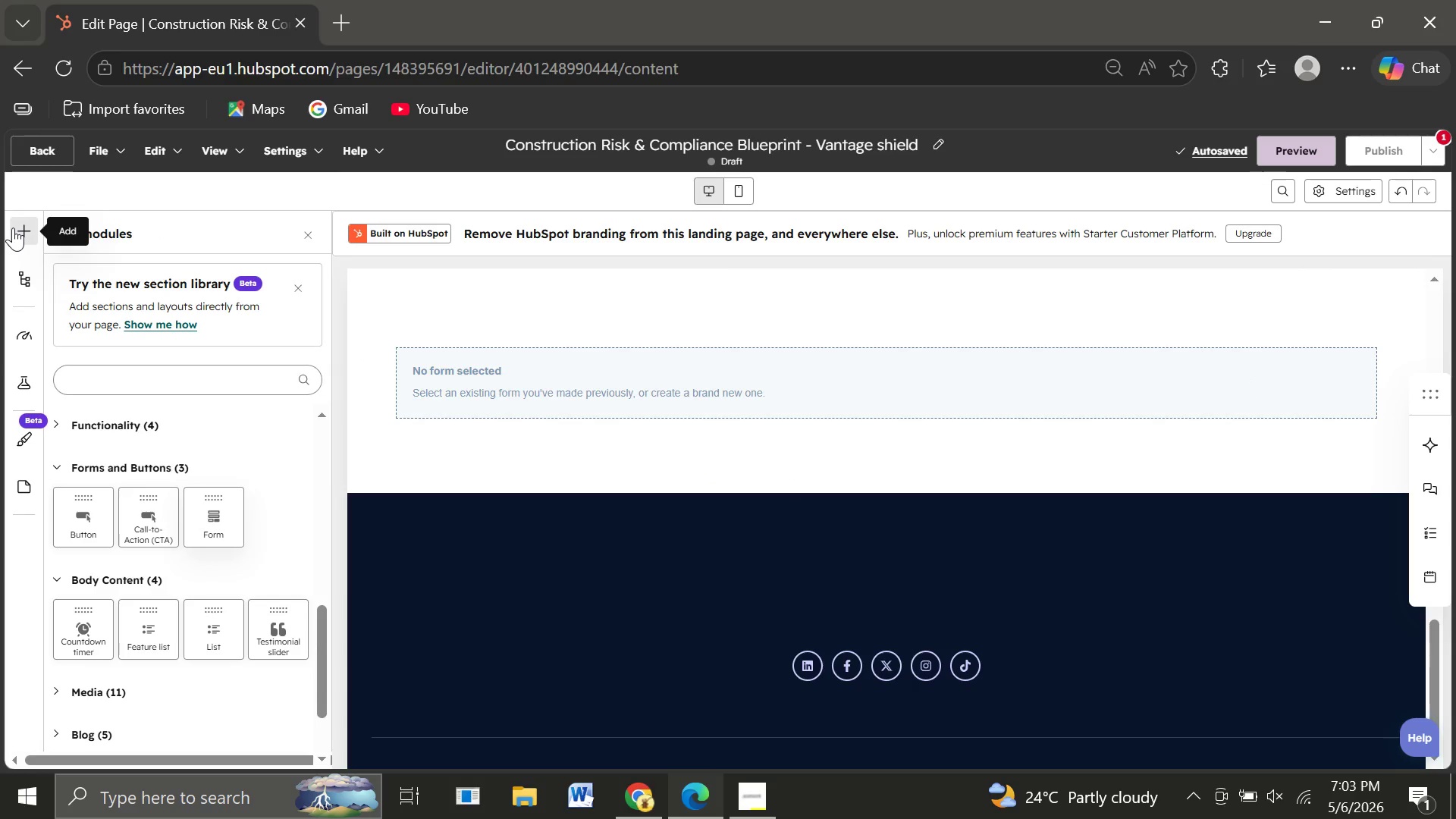 
wait(9.64)
 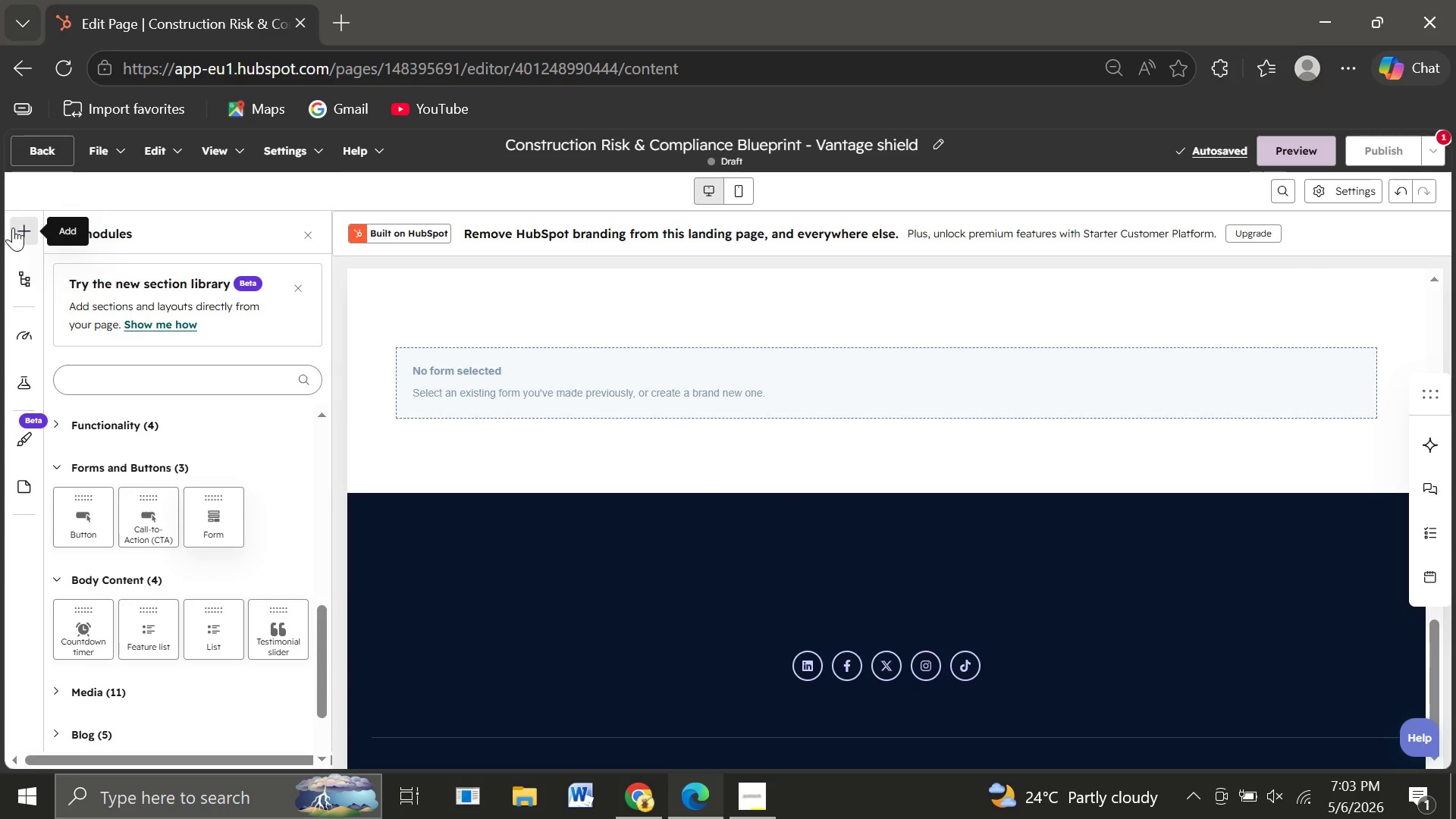 
left_click([38, 148])
 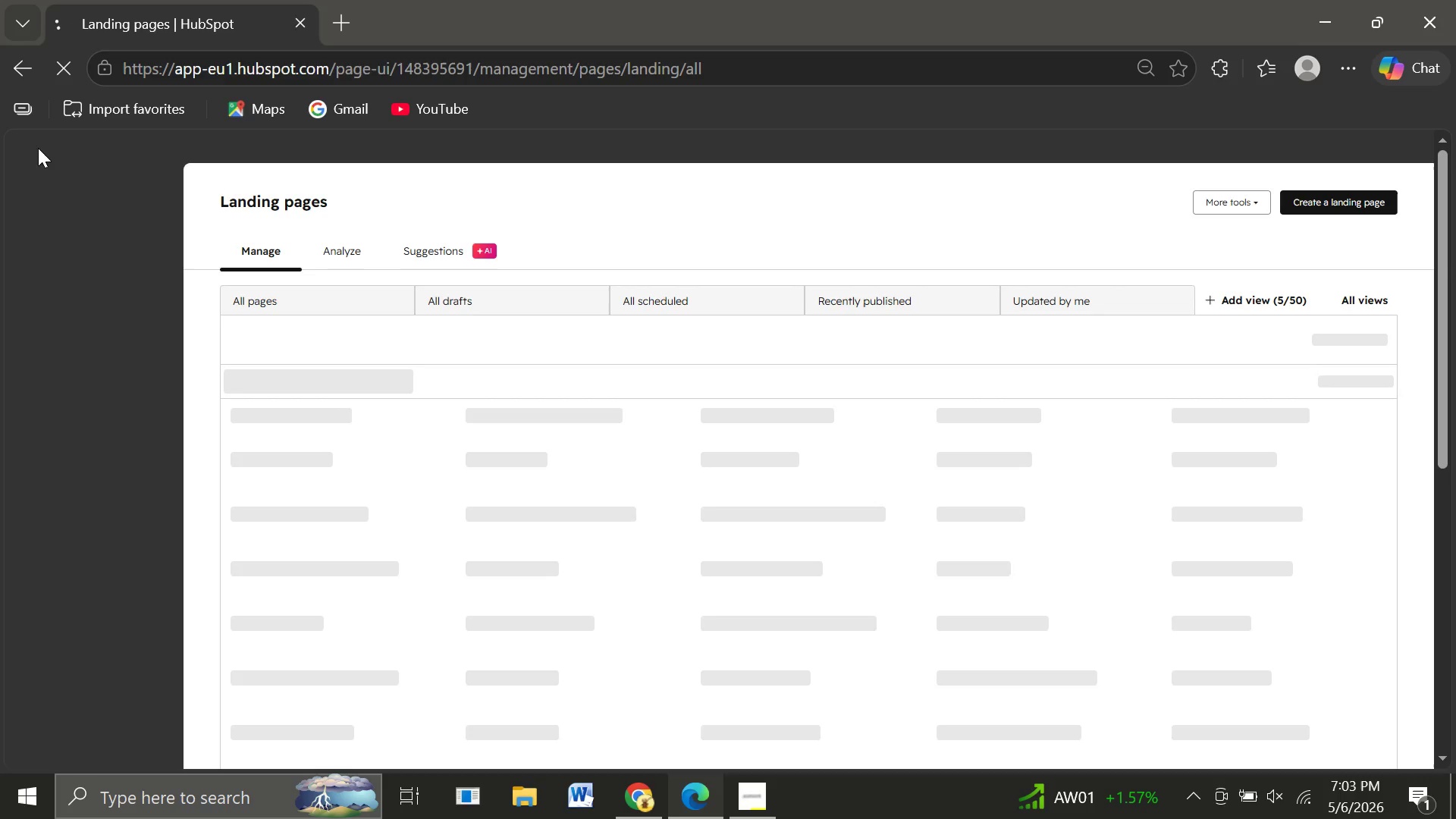 
wait(6.08)
 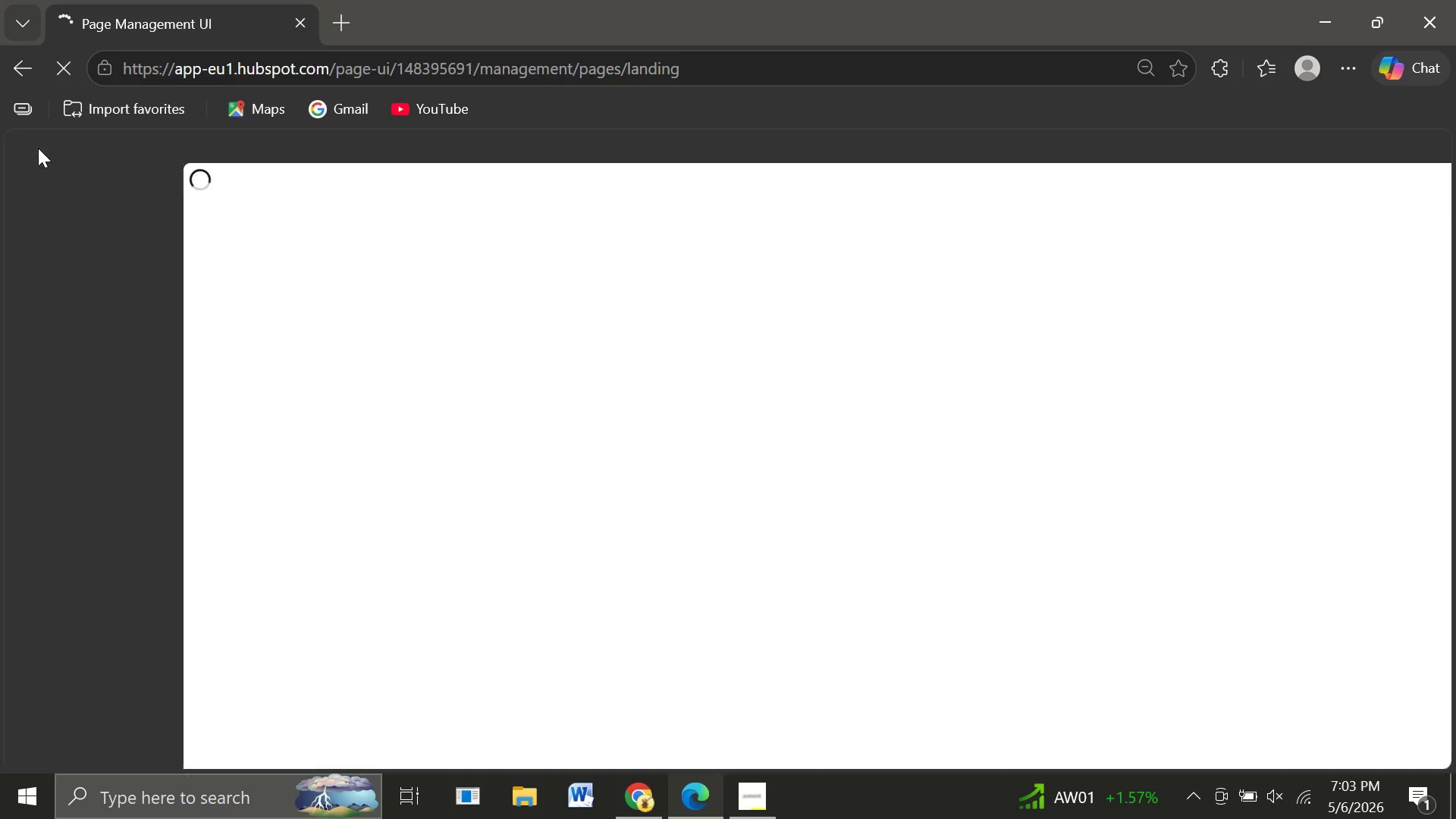 
mouse_move([88, 309])
 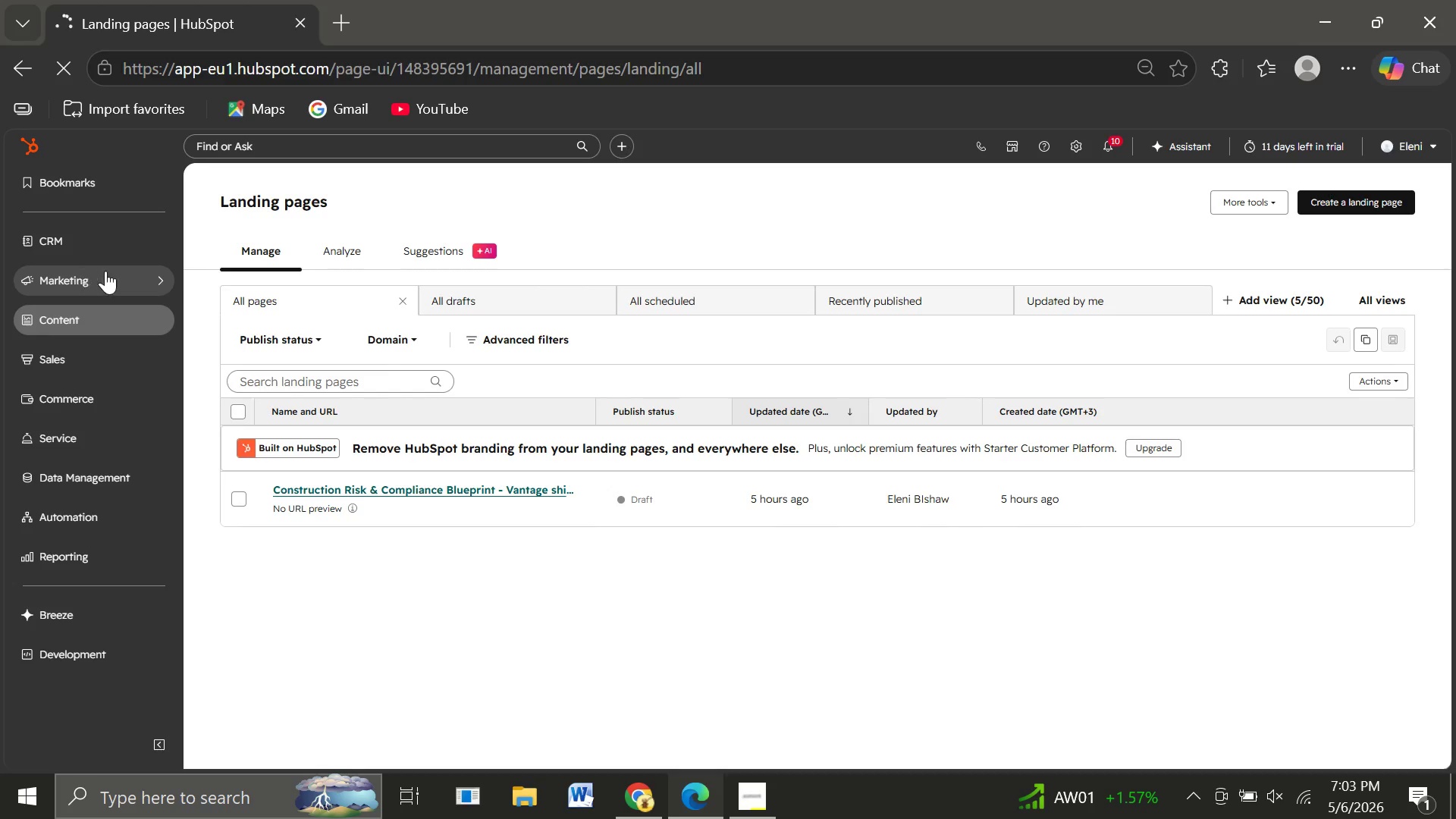 
left_click([105, 271])
 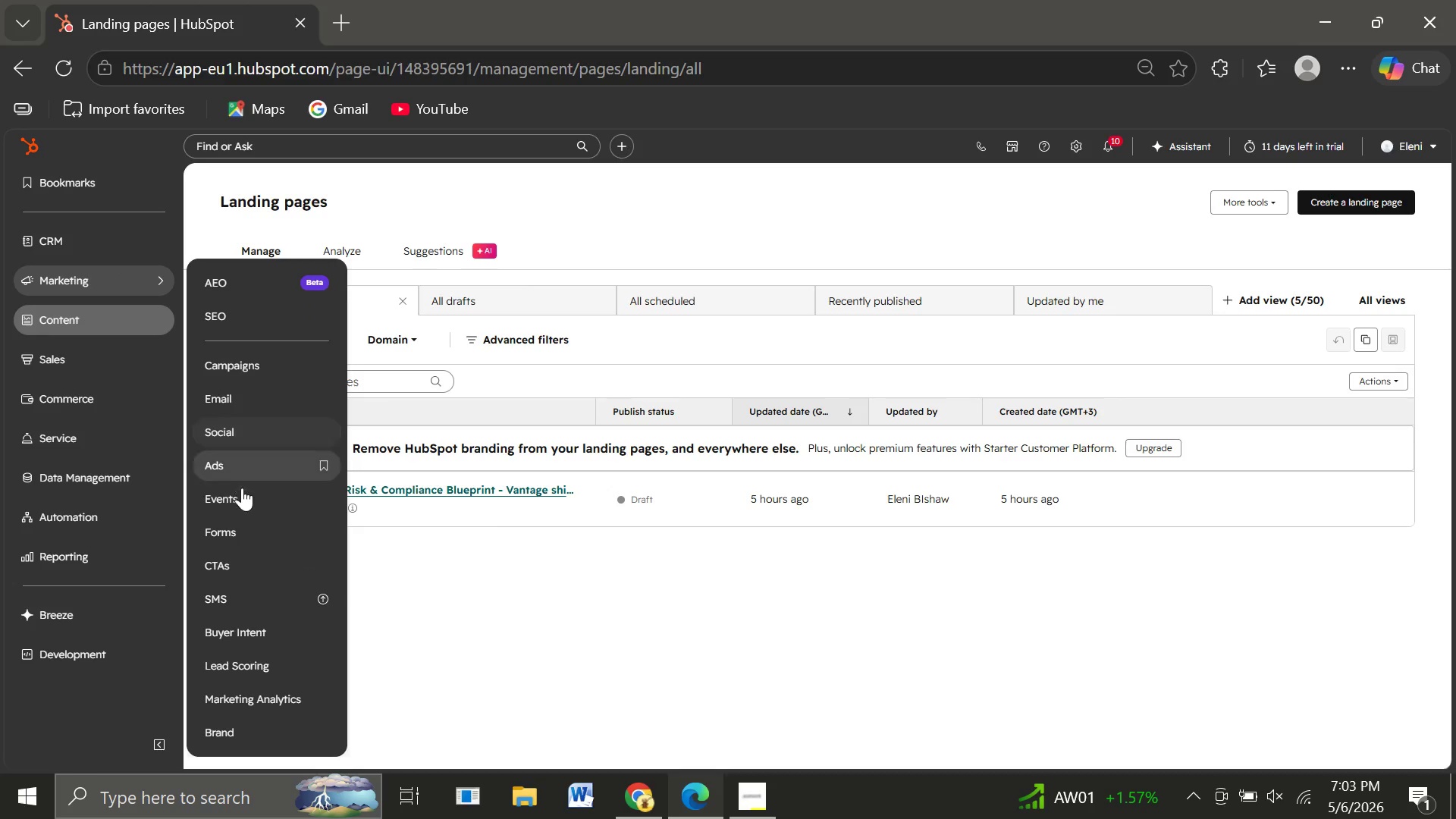 
left_click([242, 522])
 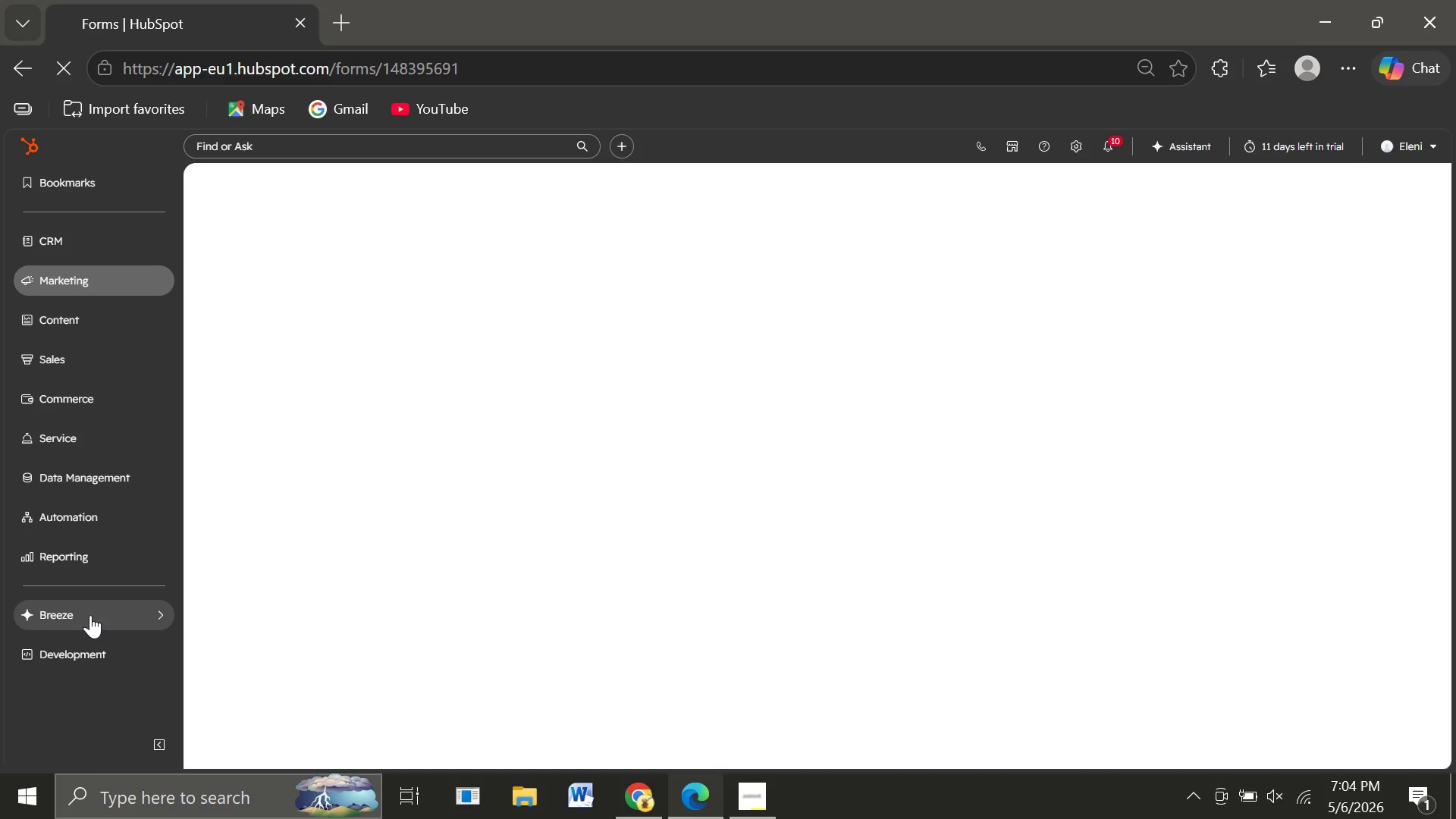 
wait(43.53)
 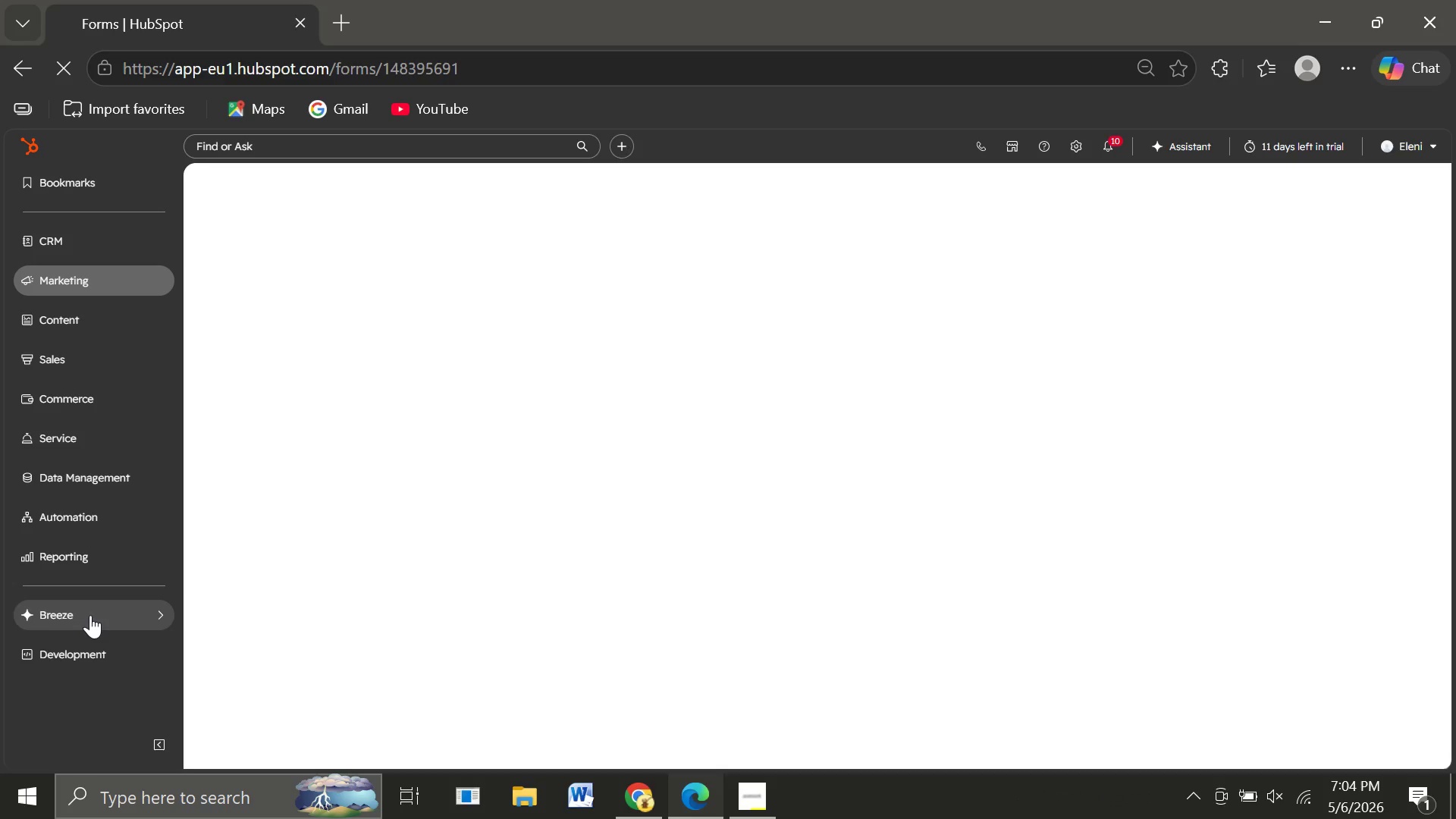 
left_click([116, 278])
 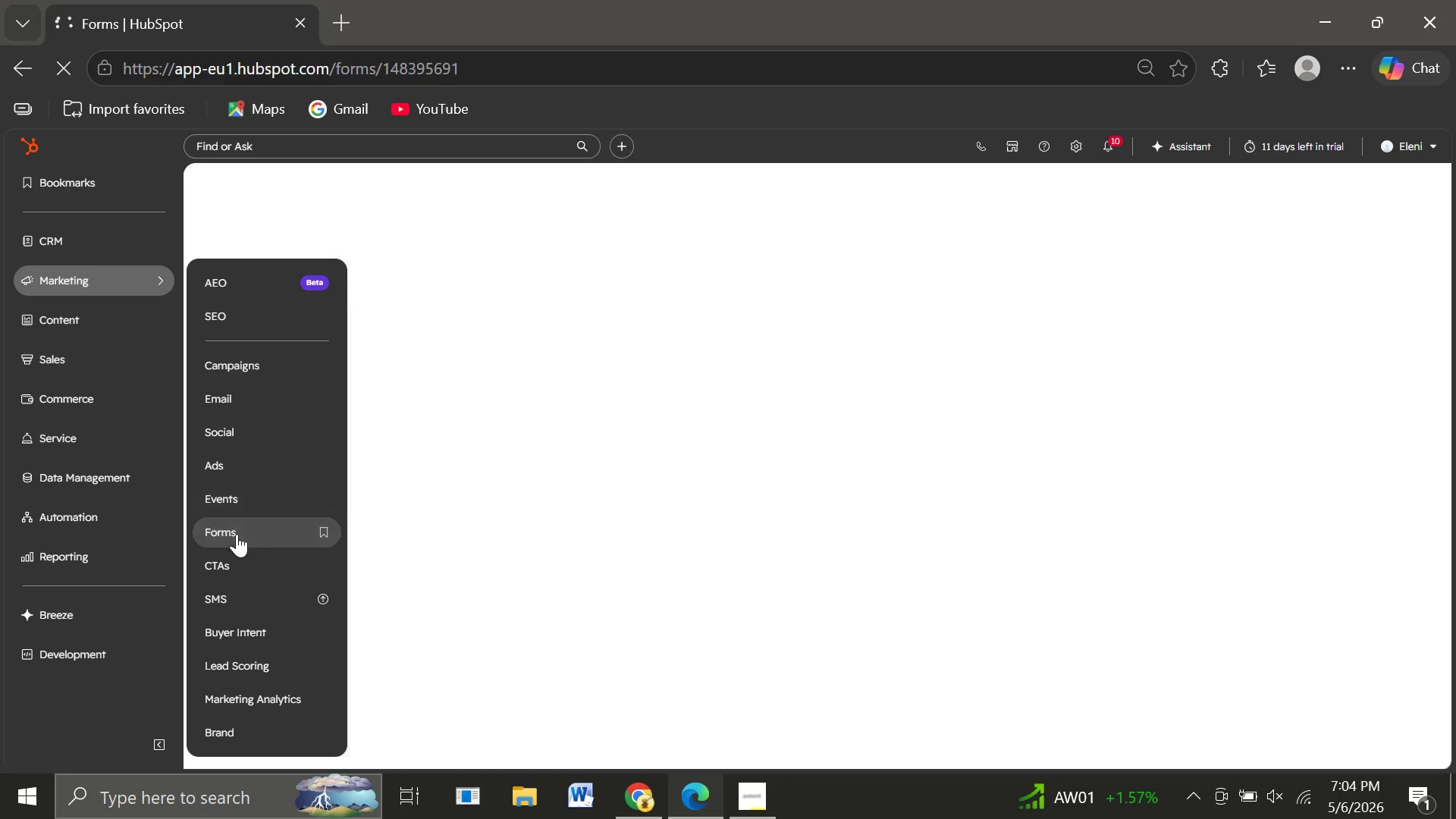 
left_click([237, 535])
 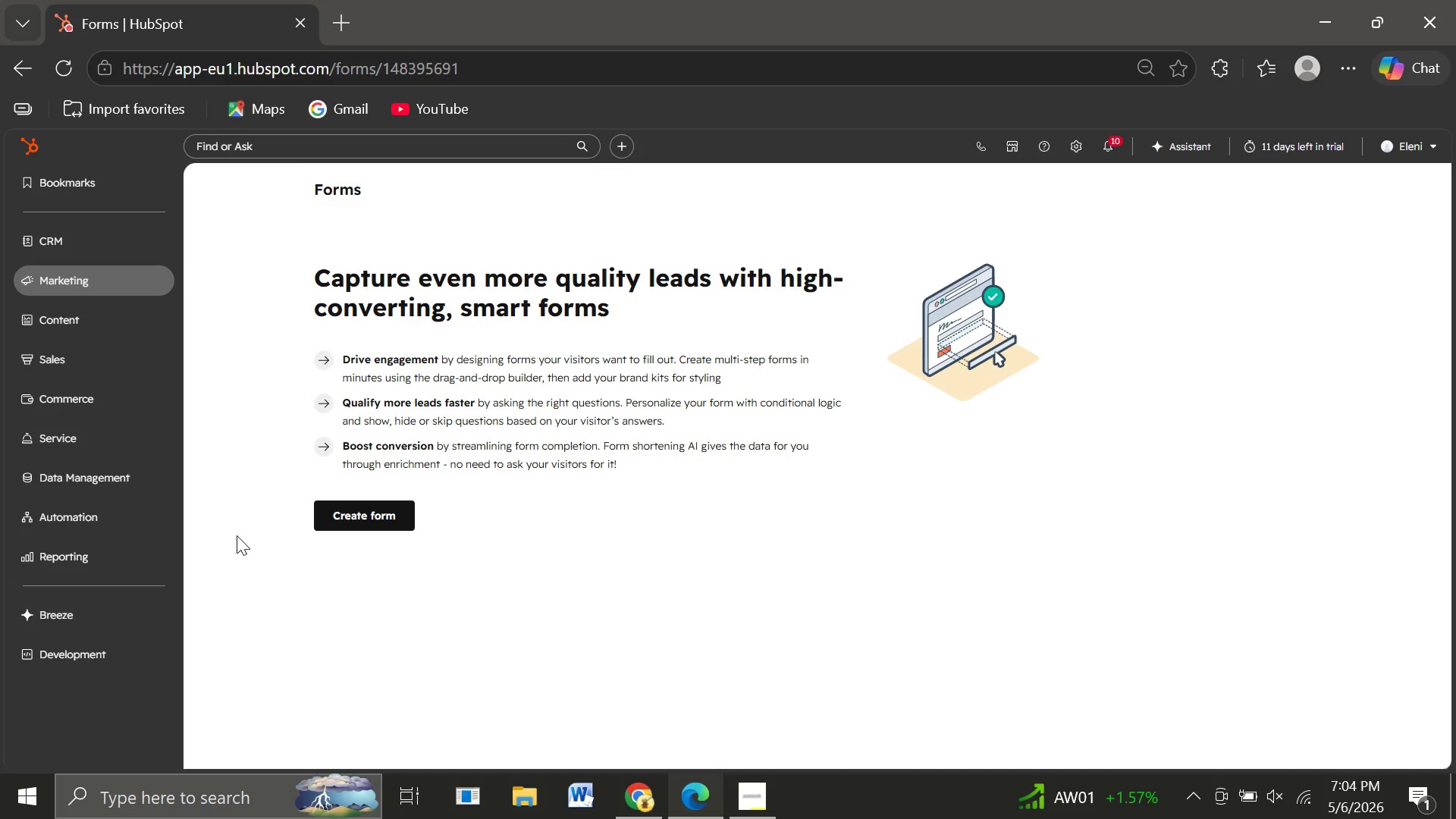 
wait(26.11)
 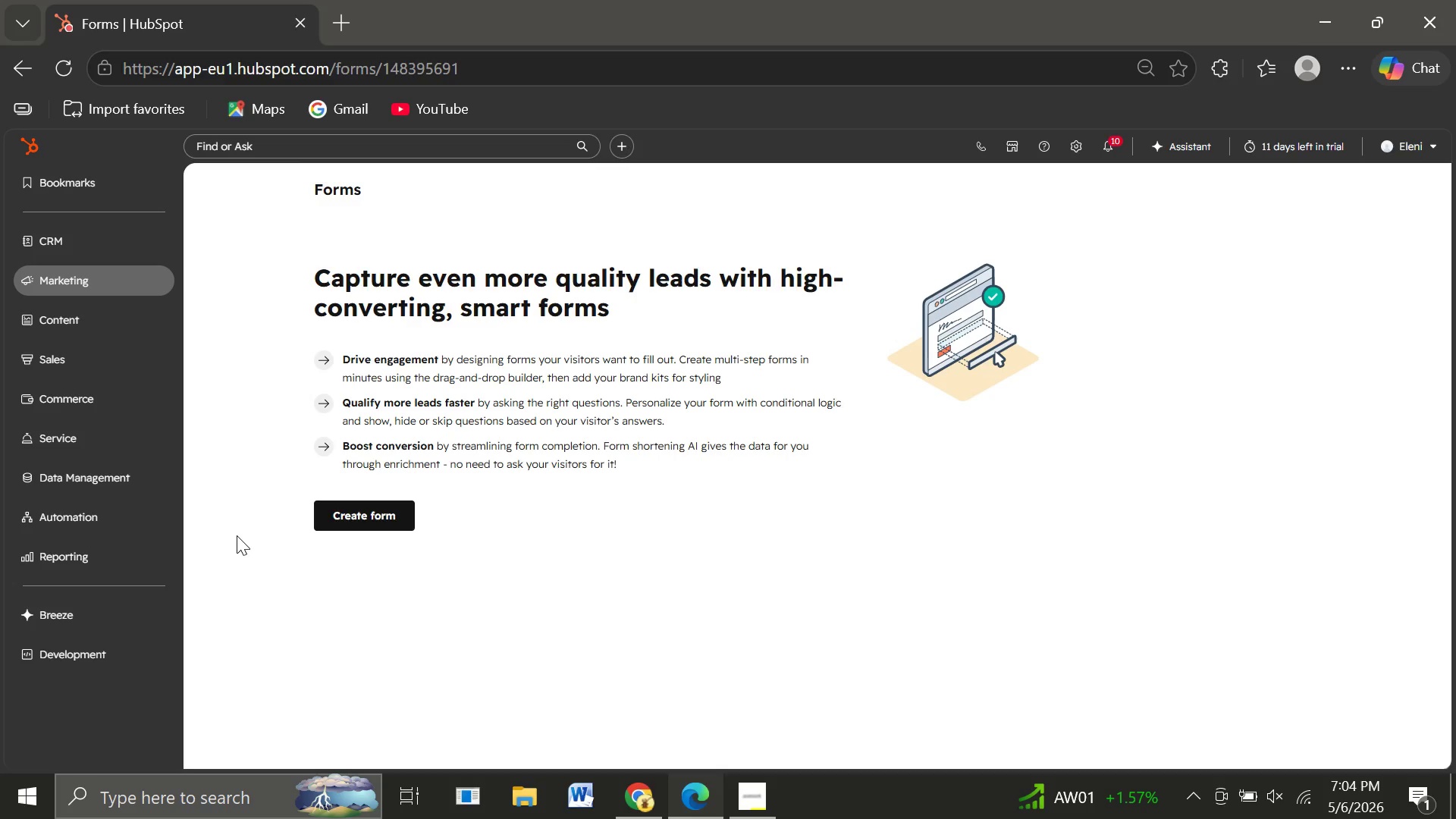 
left_click([376, 515])
 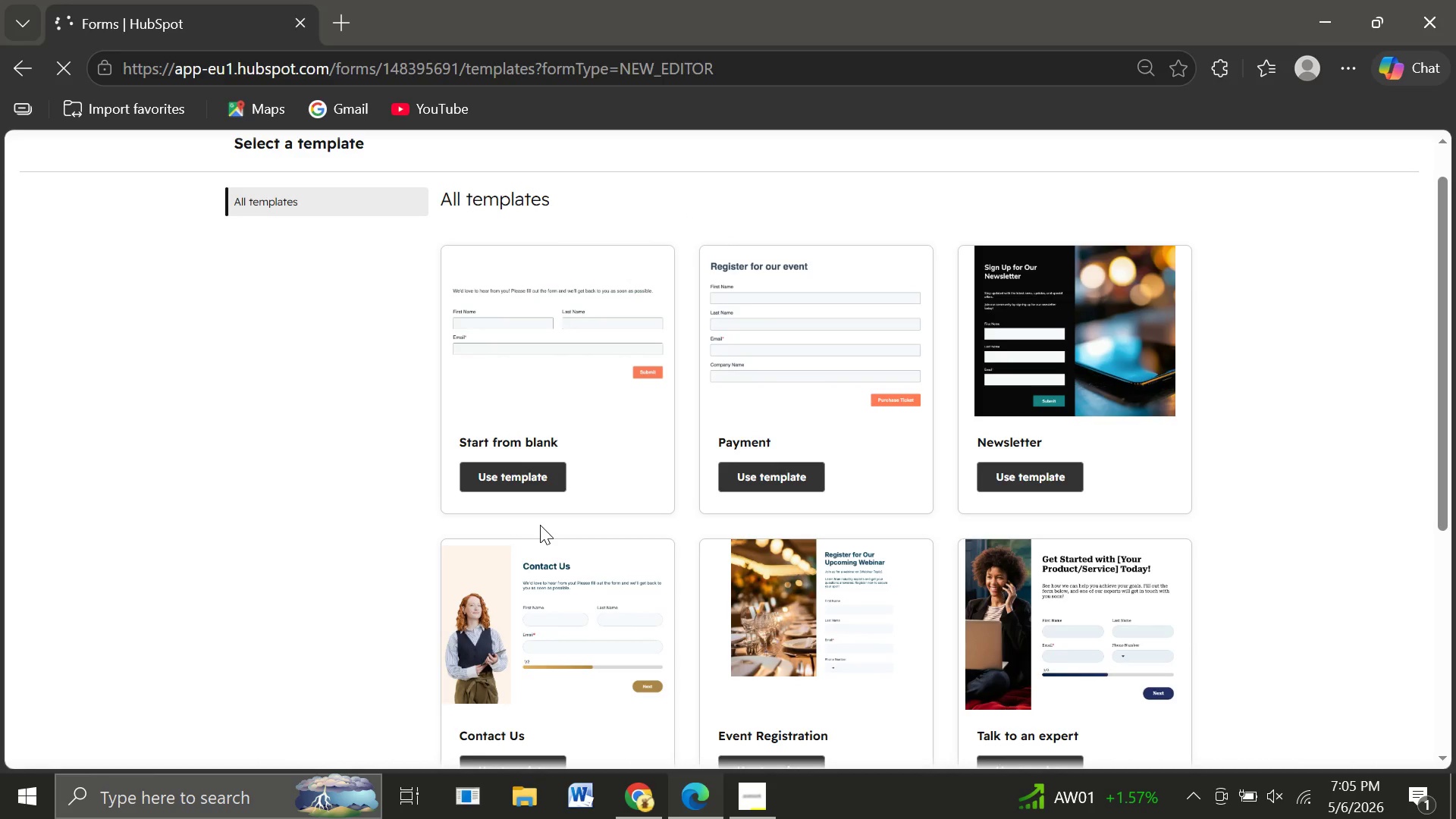 
wait(28.62)
 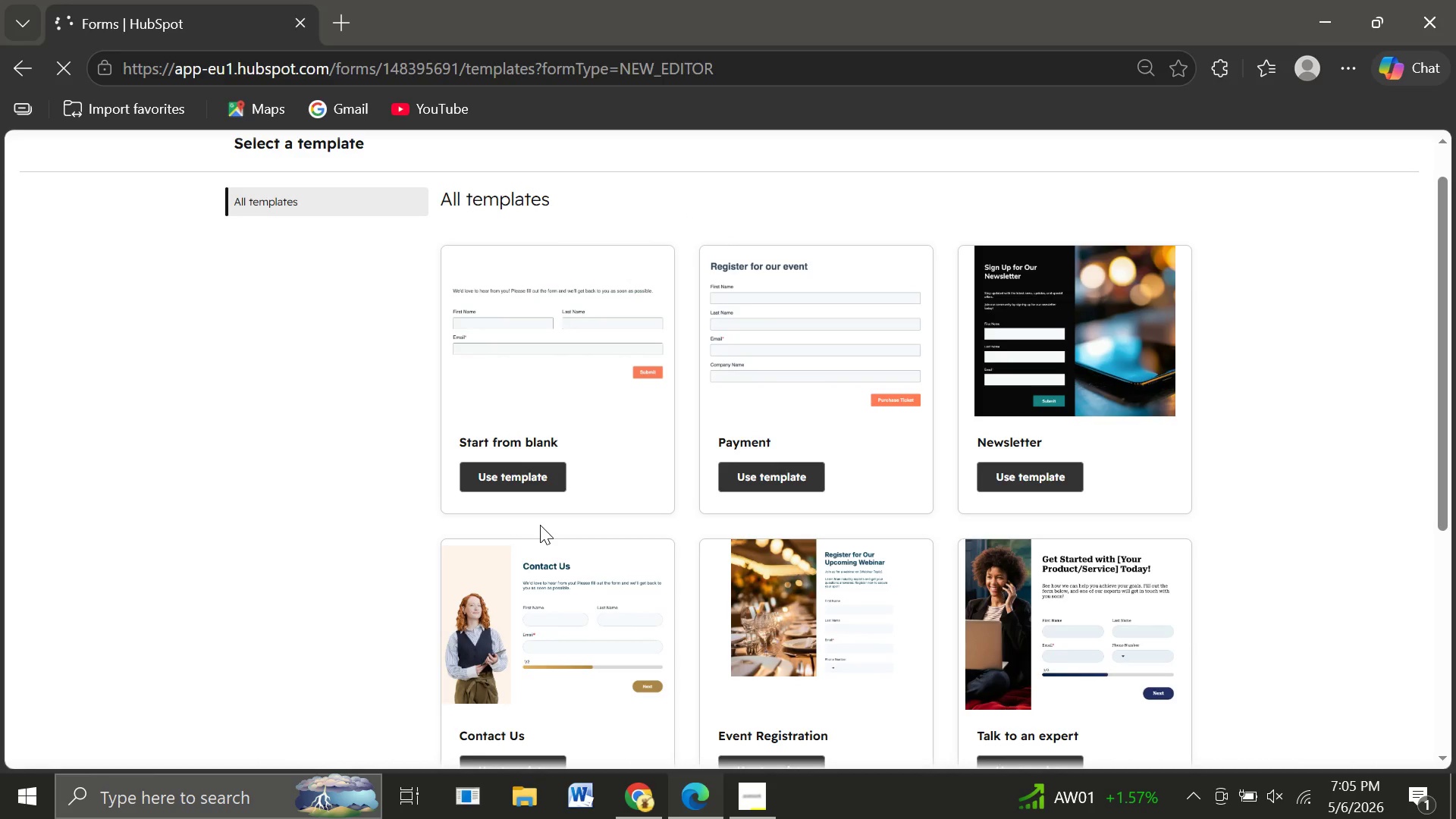 
left_click([770, 478])
 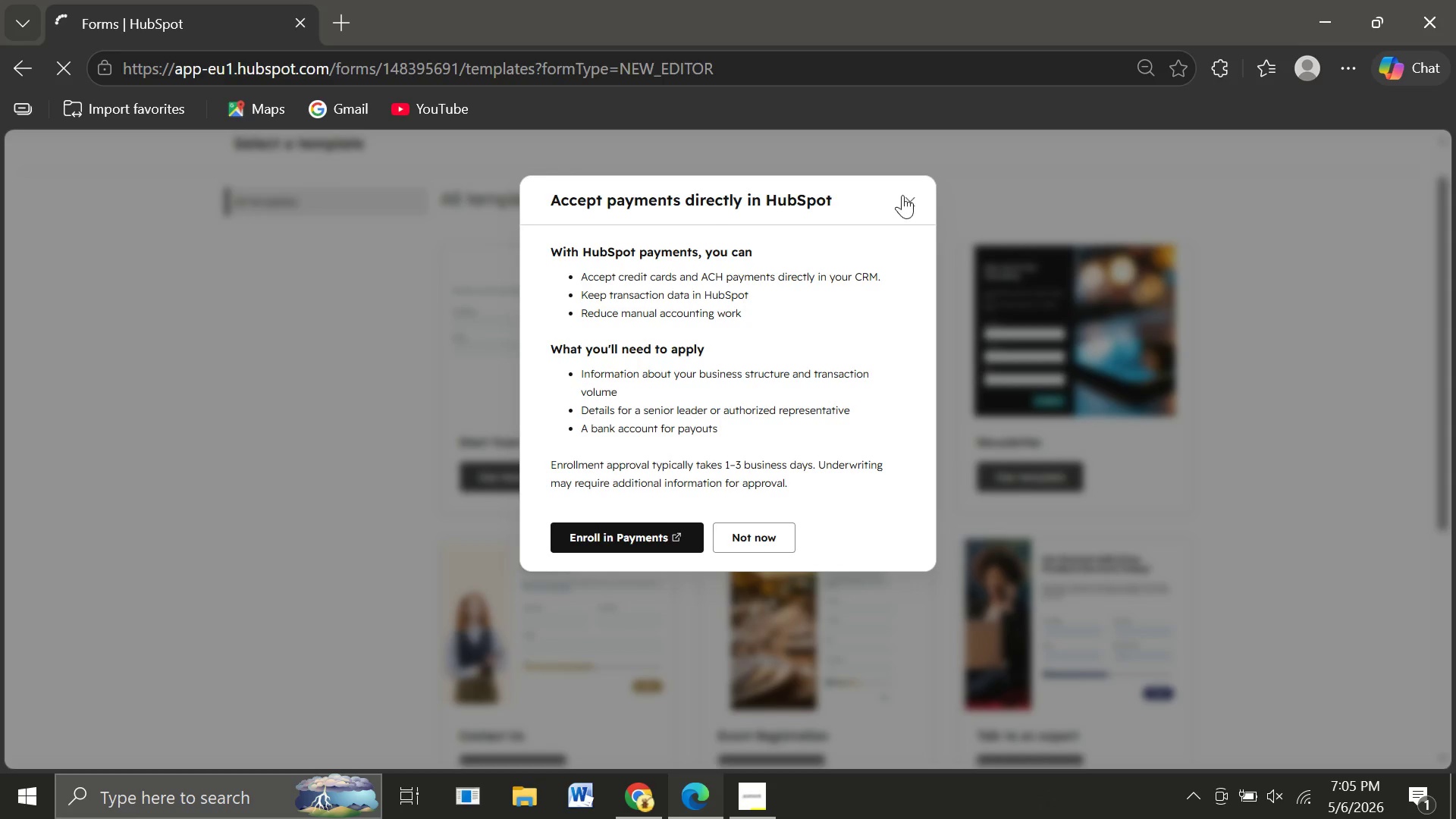 
left_click([905, 190])
 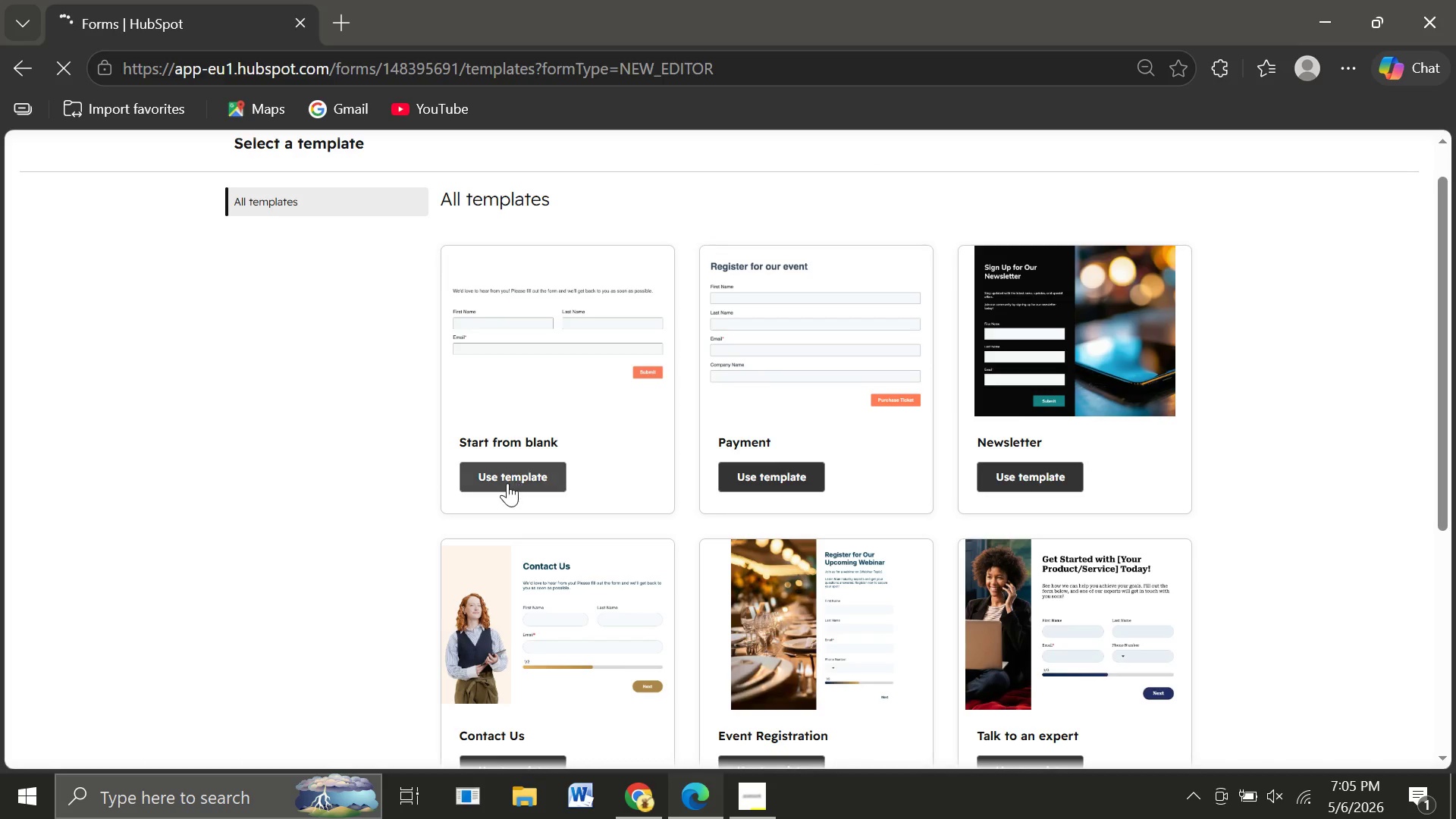 
left_click([507, 483])
 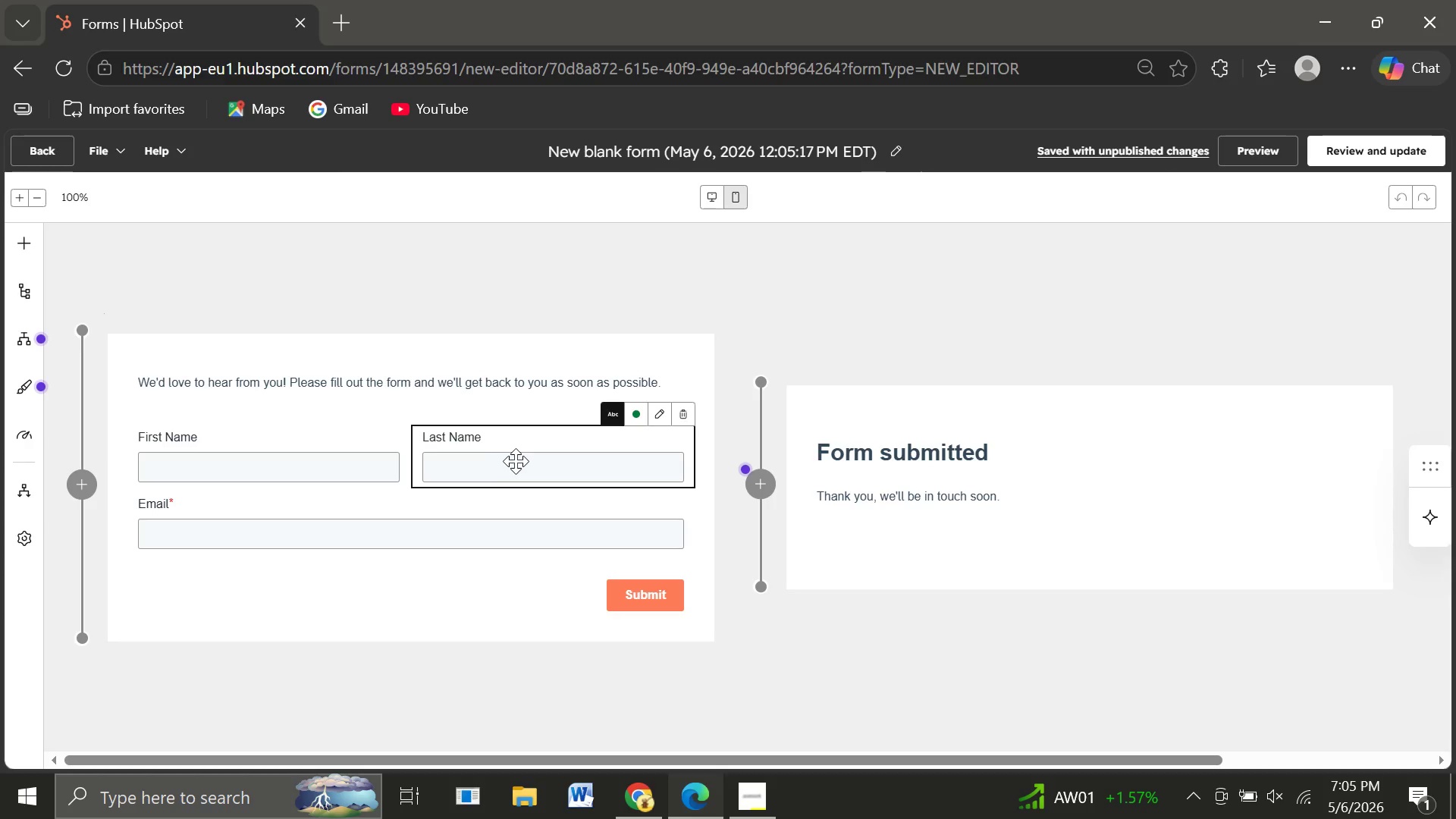 
wait(37.66)
 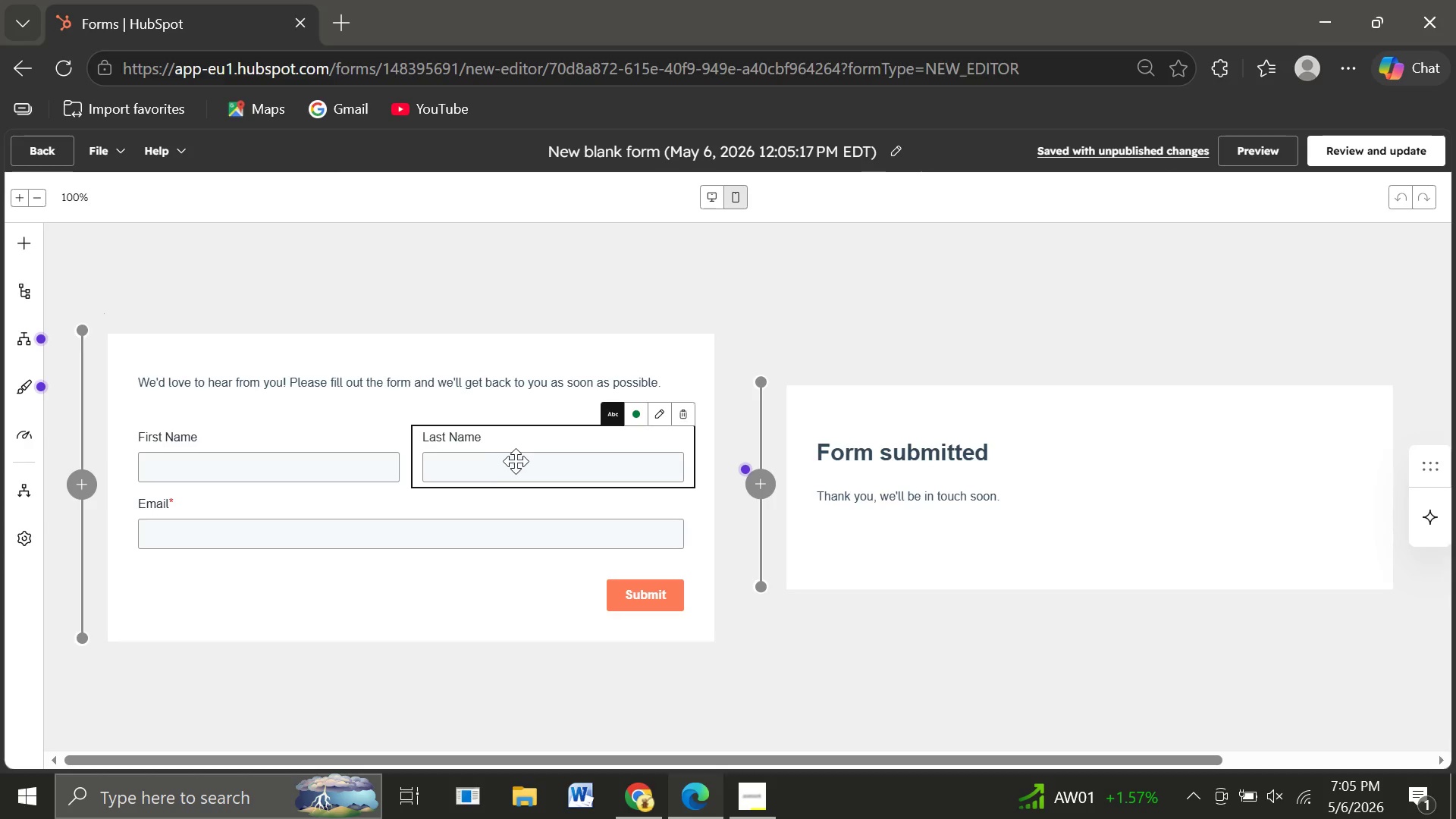 
left_click([24, 248])
 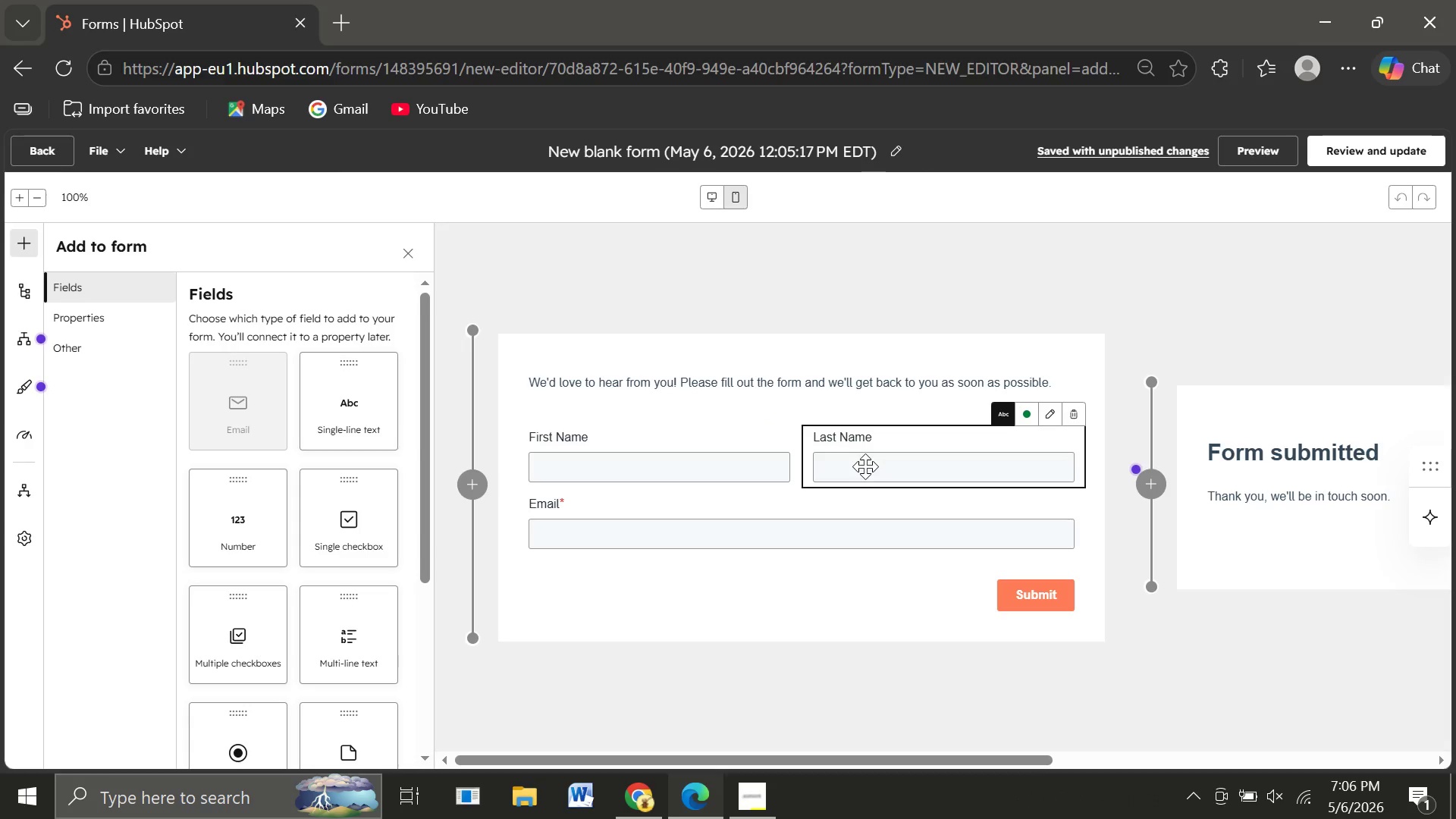 
wait(26.28)
 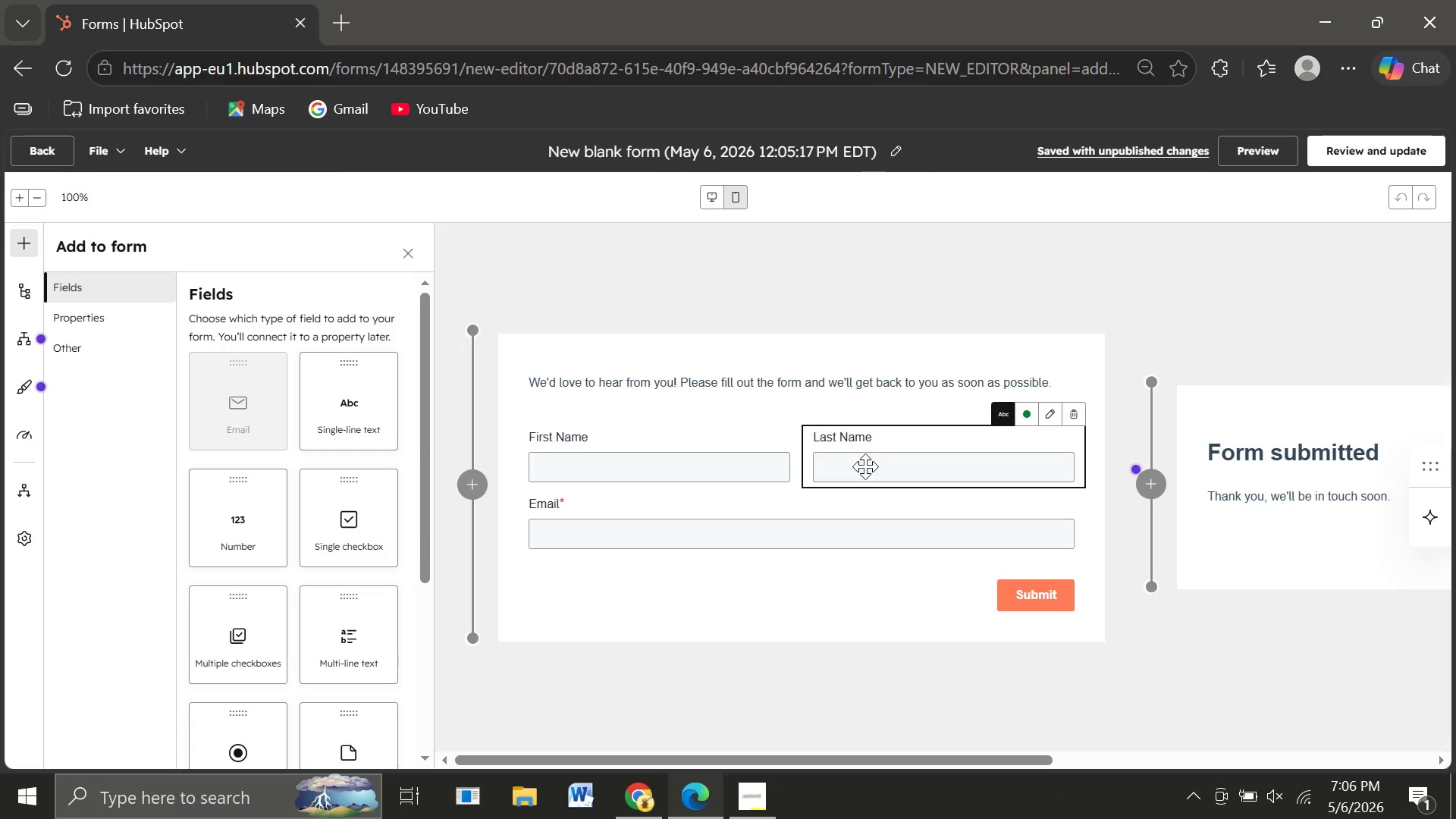 
left_click_drag(start_coordinate=[334, 441], to_coordinate=[974, 526])
 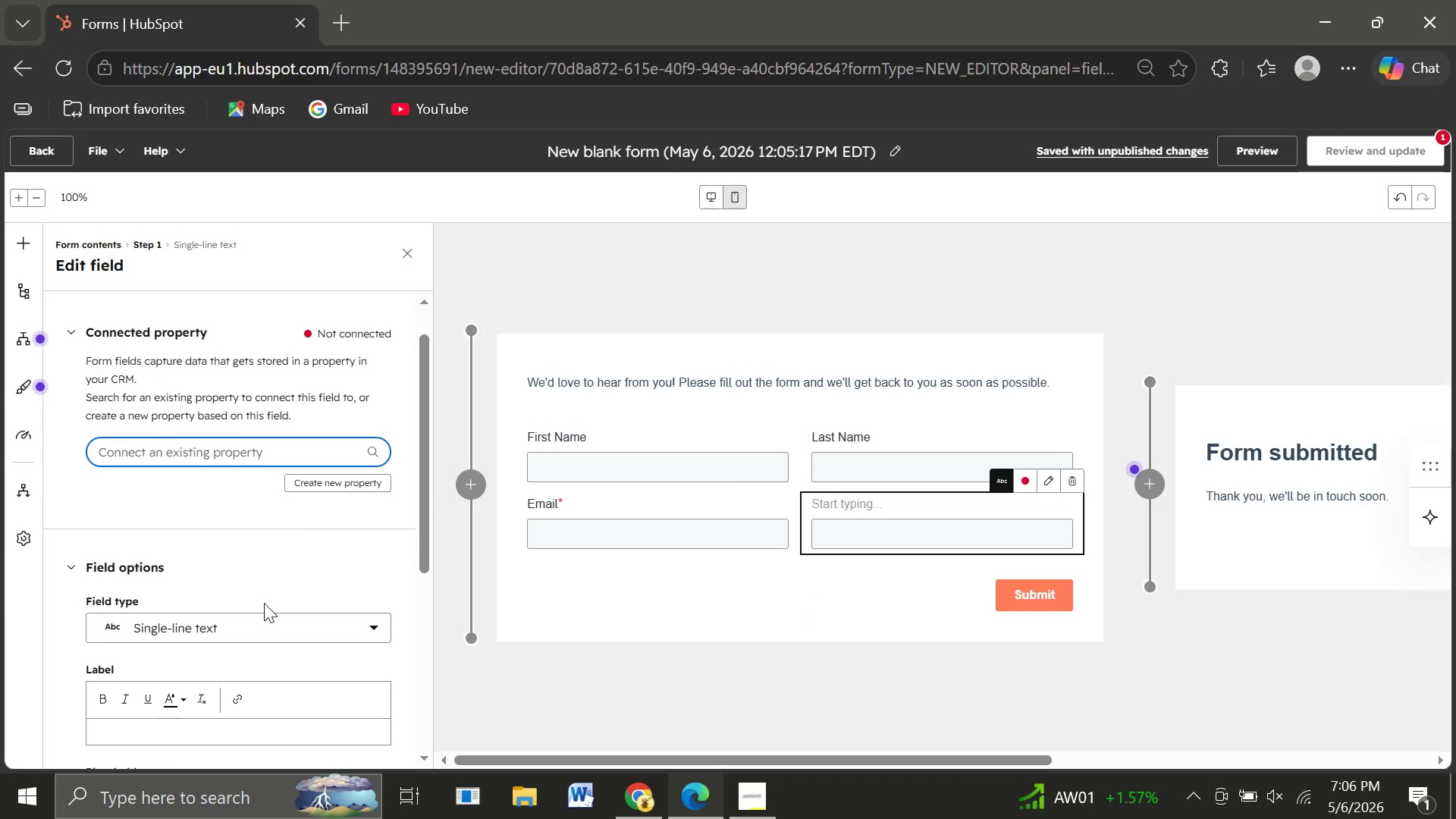 
wait(13.2)
 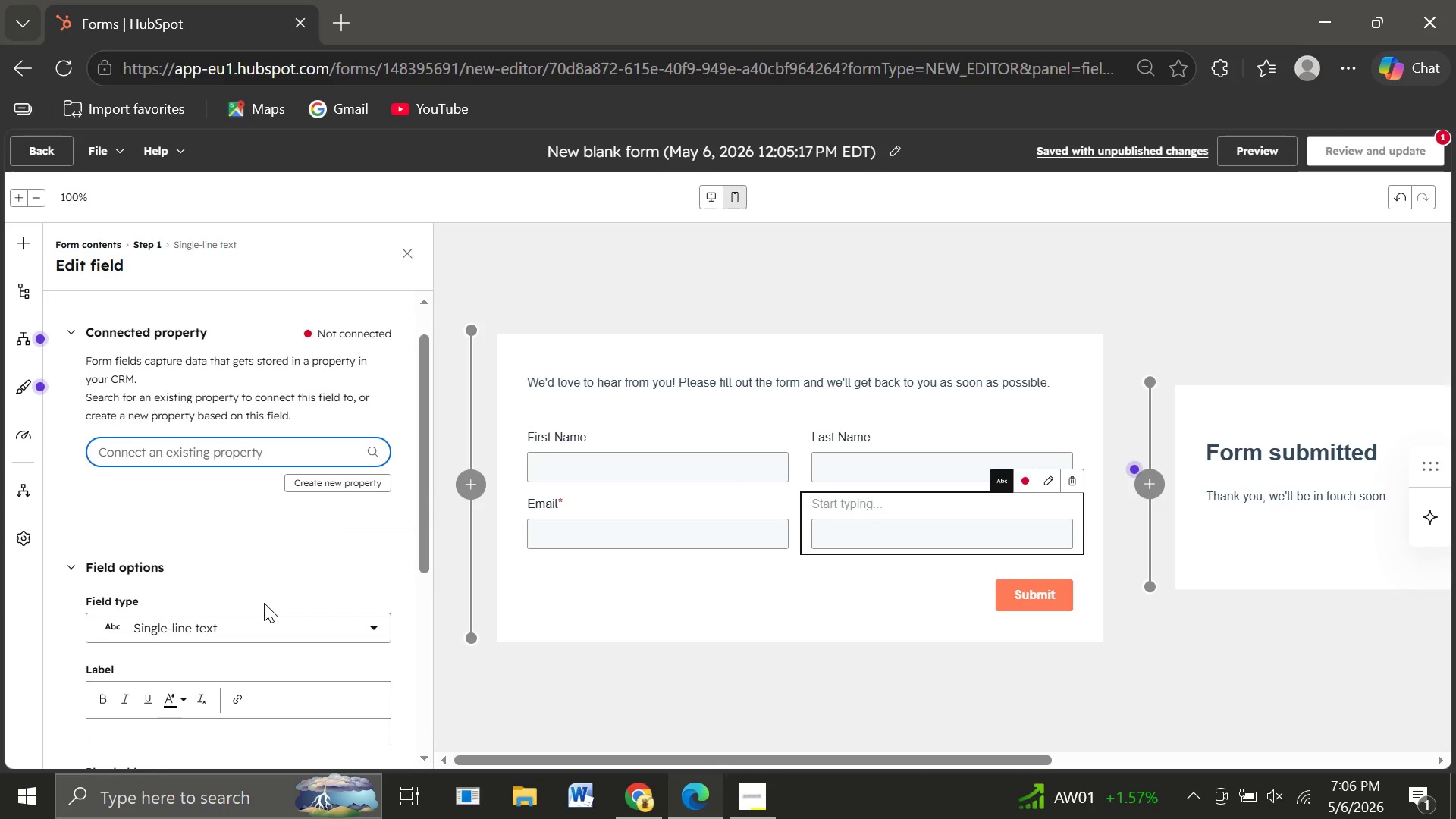 
type(como)
key(Backspace)
 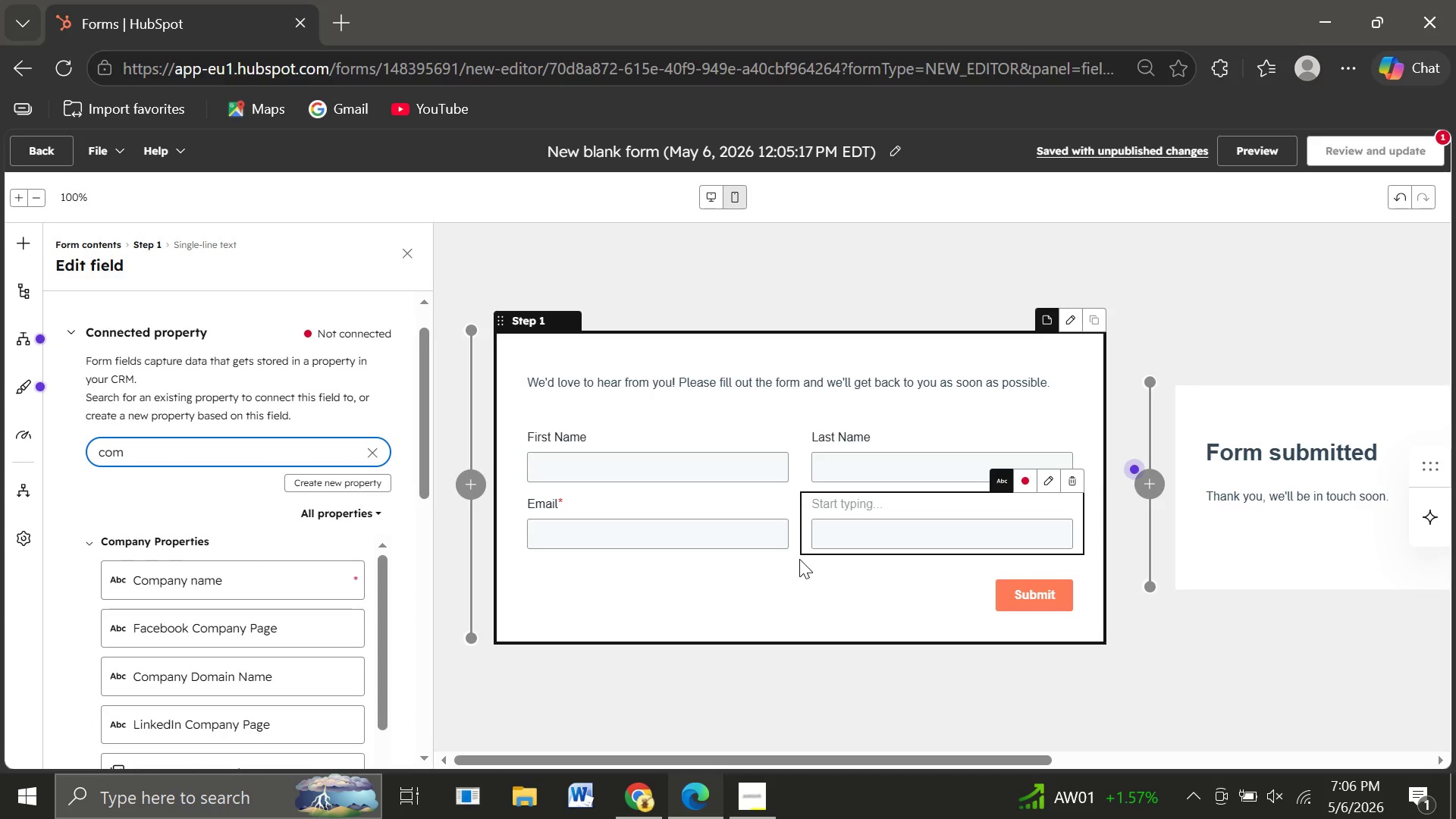 
key(P)
 